 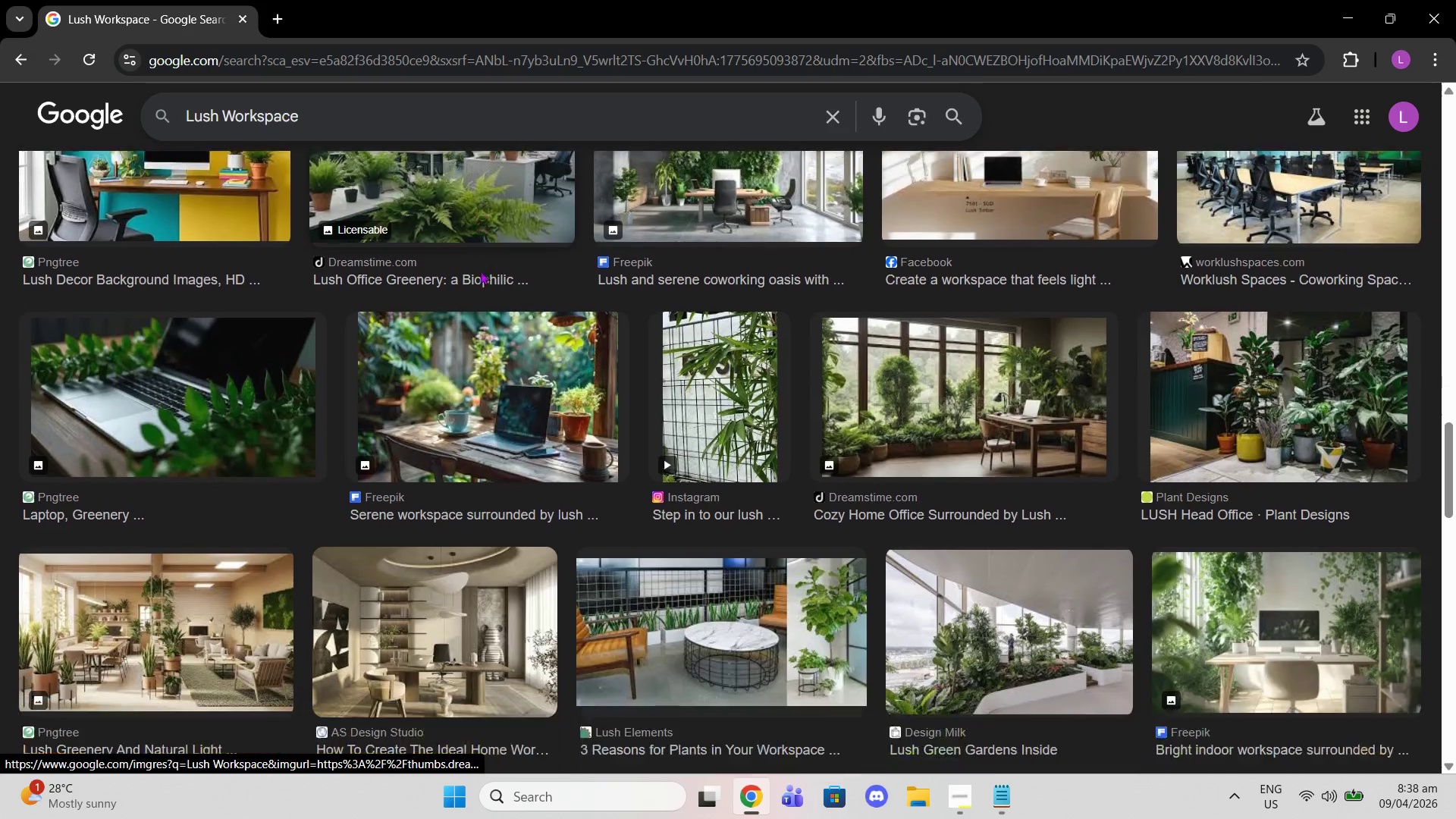 
scroll: coordinate [457, 256], scroll_direction: down, amount: 6.0
 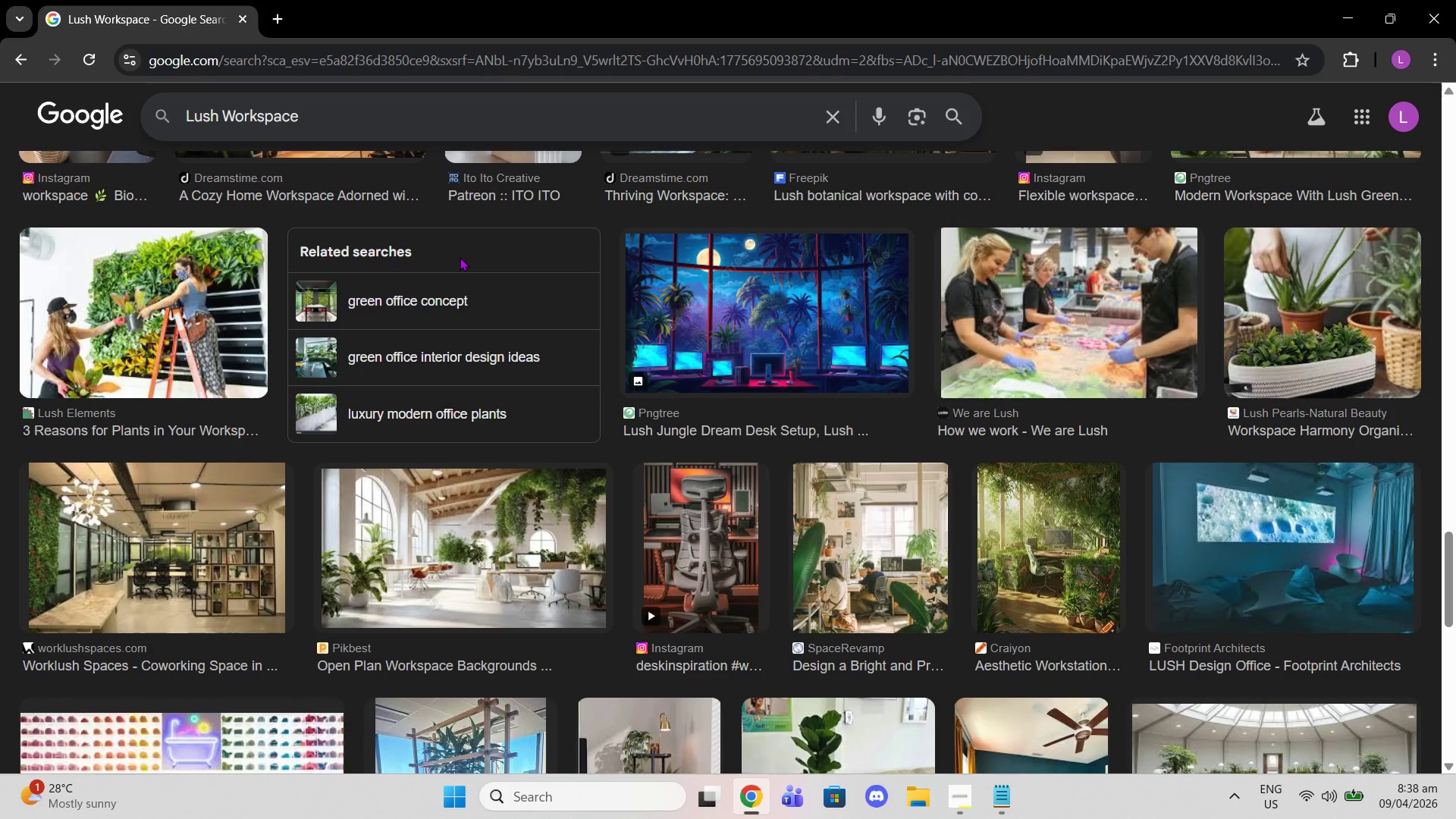 
wait(9.66)
 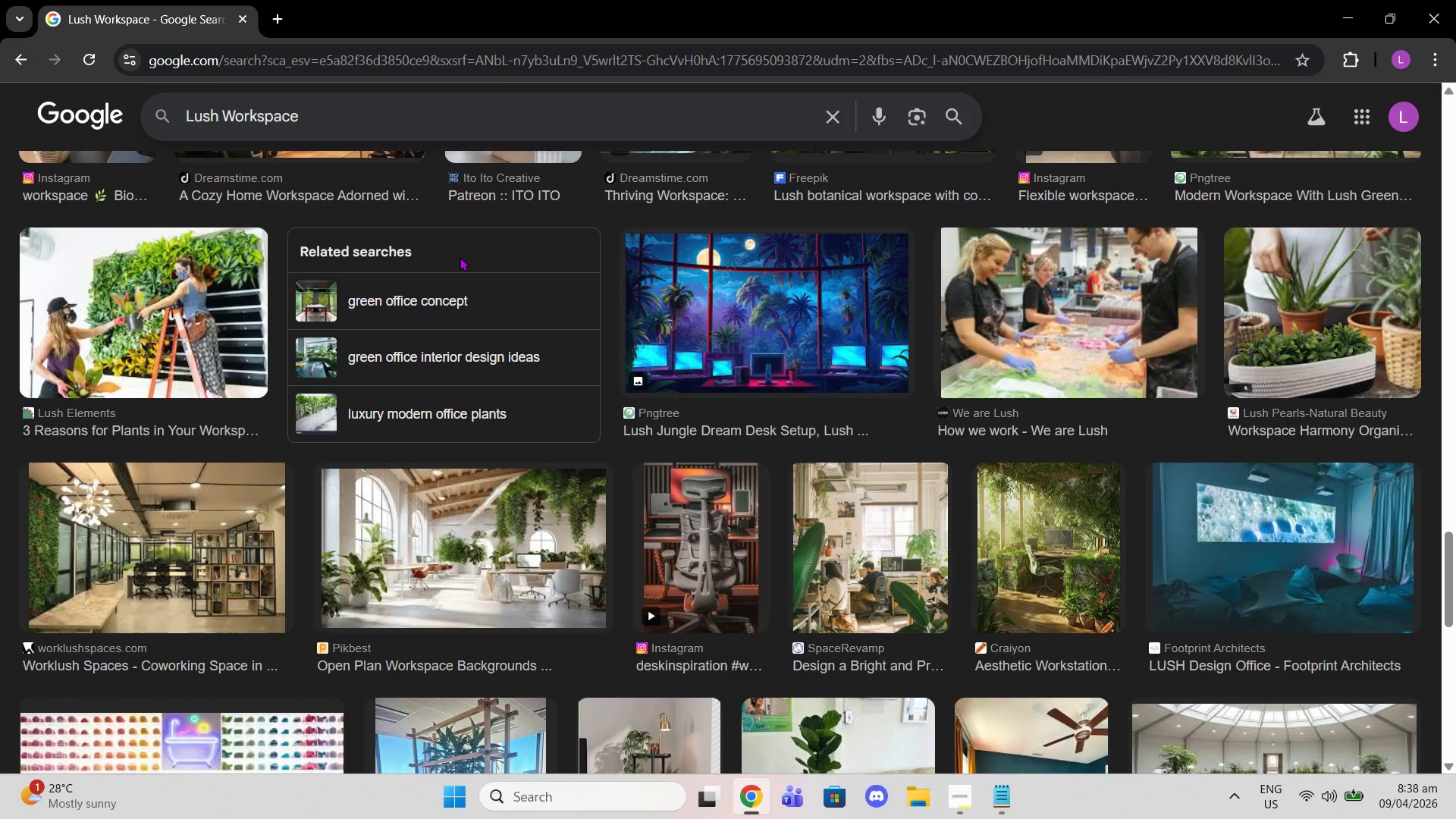 
scroll: coordinate [685, 365], scroll_direction: down, amount: 17.0
 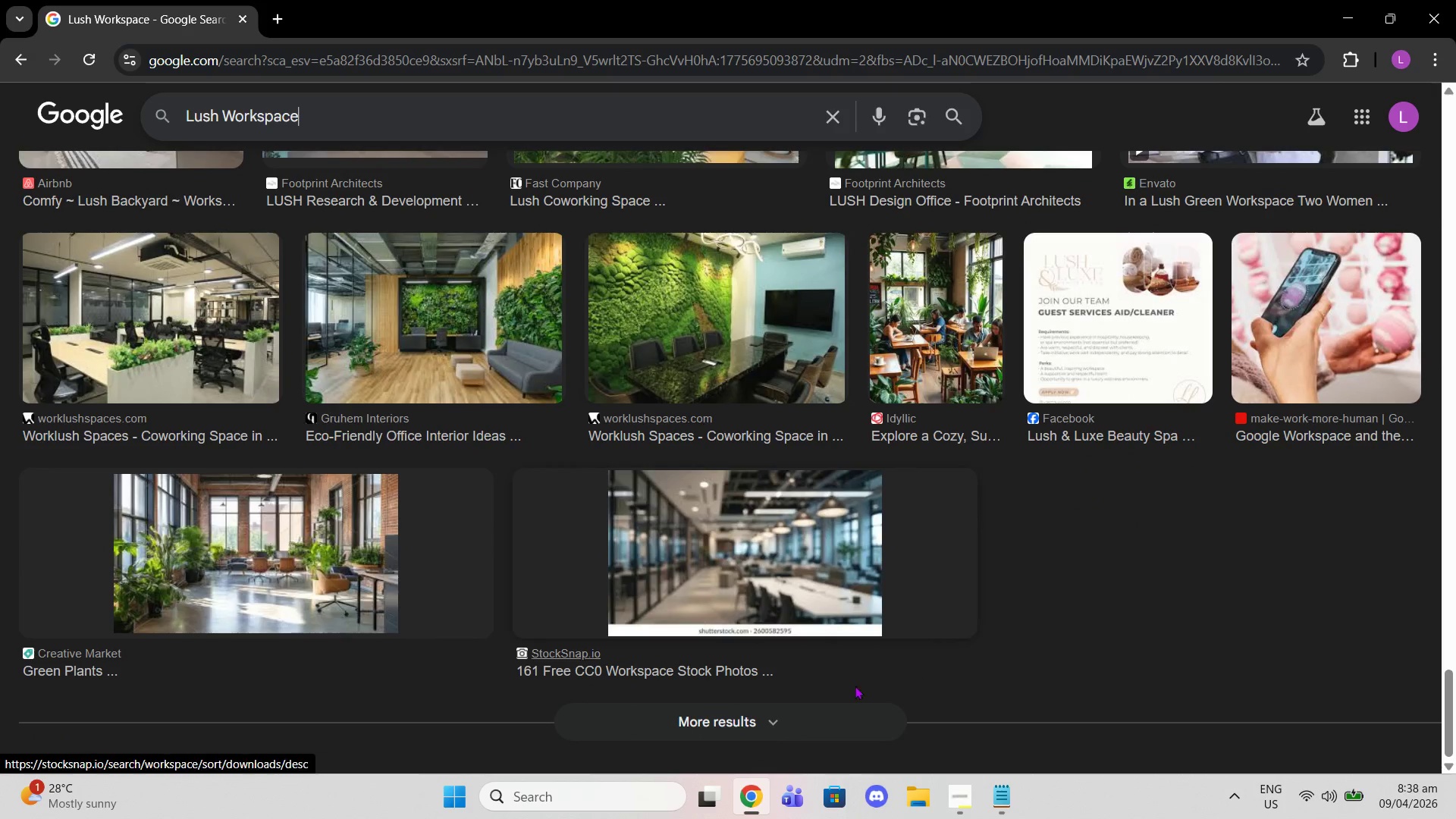 
left_click([768, 734])
 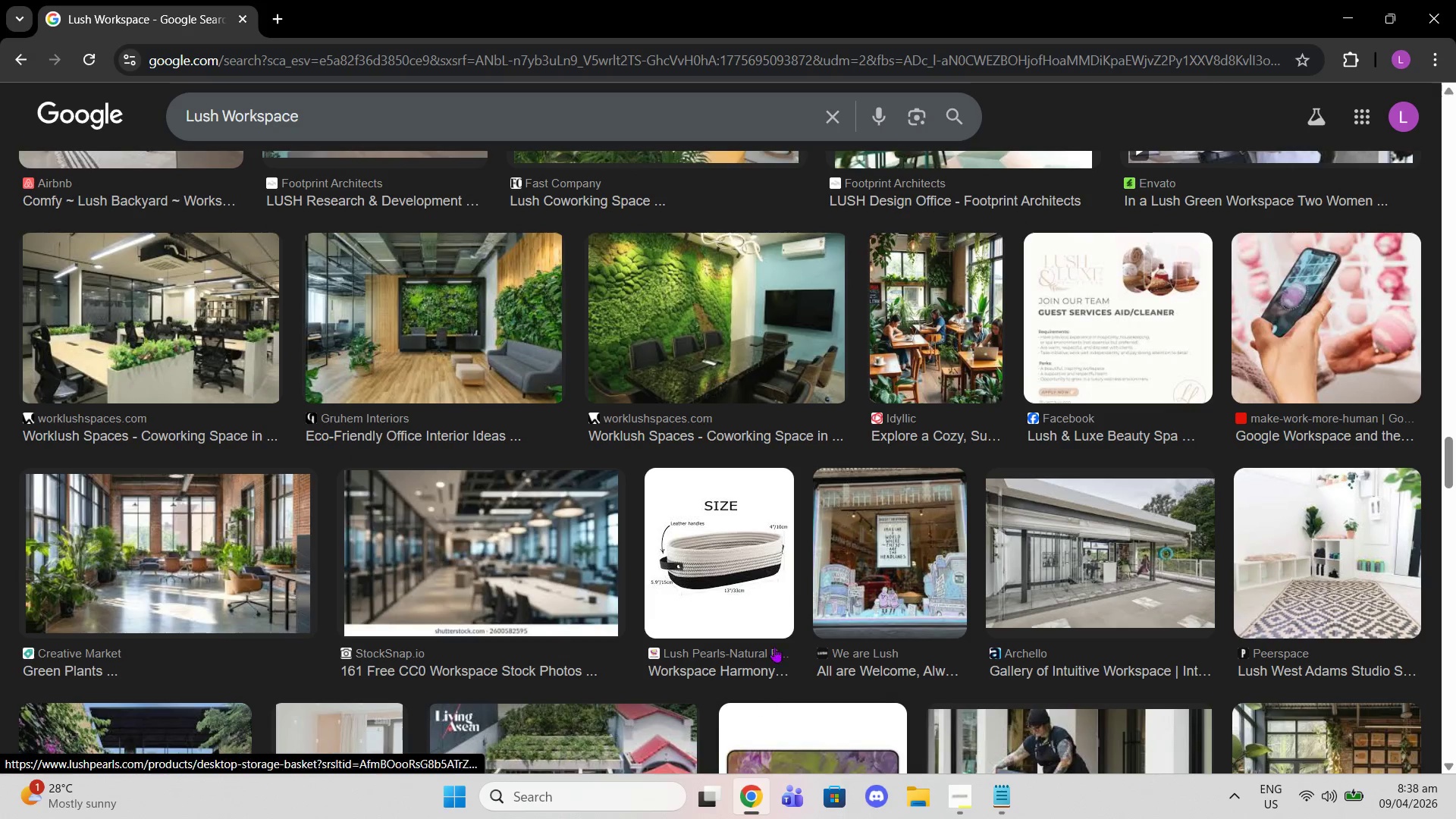 
scroll: coordinate [792, 613], scroll_direction: down, amount: 18.0
 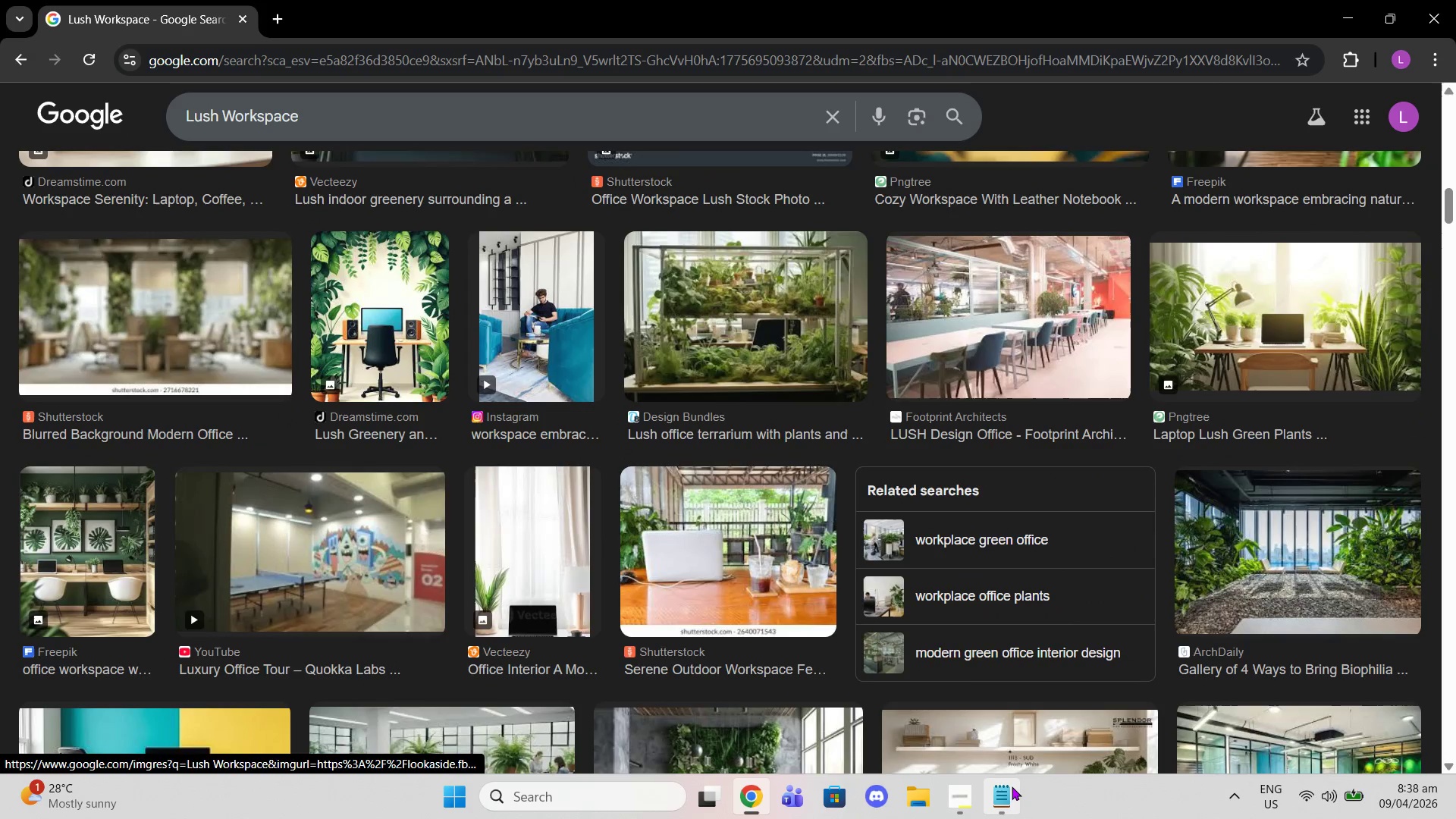 
left_click([1012, 796])
 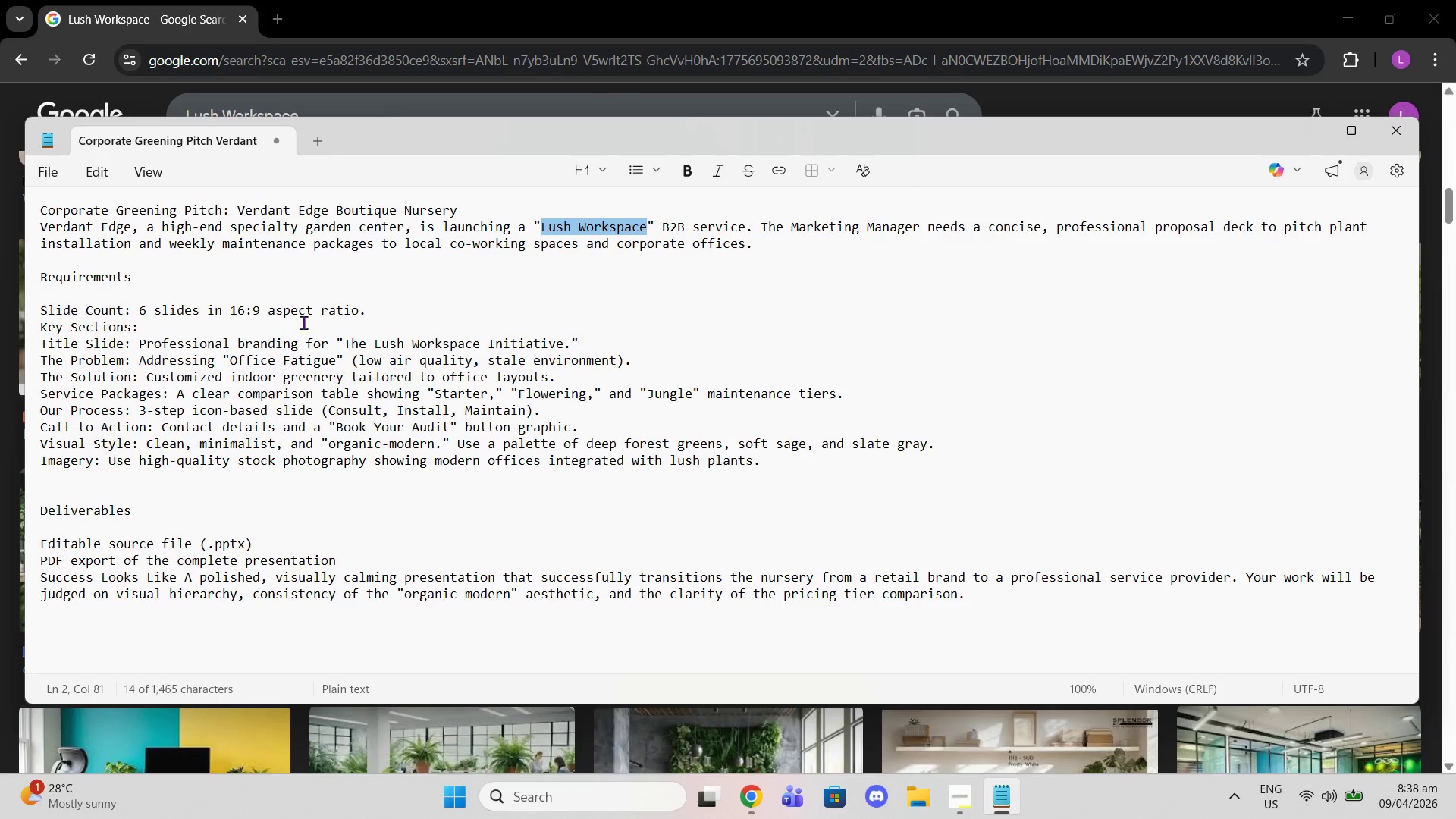 
left_click([300, 319])
 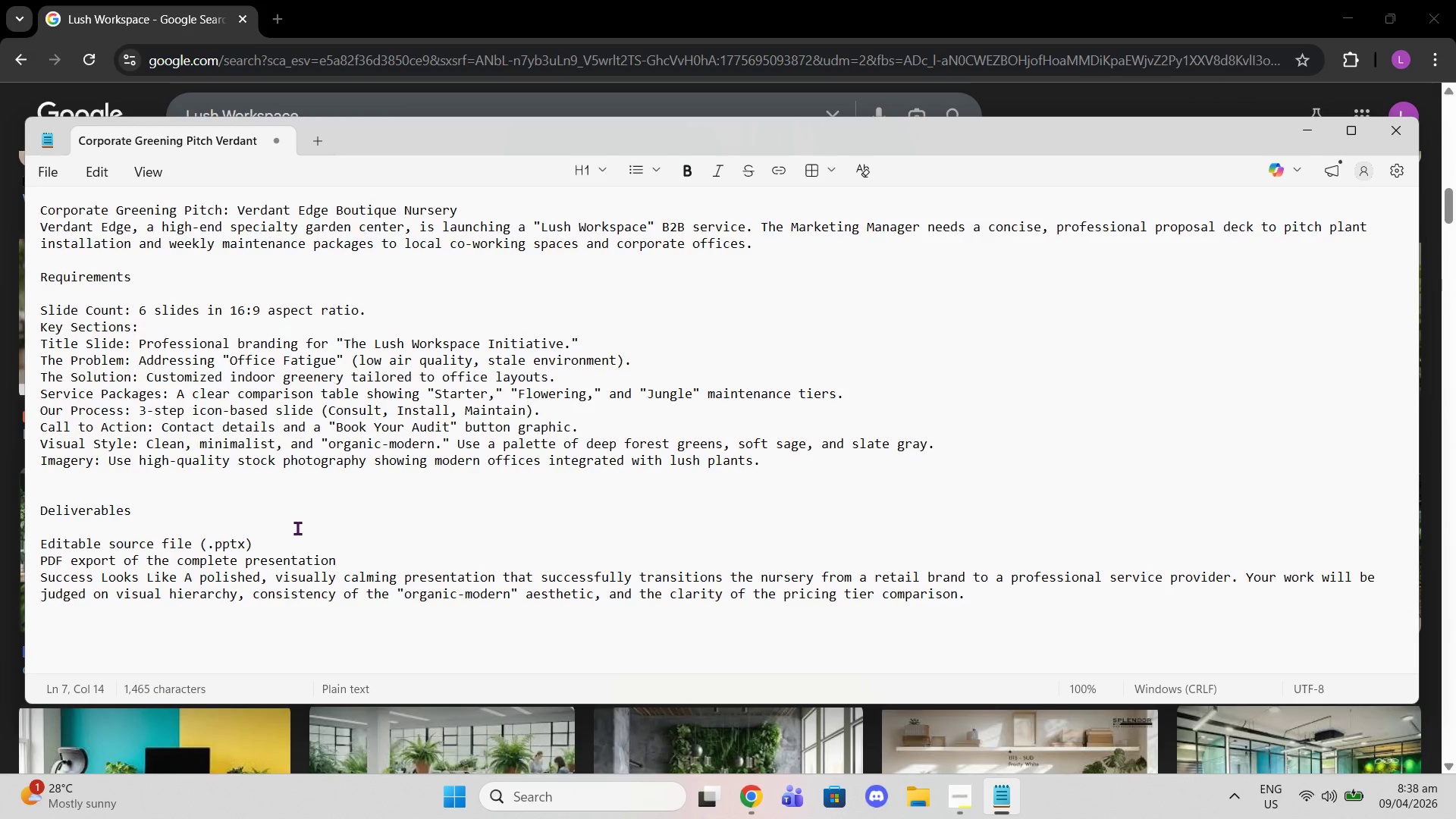 
left_click([287, 483])
 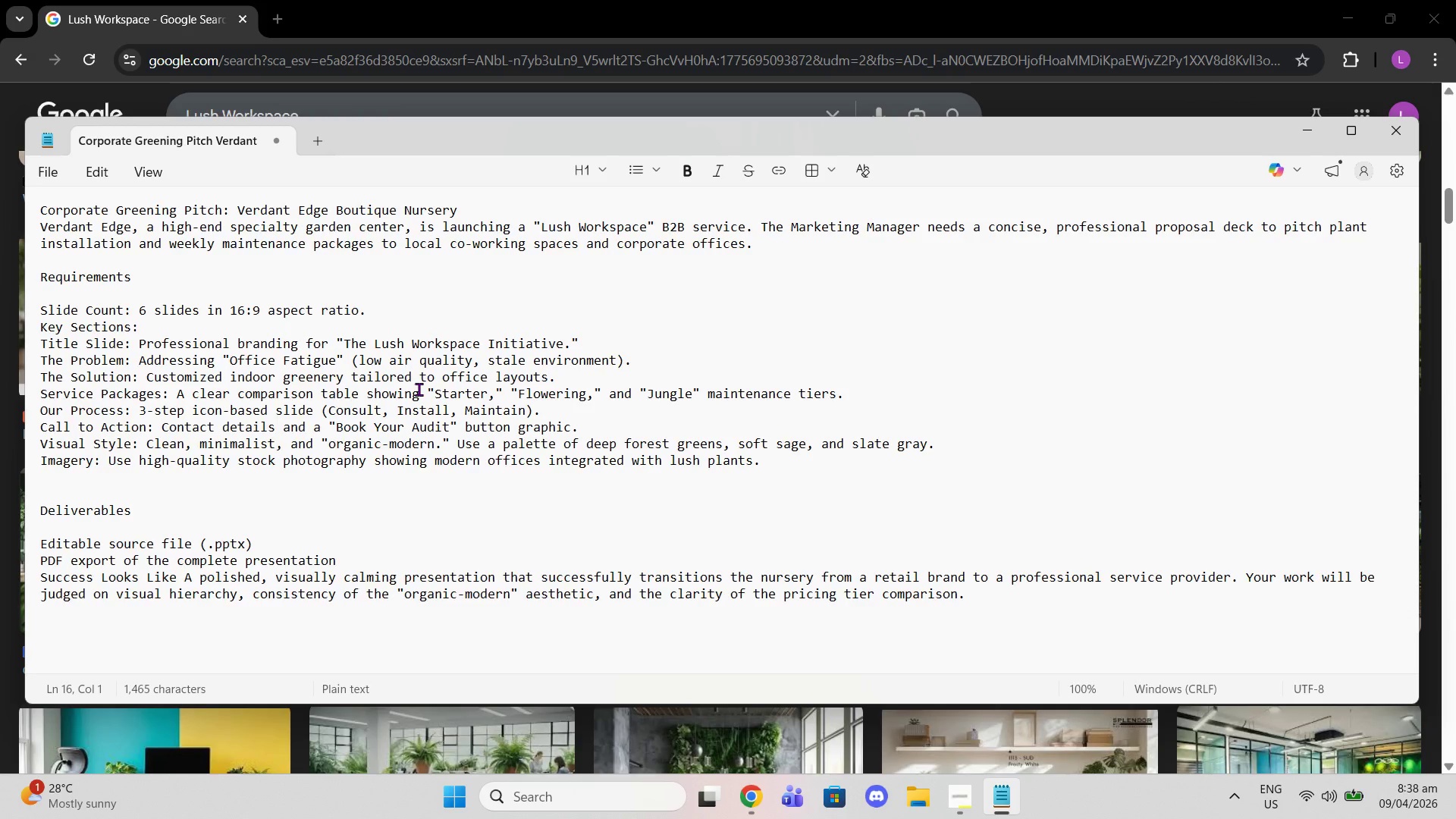 
key(Enter)
 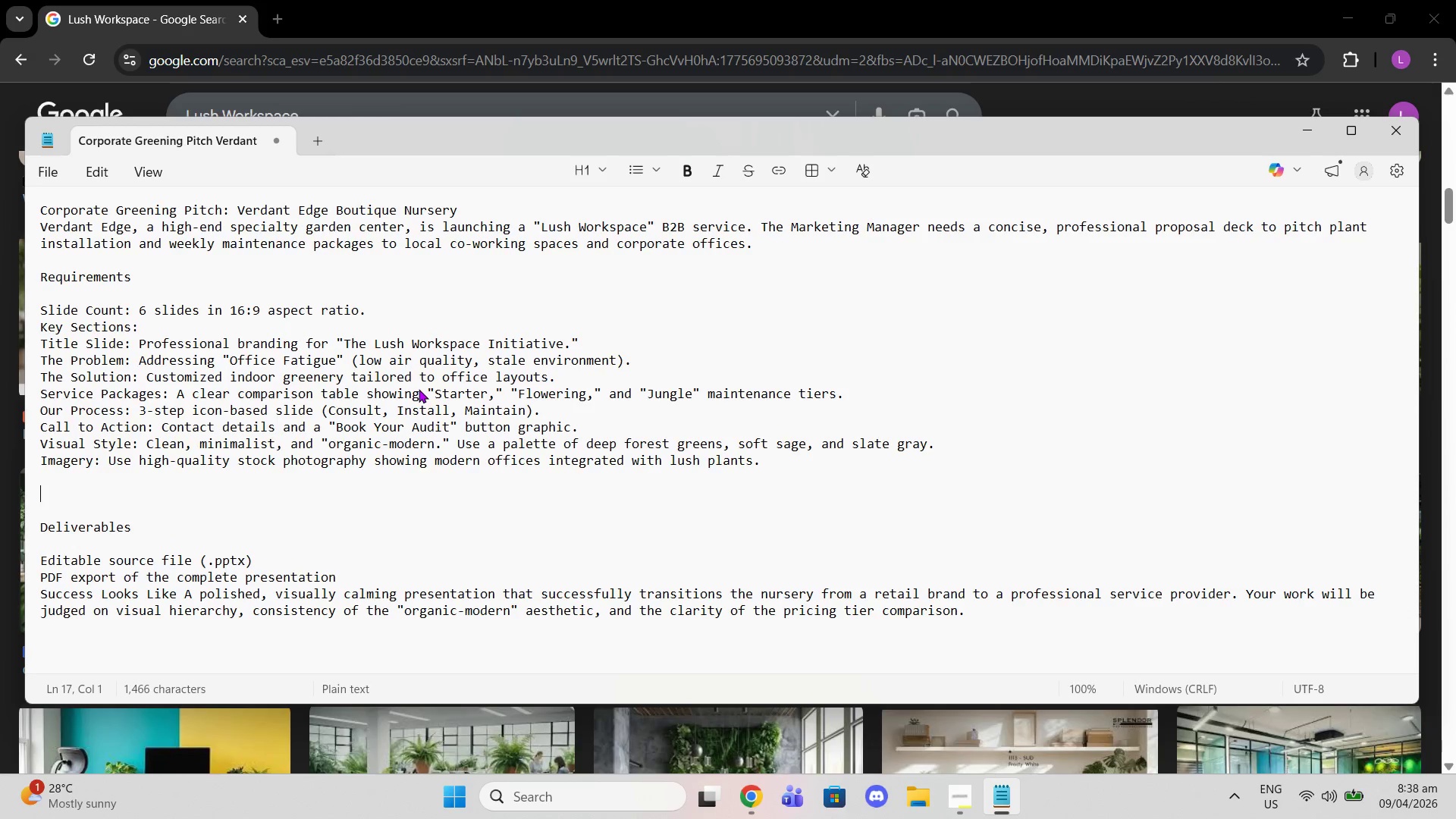 
type(Des)
key(Backspace)
key(Backspace)
key(Backspace)
 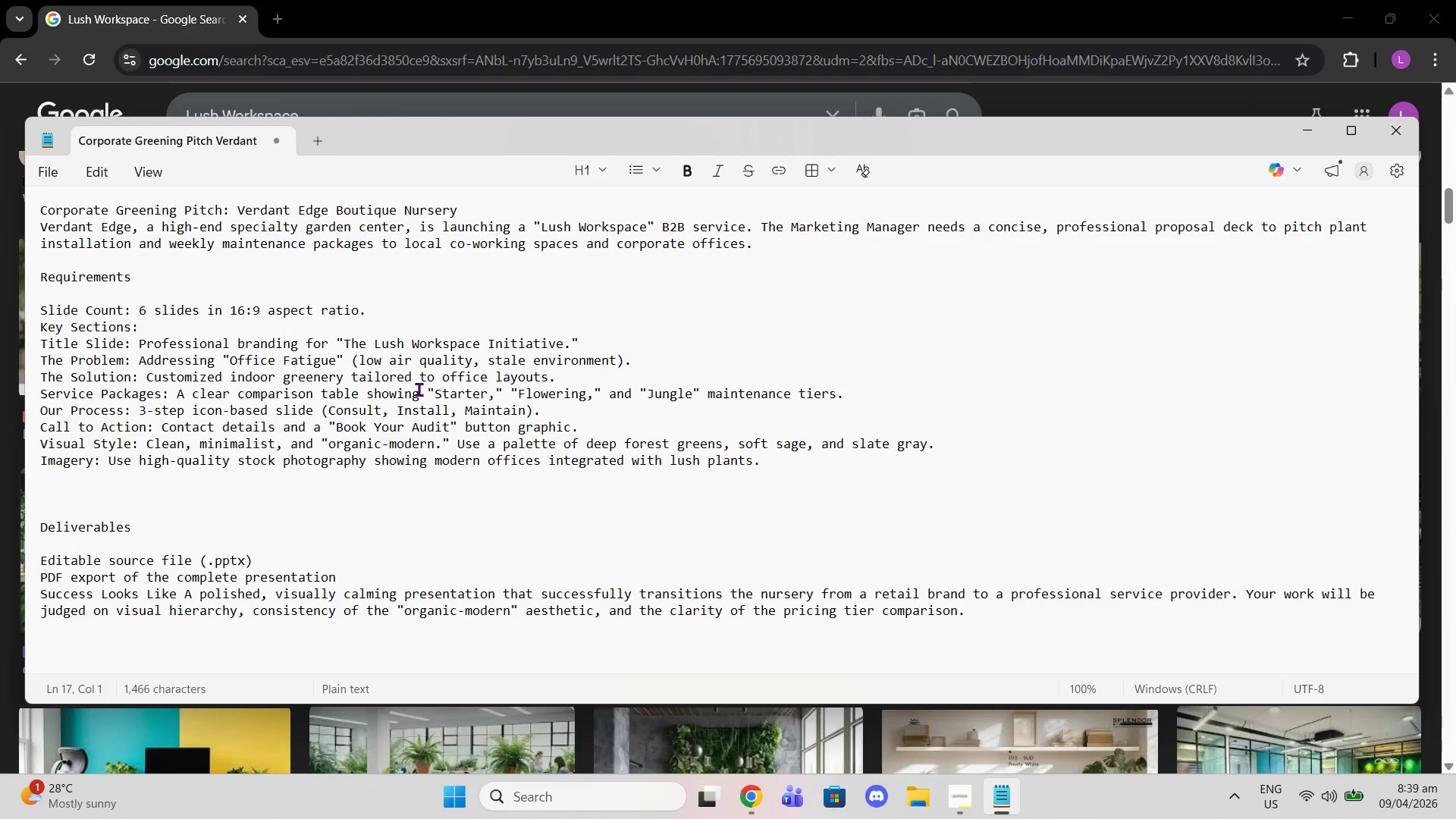 
wait(6.11)
 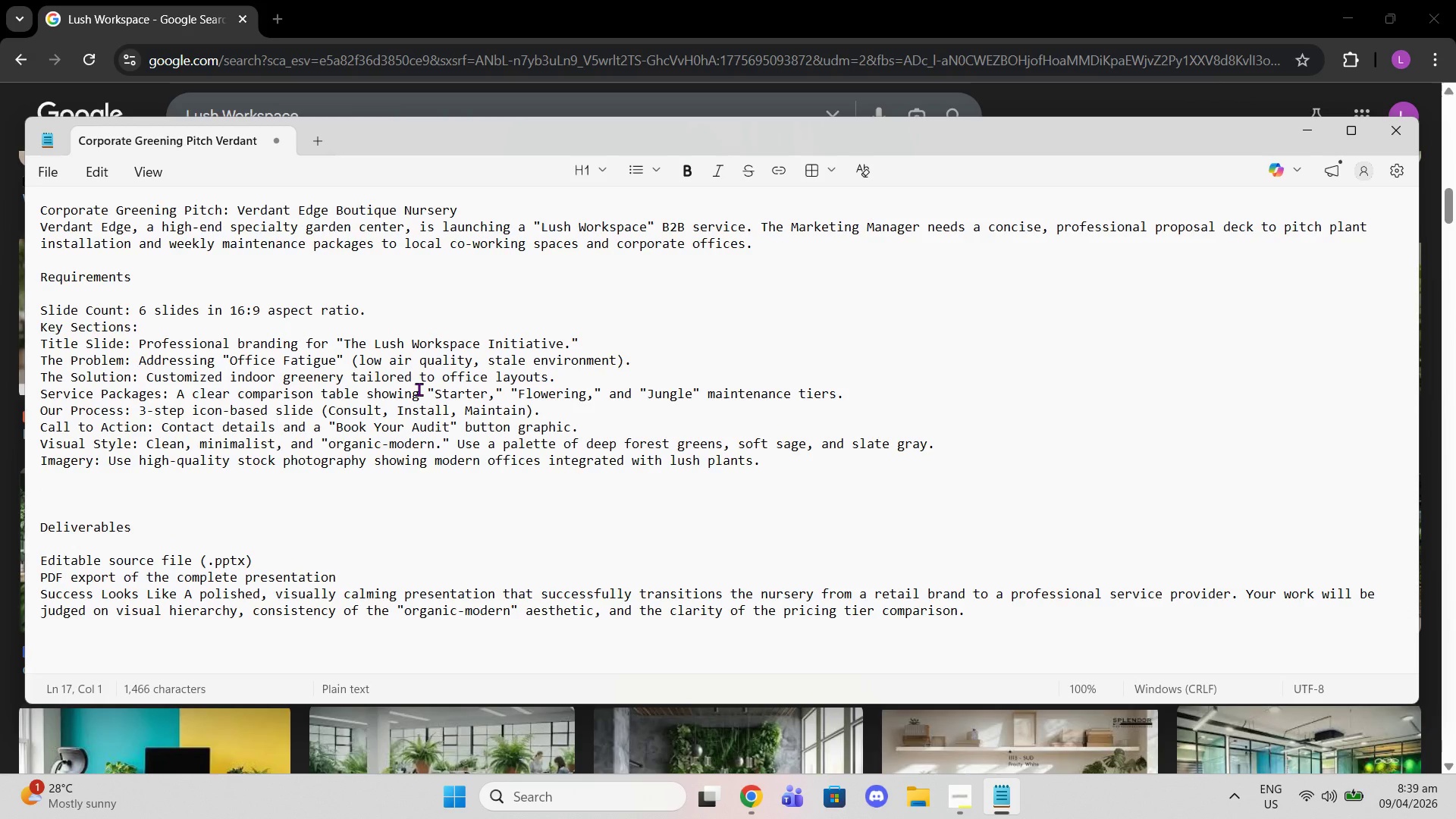 
left_click([683, 174])
 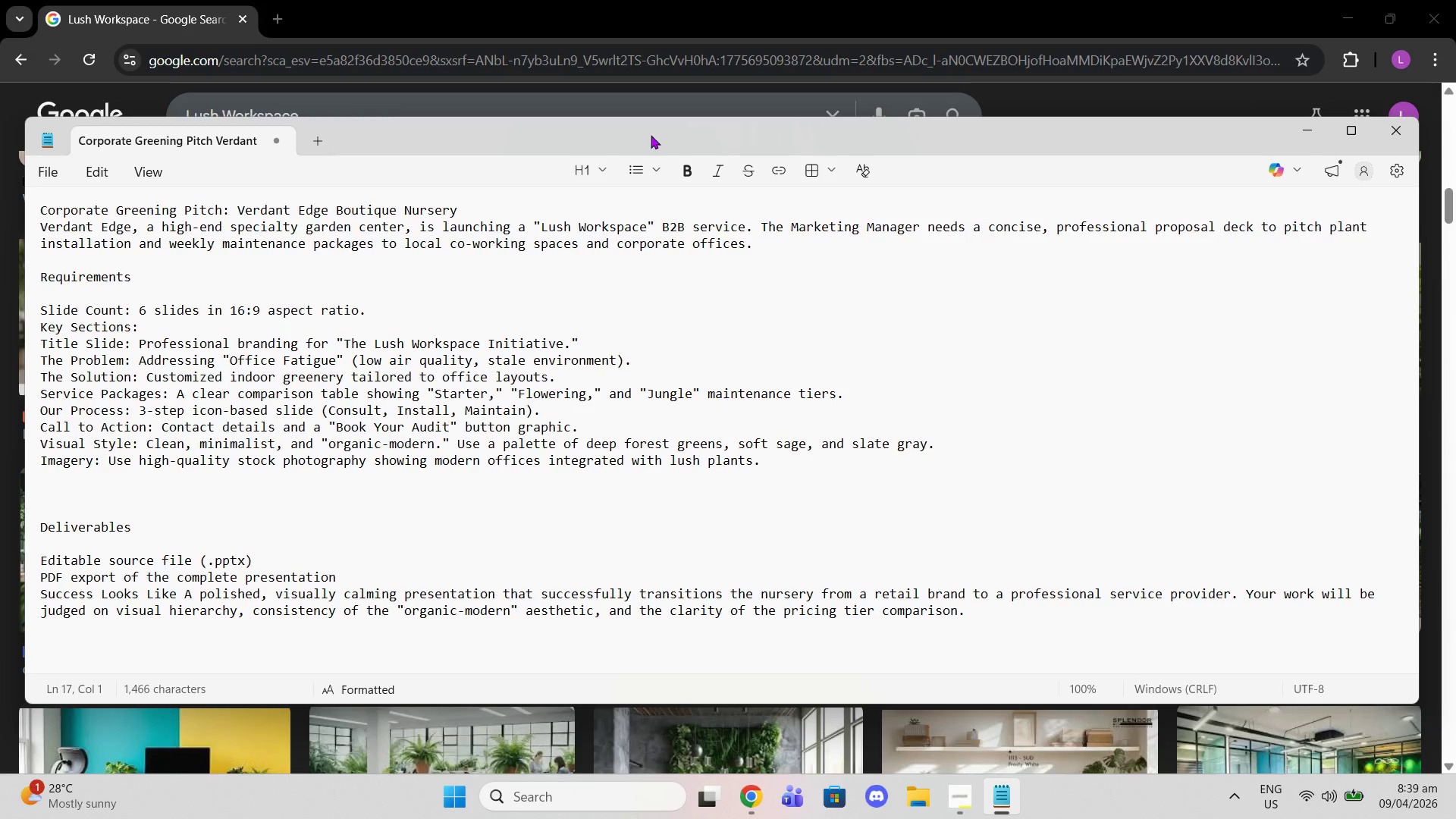 
mouse_move([619, 166])
 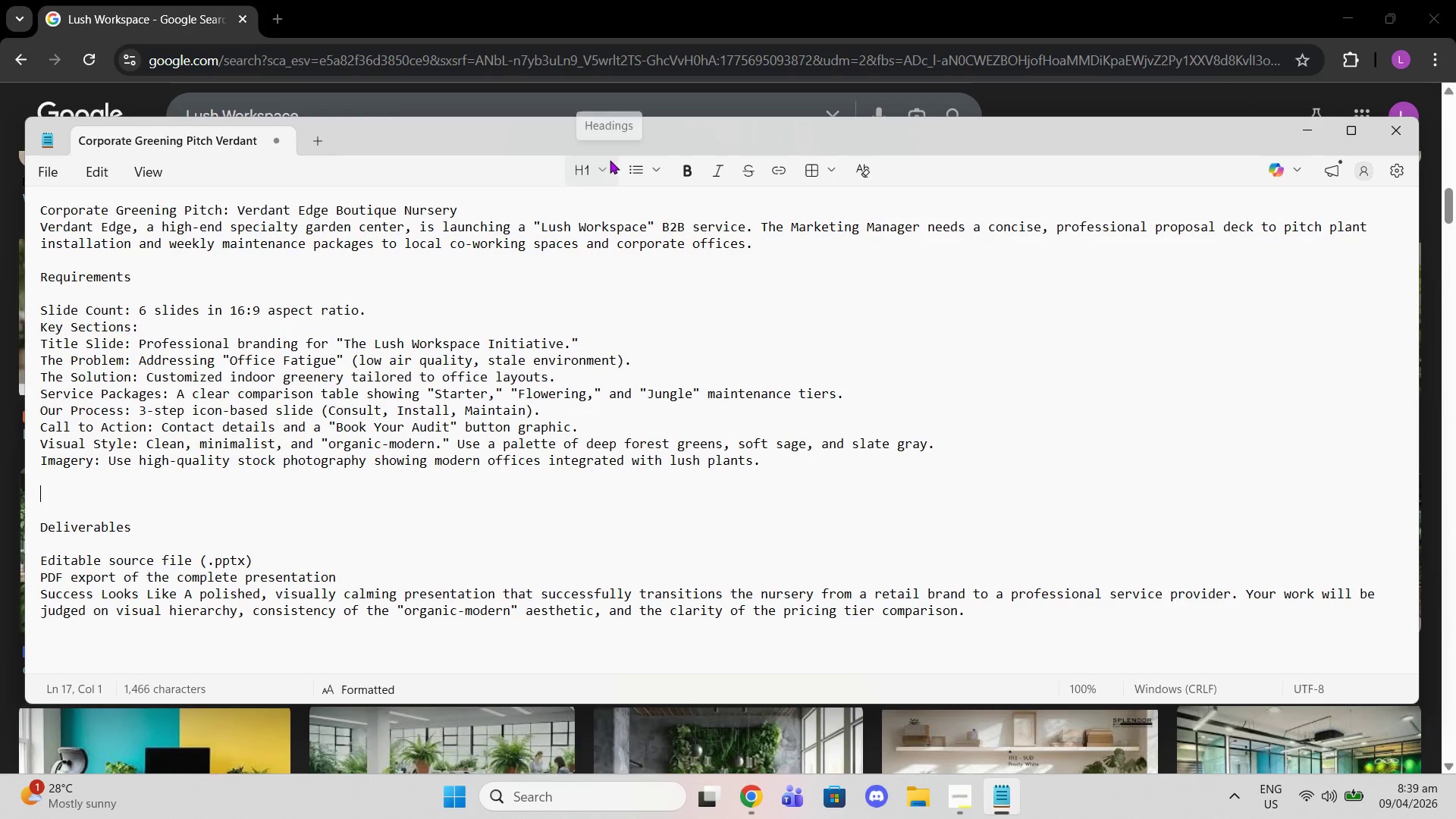 
mouse_move([603, 151])
 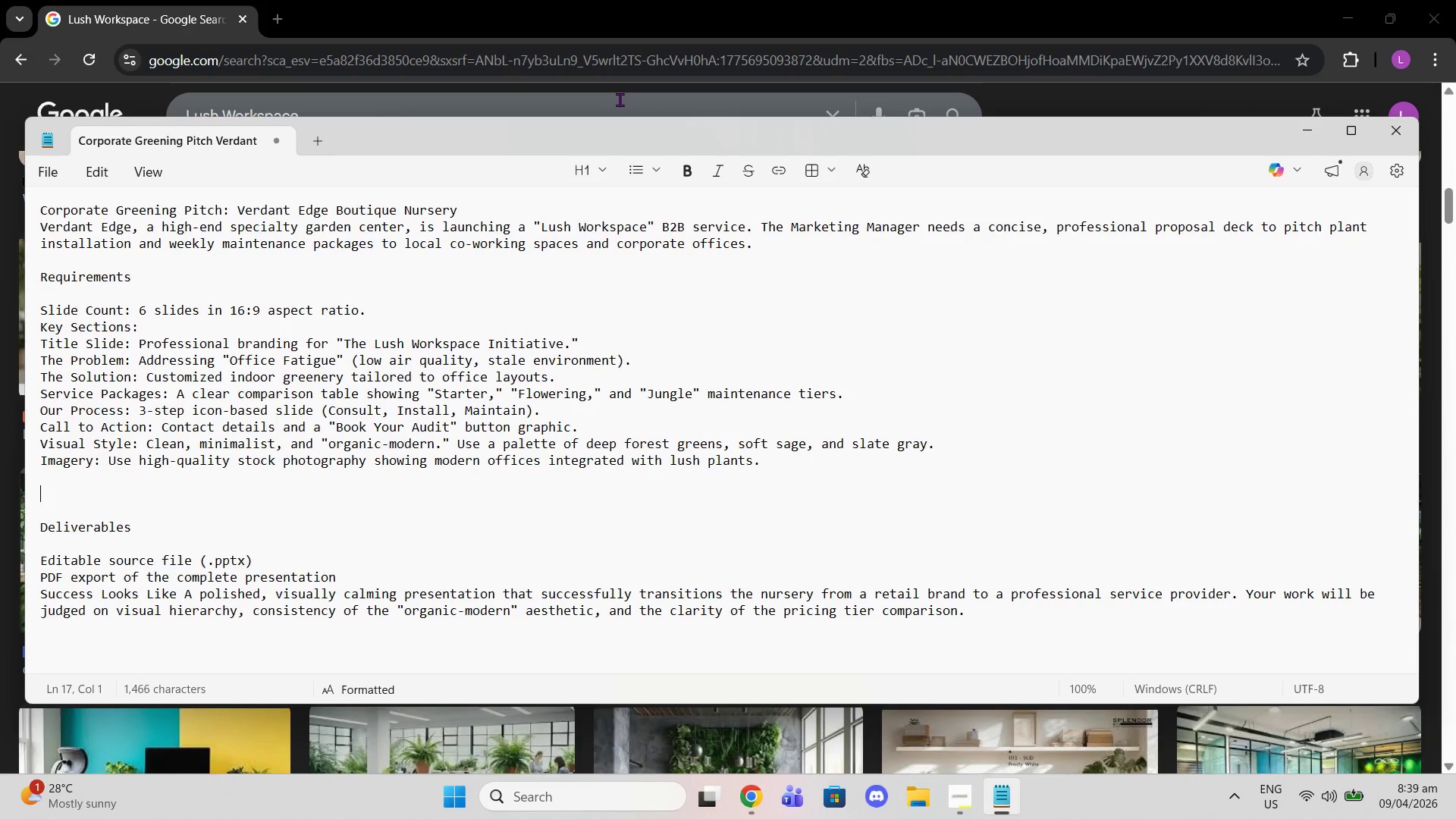 
wait(5.79)
 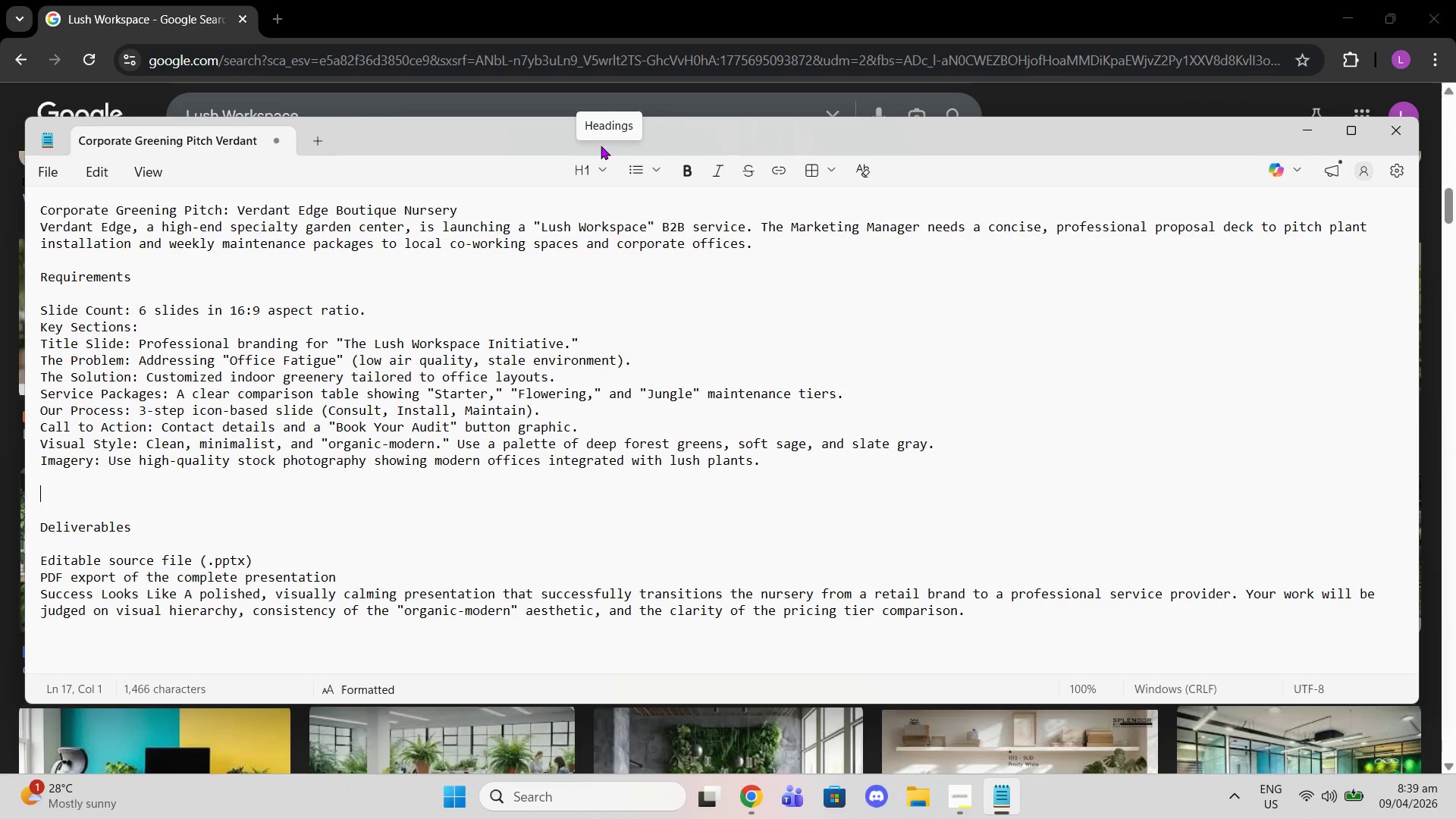 
scroll: coordinate [601, 117], scroll_direction: up, amount: 3.0
 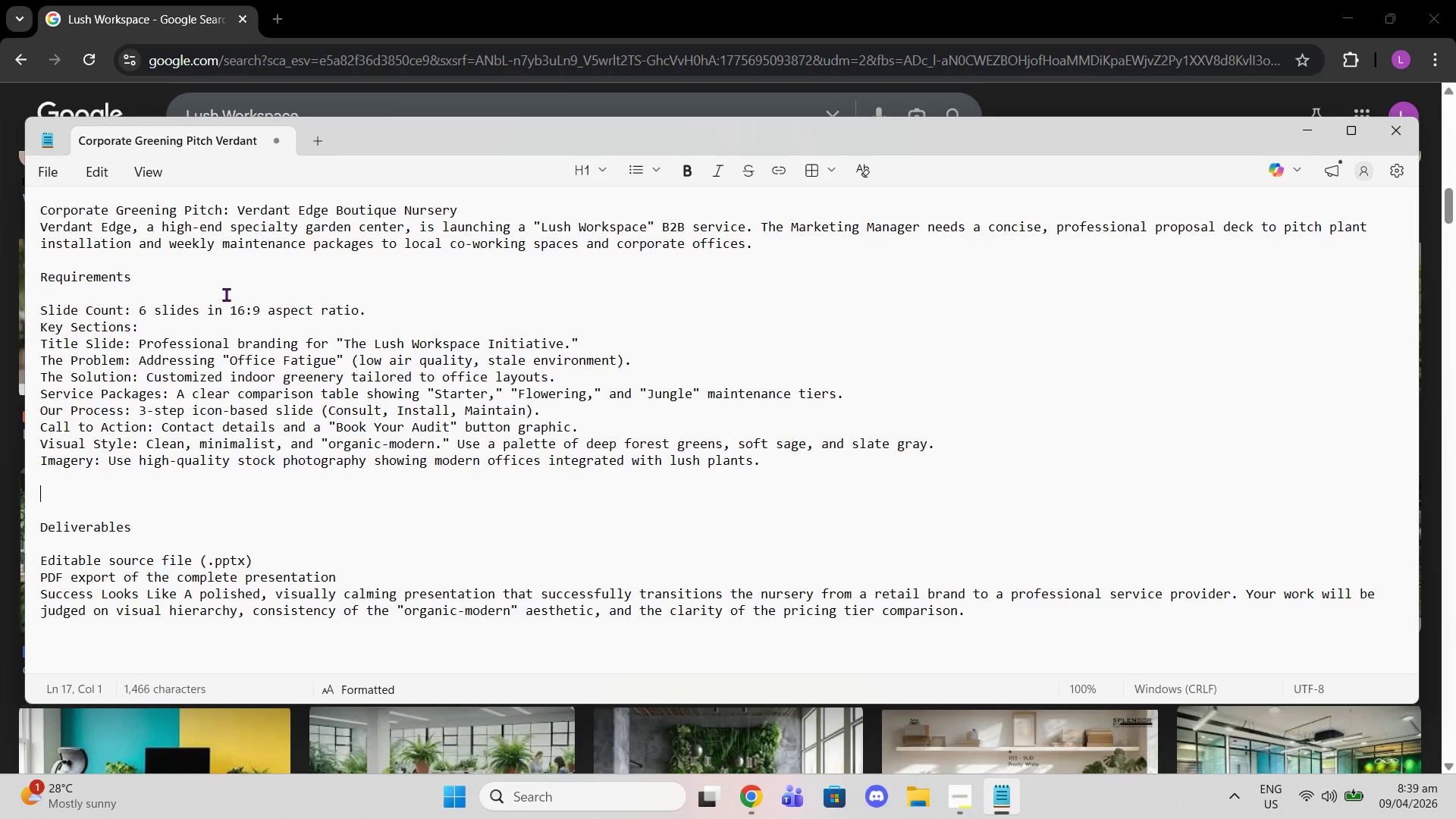 
wait(10.35)
 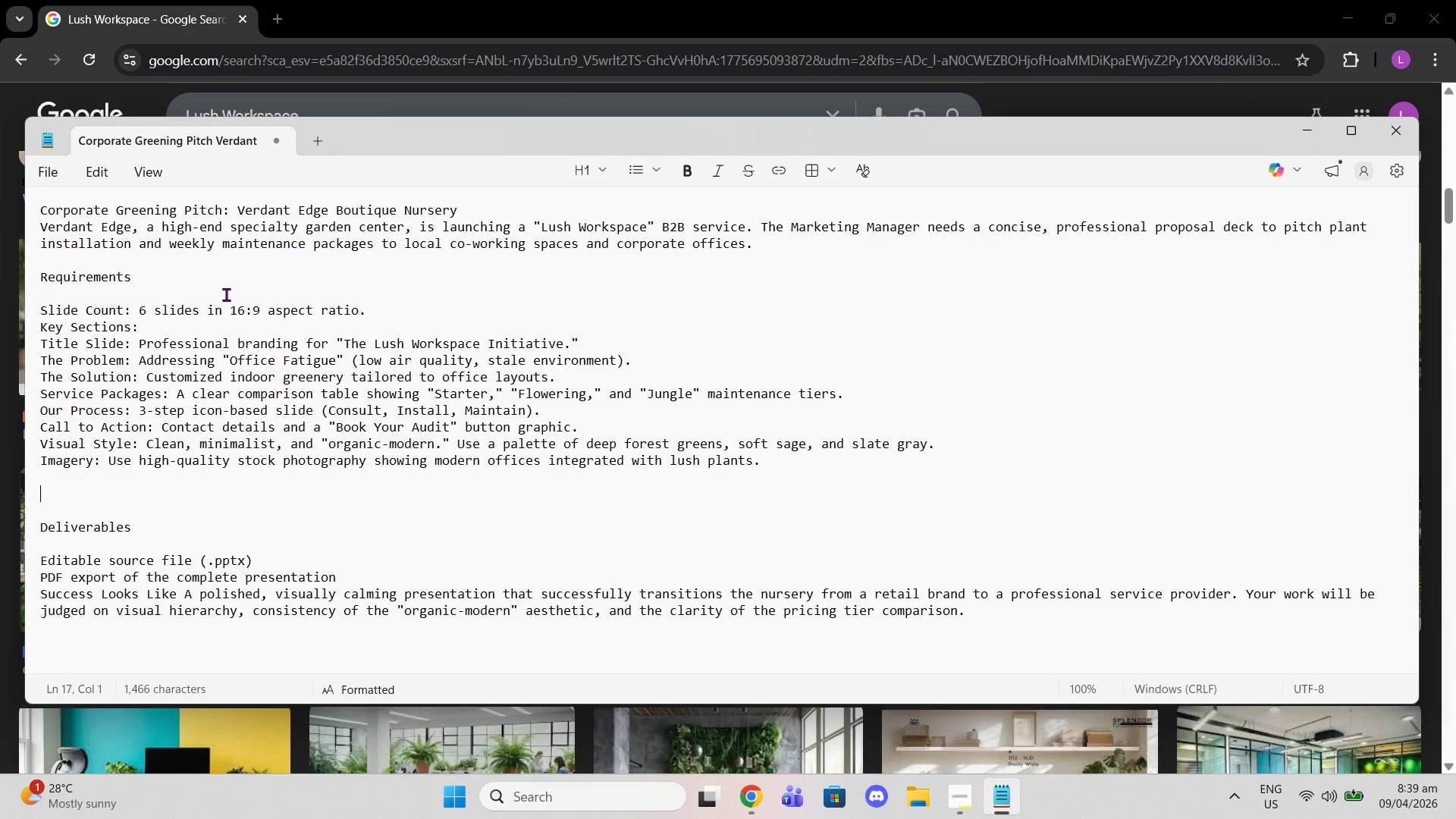 
type(desi)
key(Backspace)
key(Backspace)
key(Backspace)
key(Backspace)
type(DESIGN SYSTREM)
key(Backspace)
key(Backspace)
type(M)
 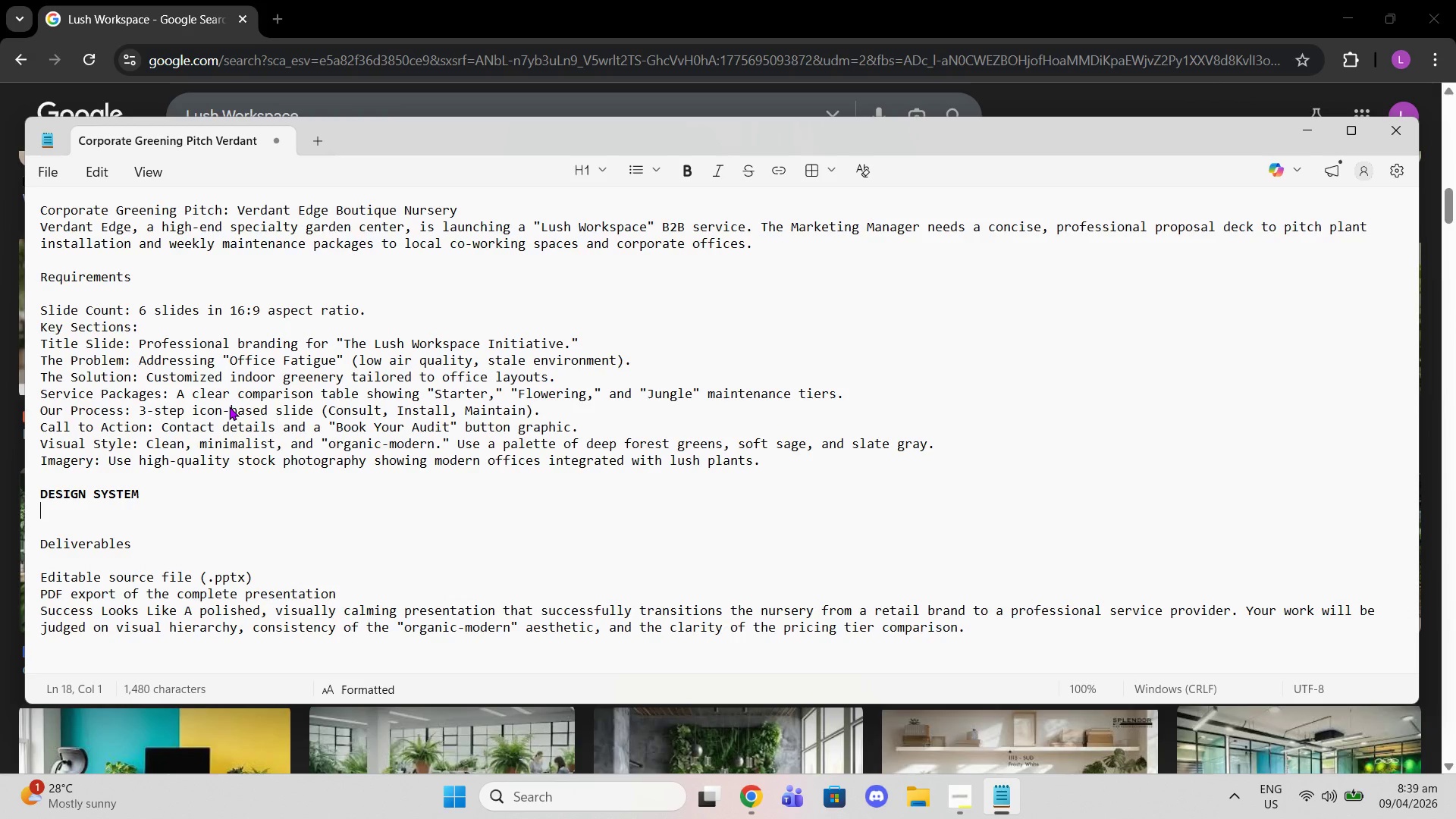 
key(Enter)
 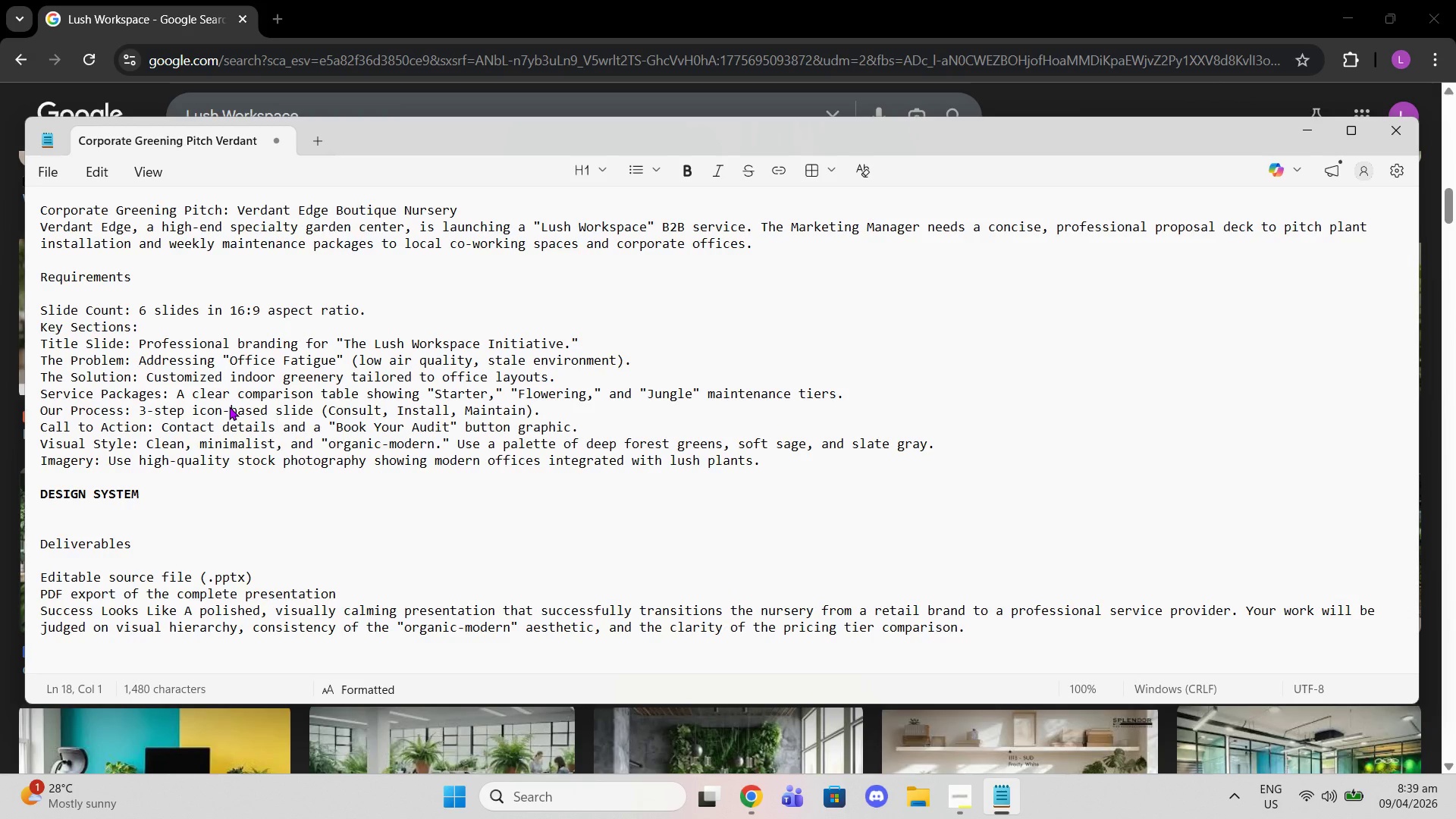 
wait(5.28)
 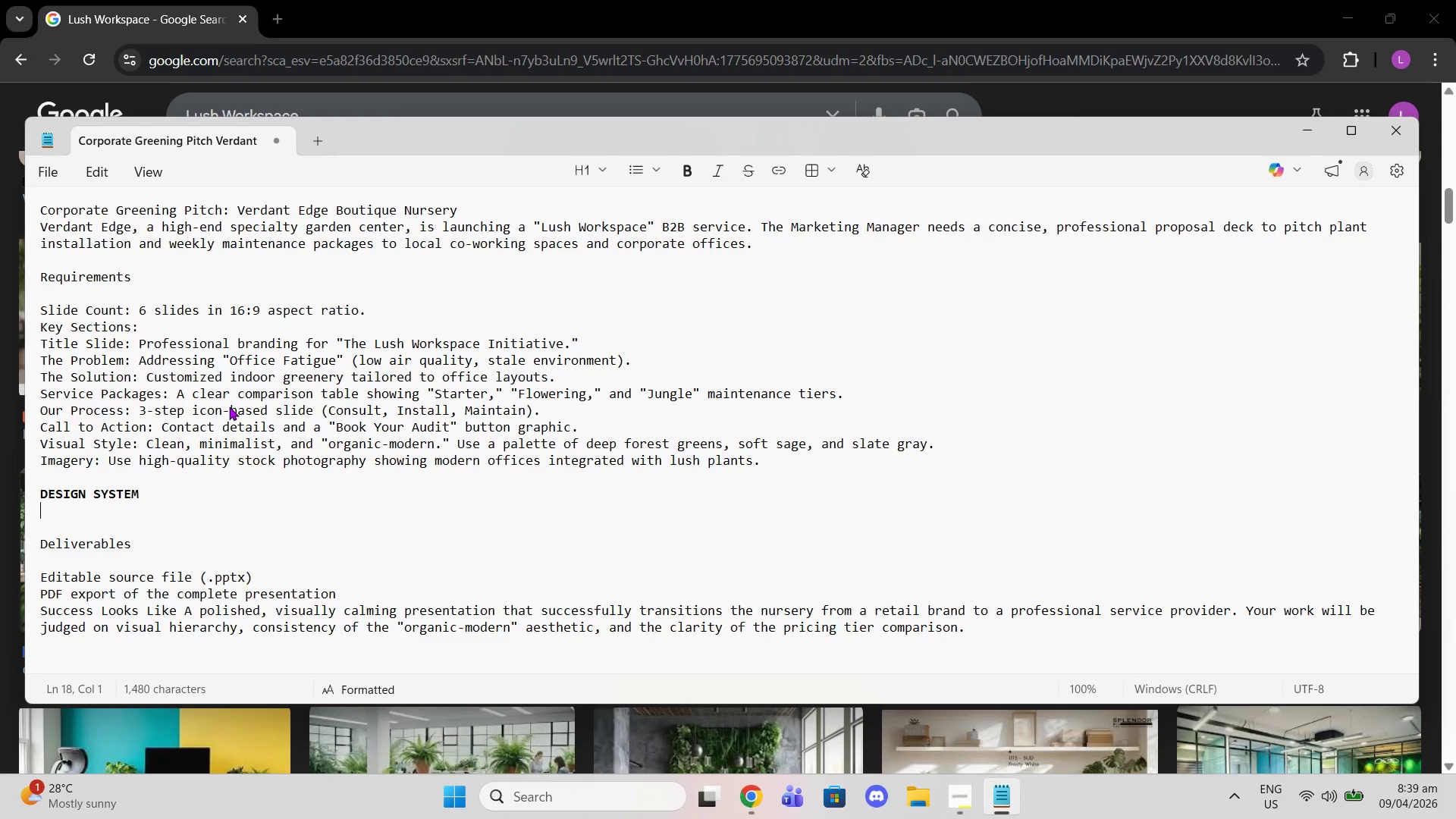 
type(COLOR PALETTE)
 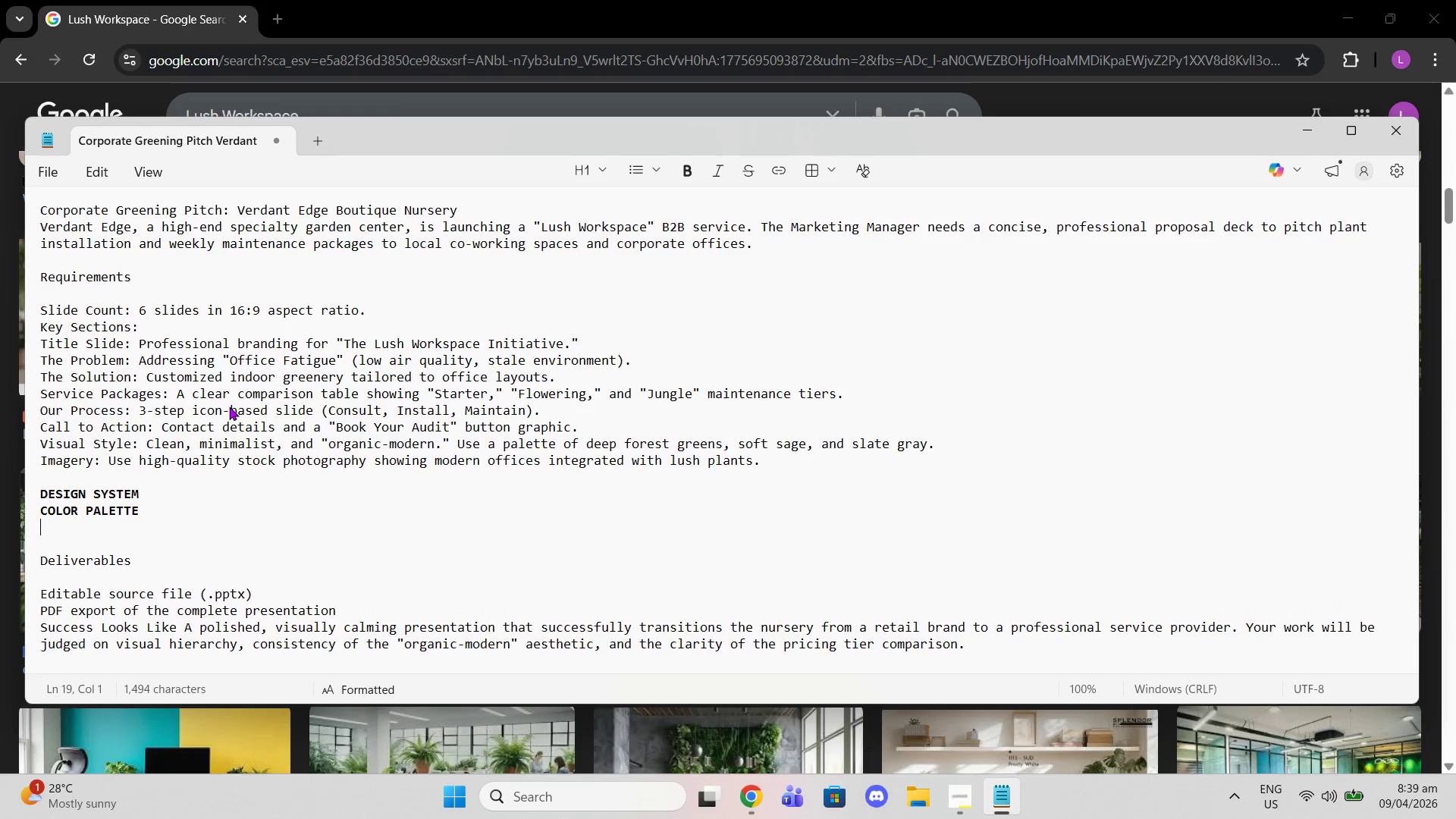 
key(Enter)
 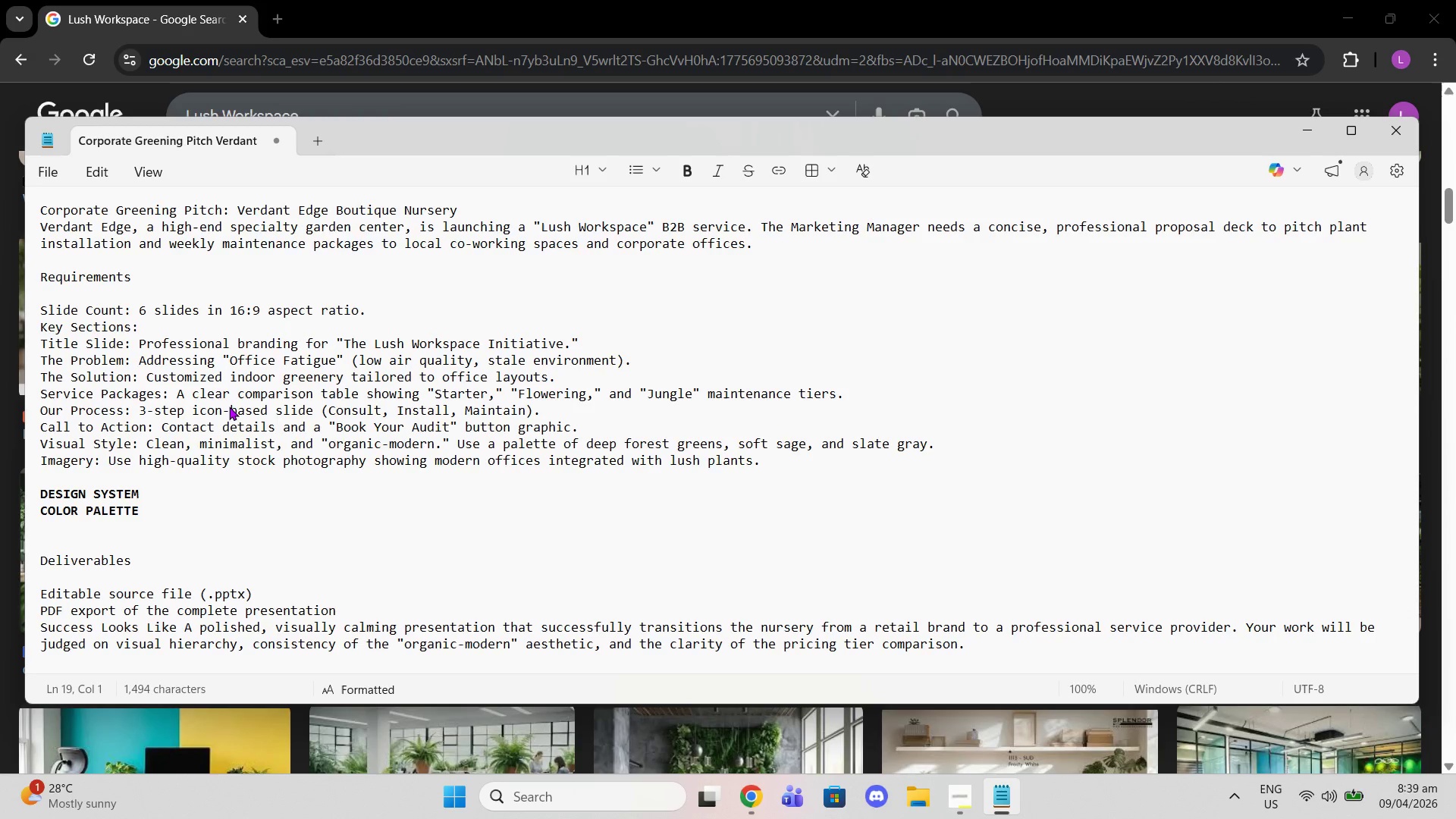 
type(DEEP FOREST GREEN)
 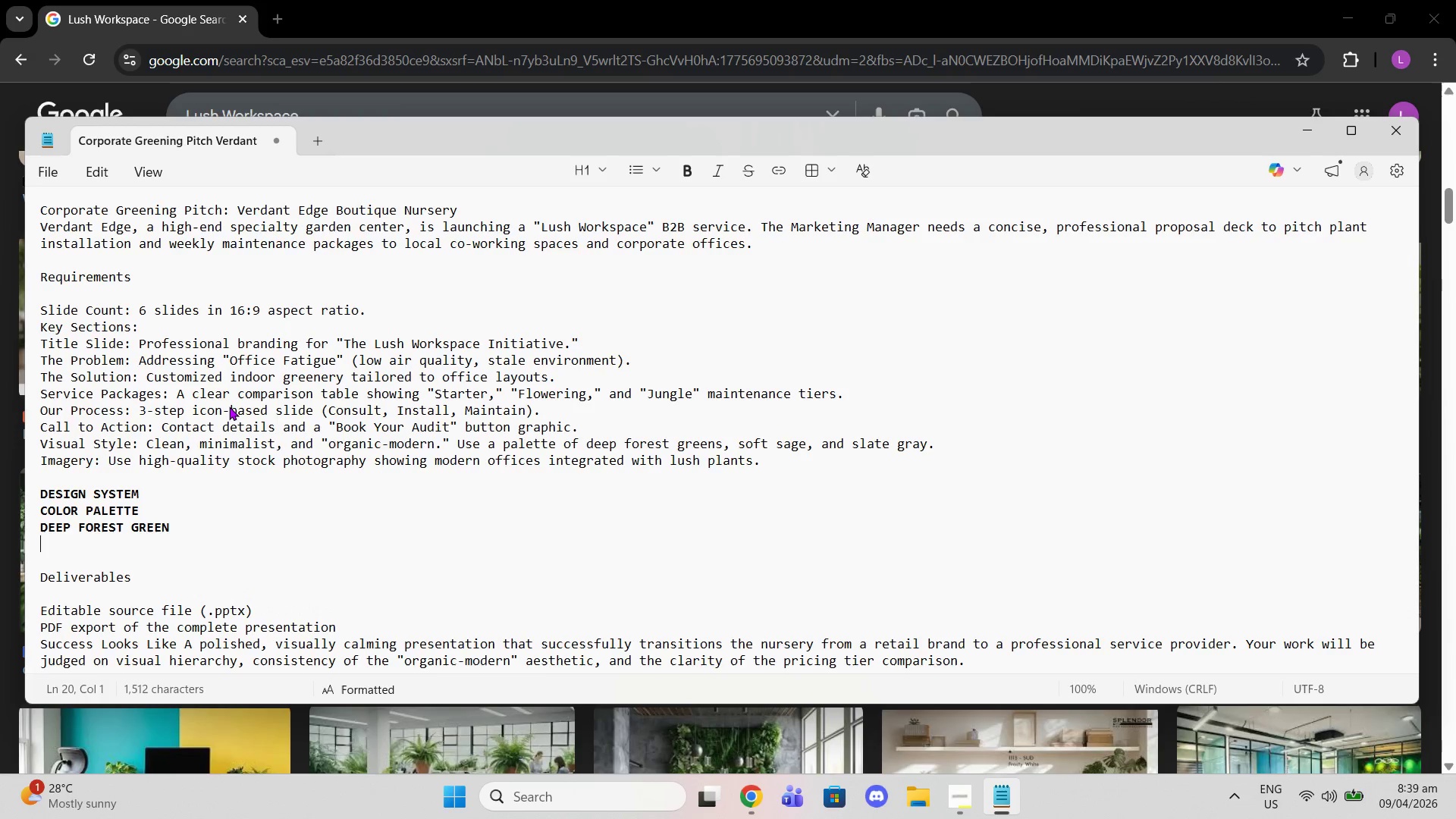 
key(Enter)
 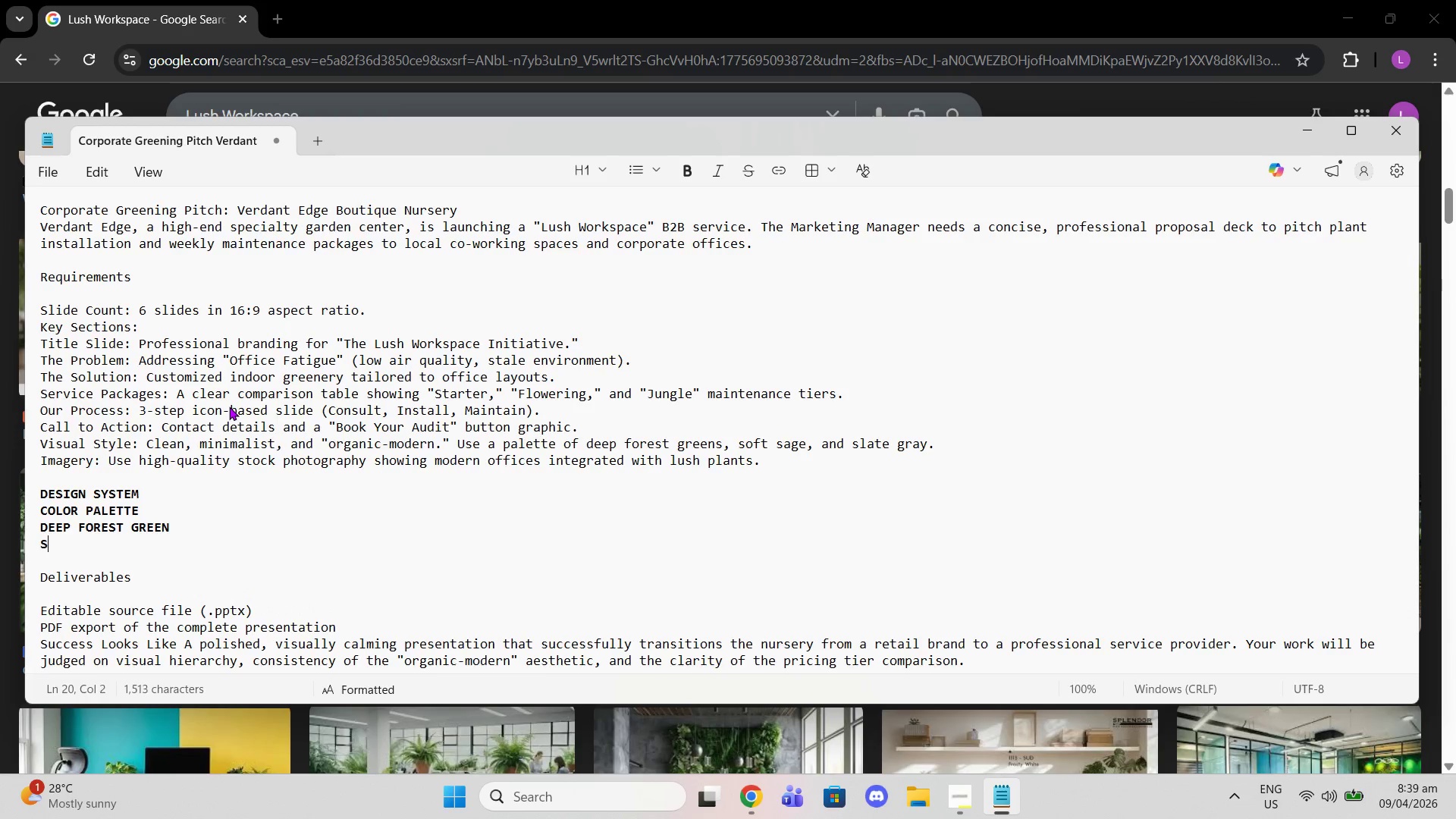 
type(SOFT SAGE)
 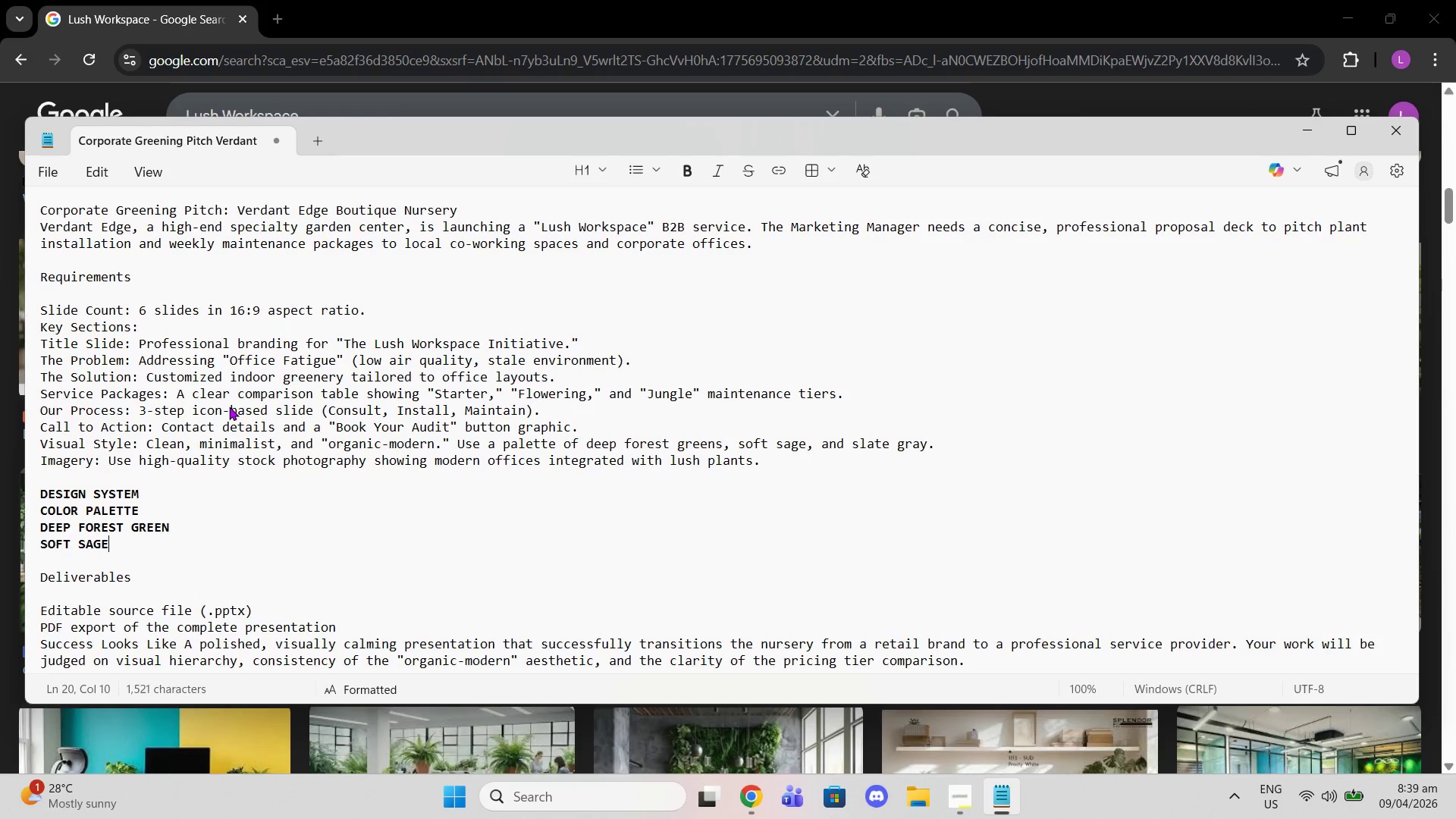 
key(Enter)
 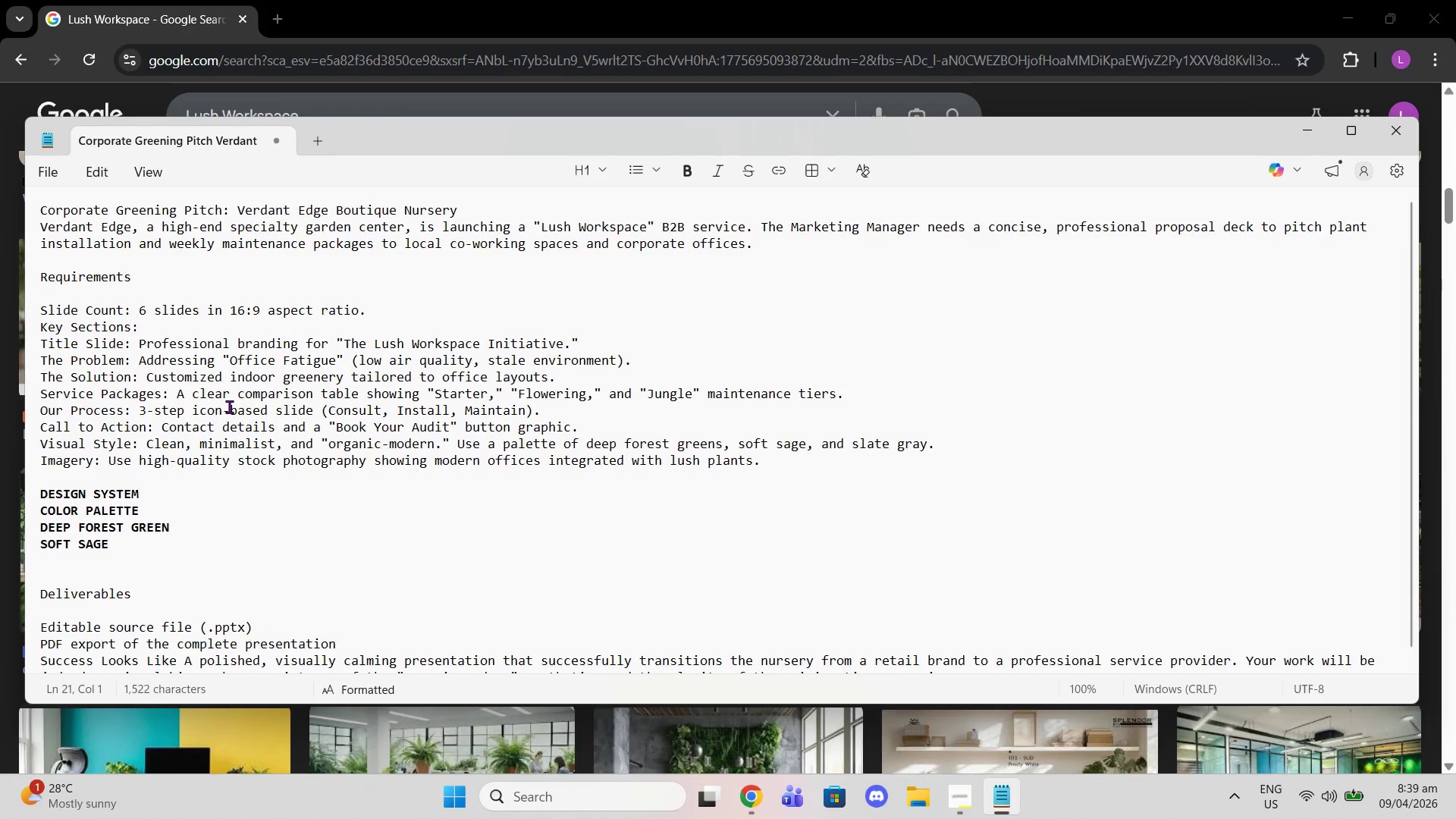 
type(SLATE GRAY)
 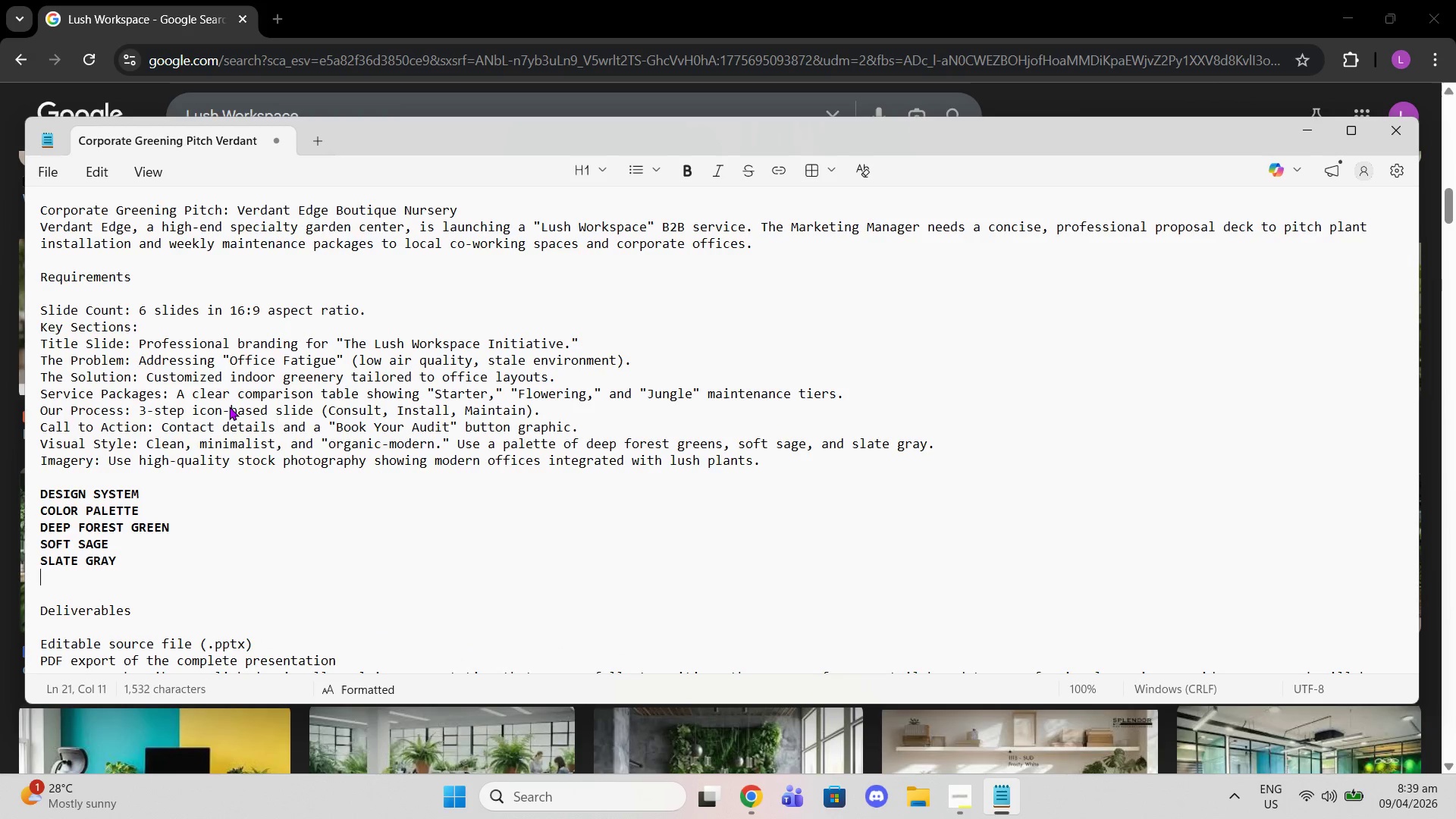 
key(Enter)
 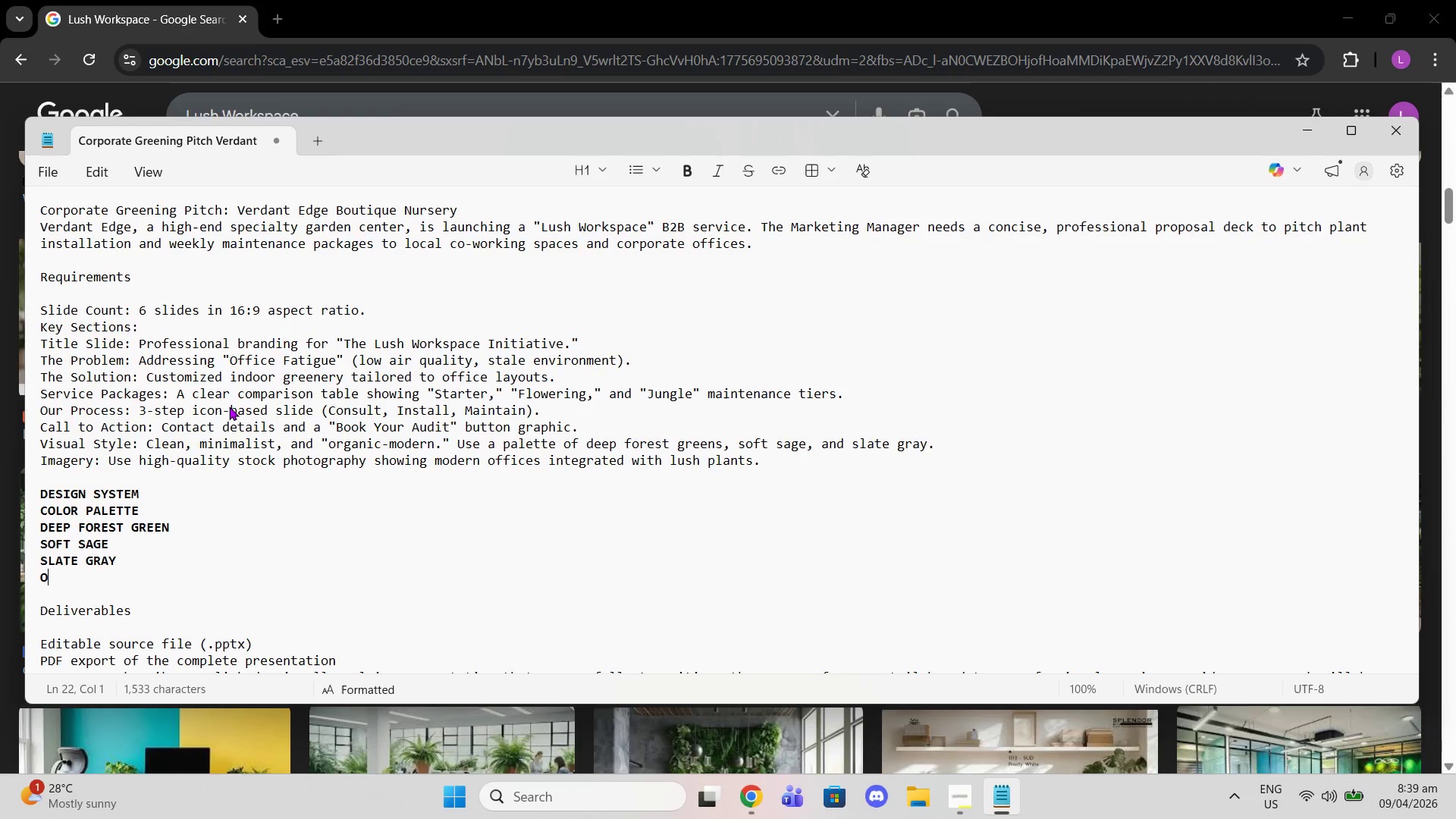 
type(OFF WHITE BACKGROUND)
 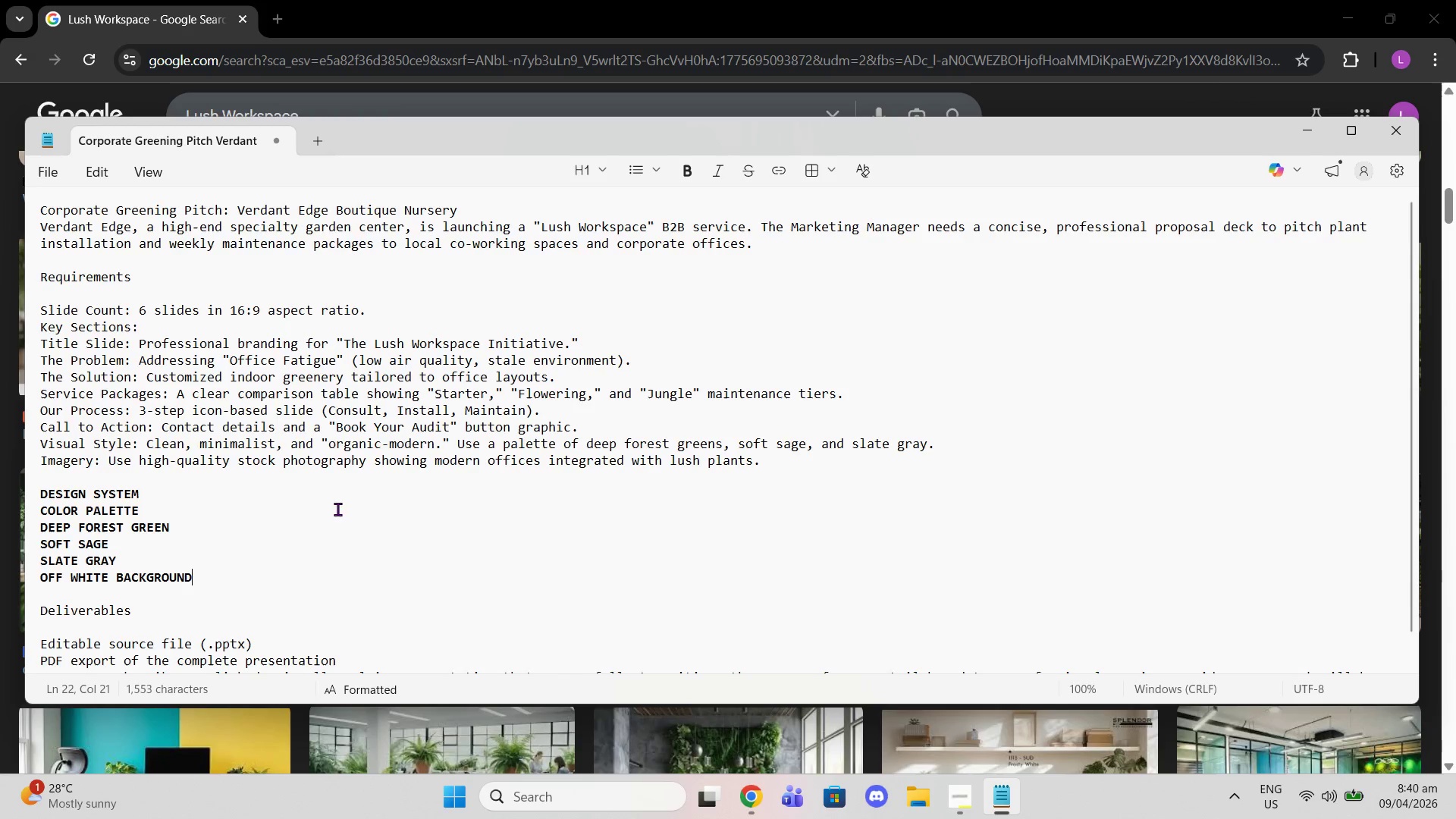 
left_click([278, 517])
 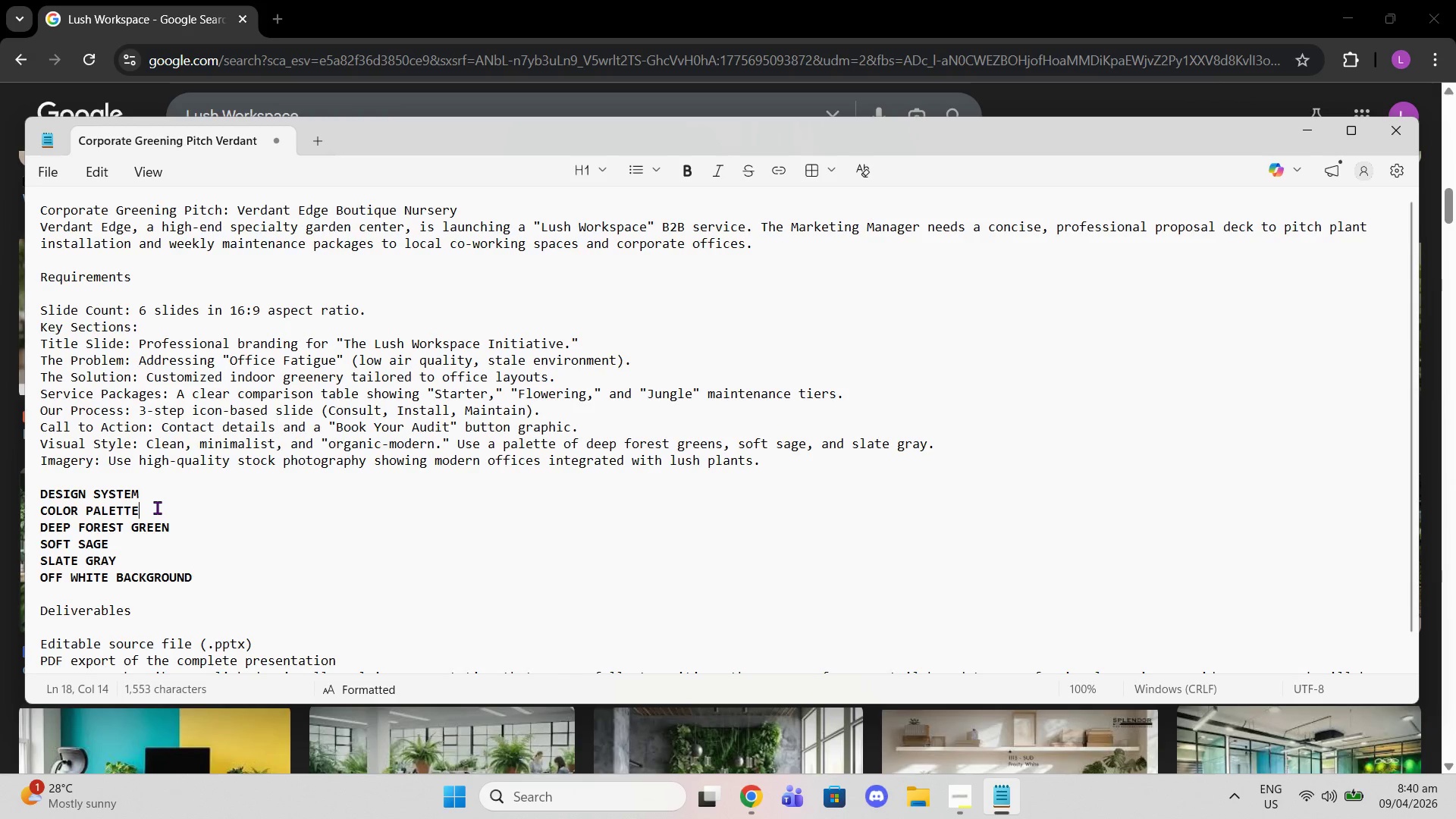 
key(Shift+Semicolon)
 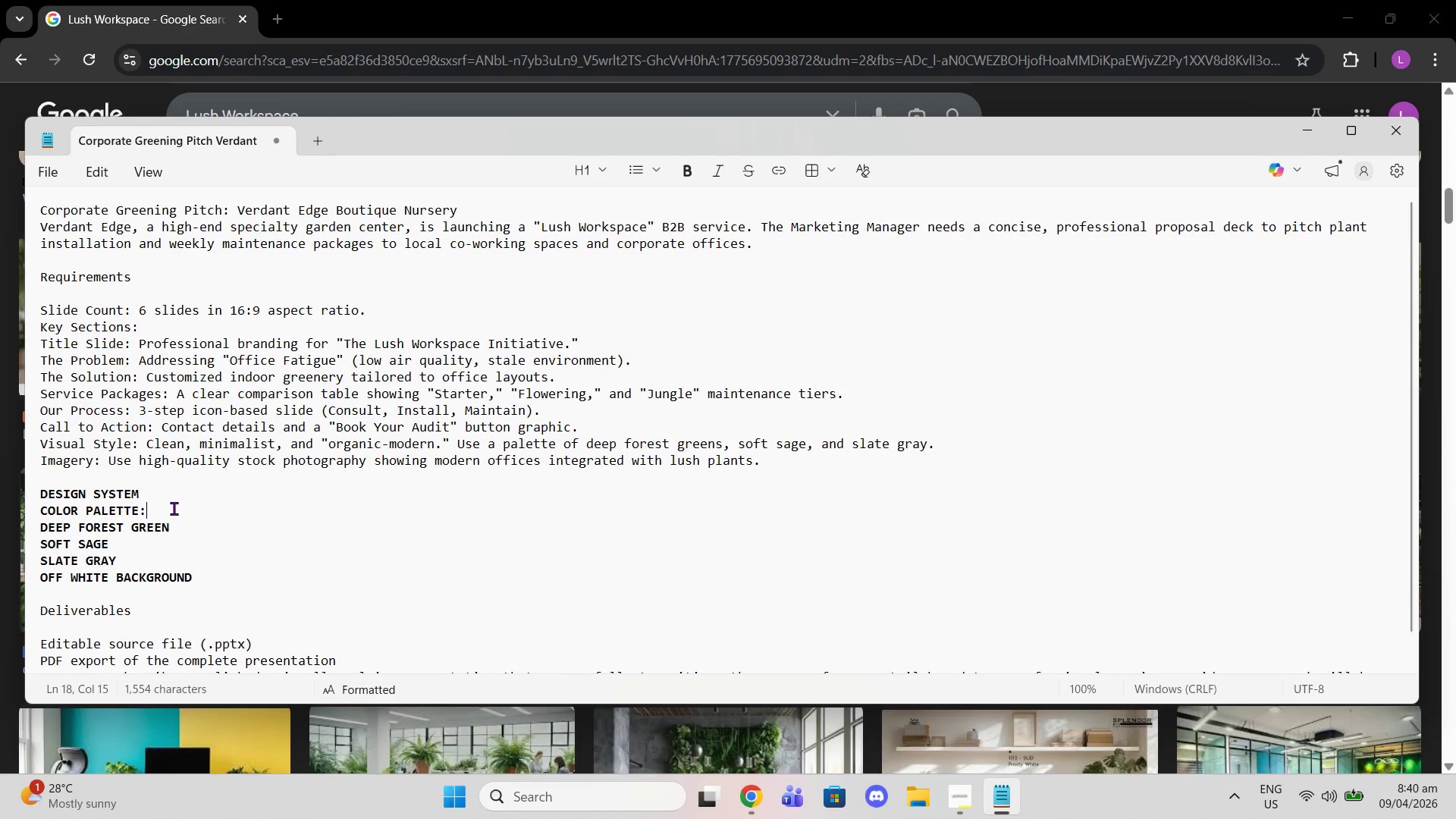 
key(Backspace)
 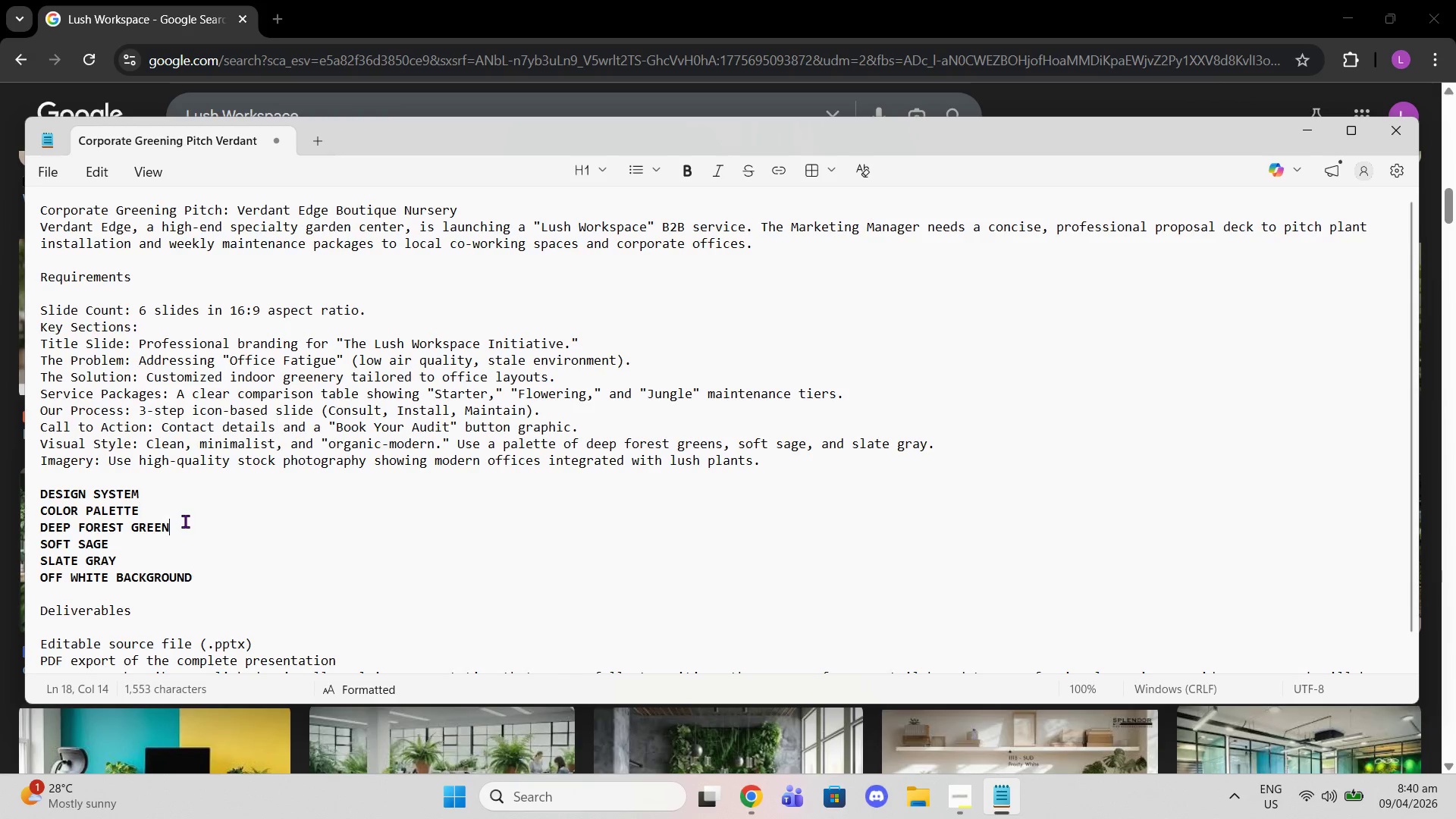 
left_click([185, 521])
 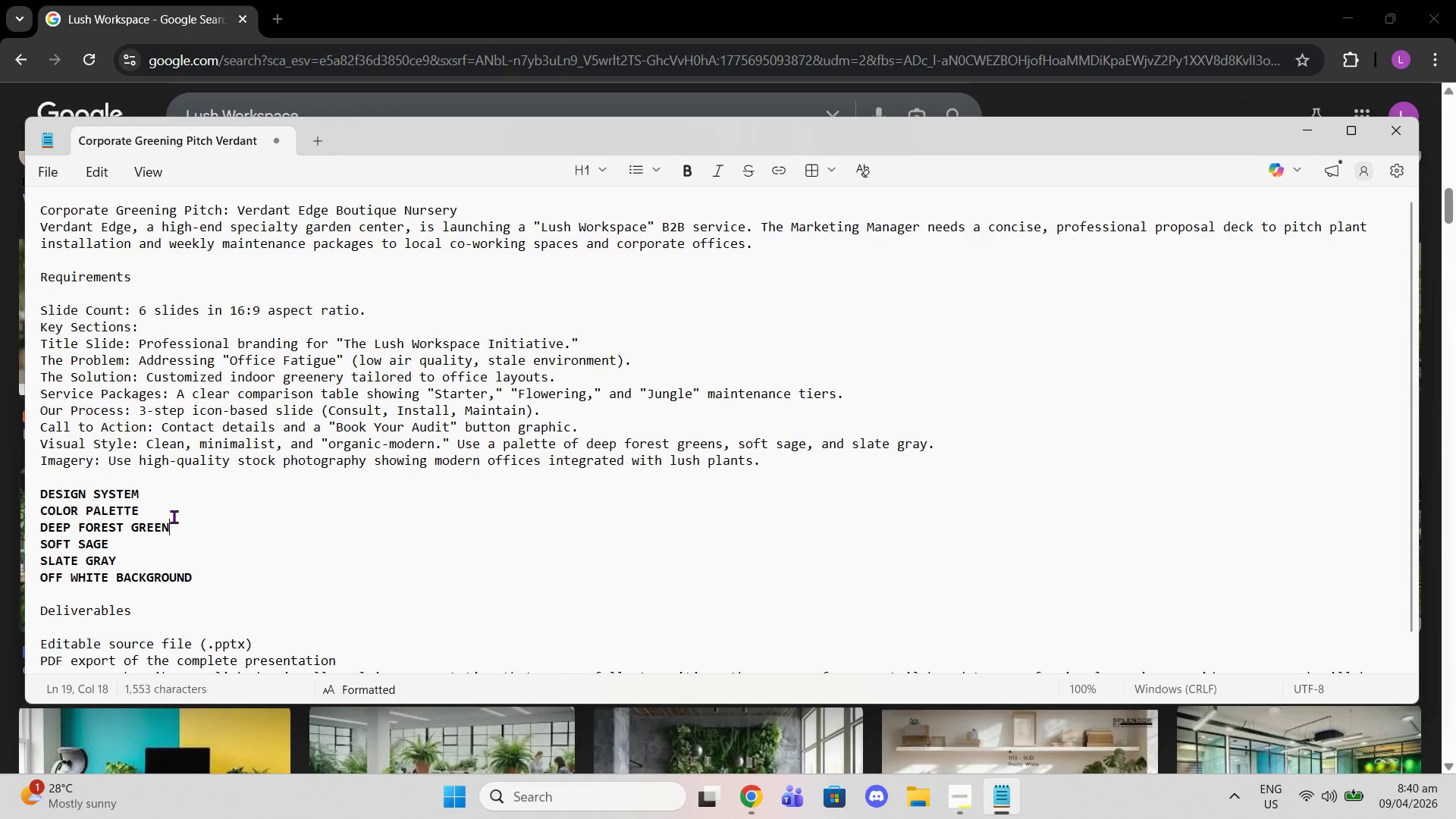 
key(Shift+ShiftRight)
 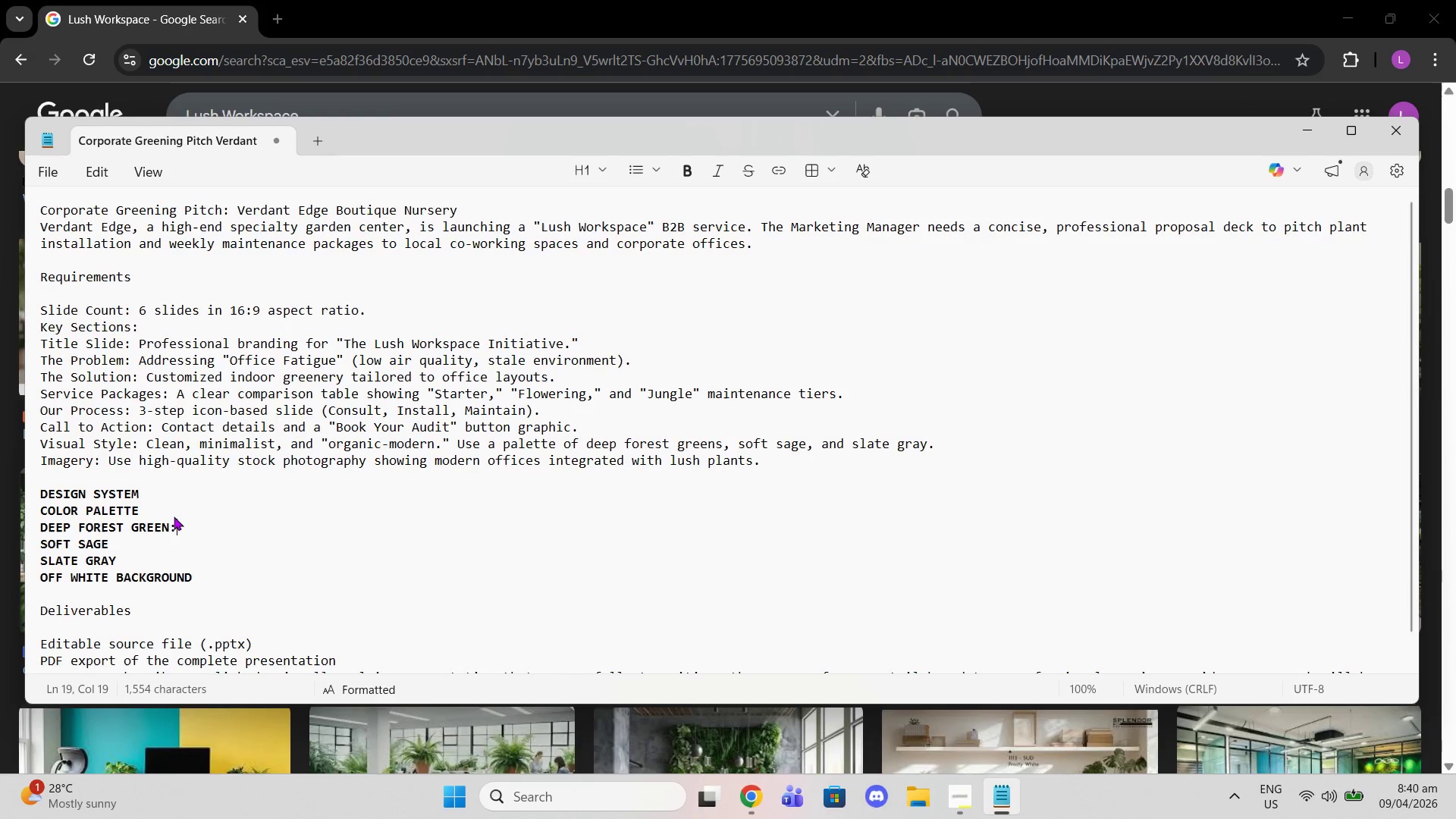 
key(Shift+Semicolon)
 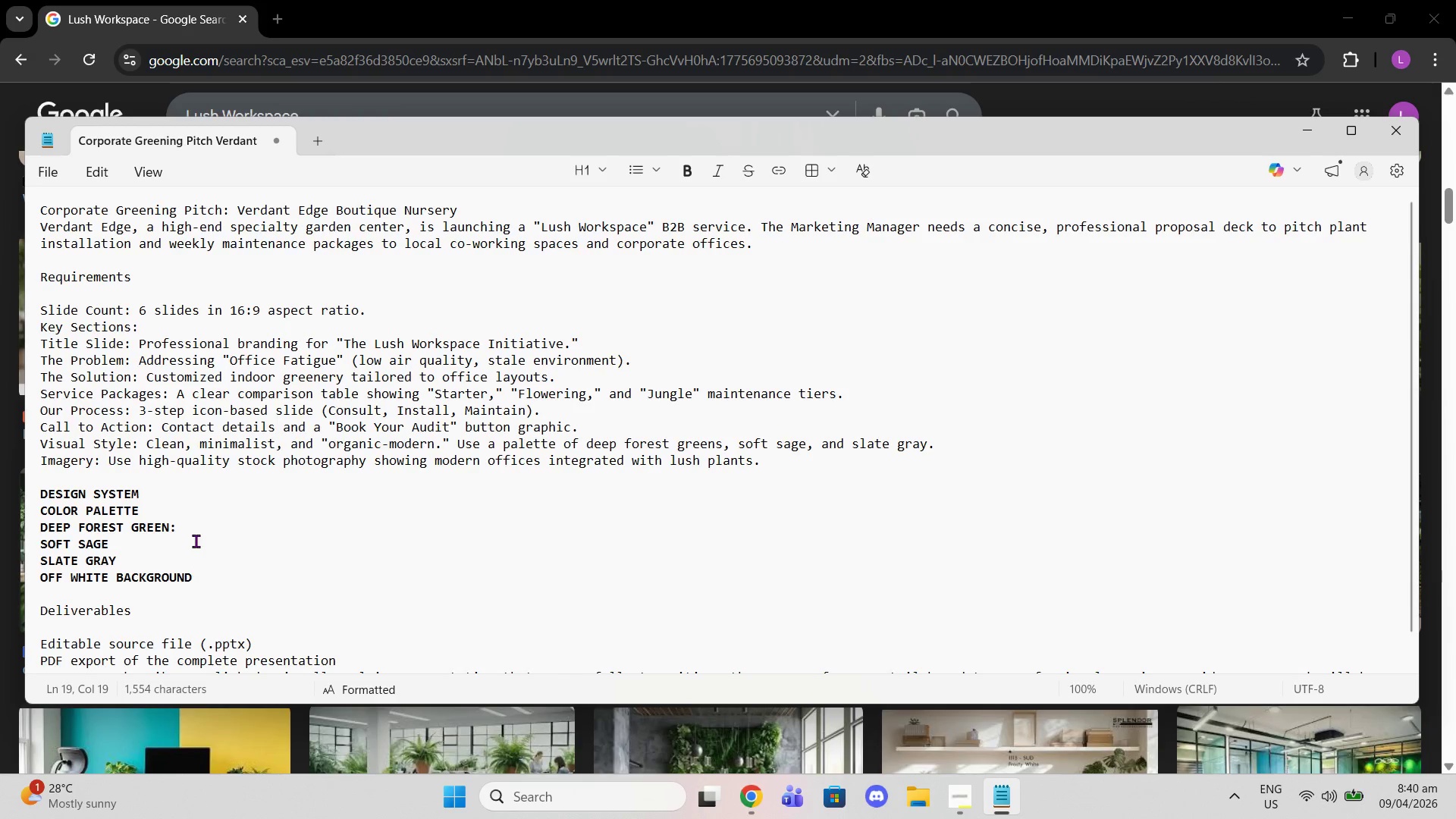 
left_click([196, 542])
 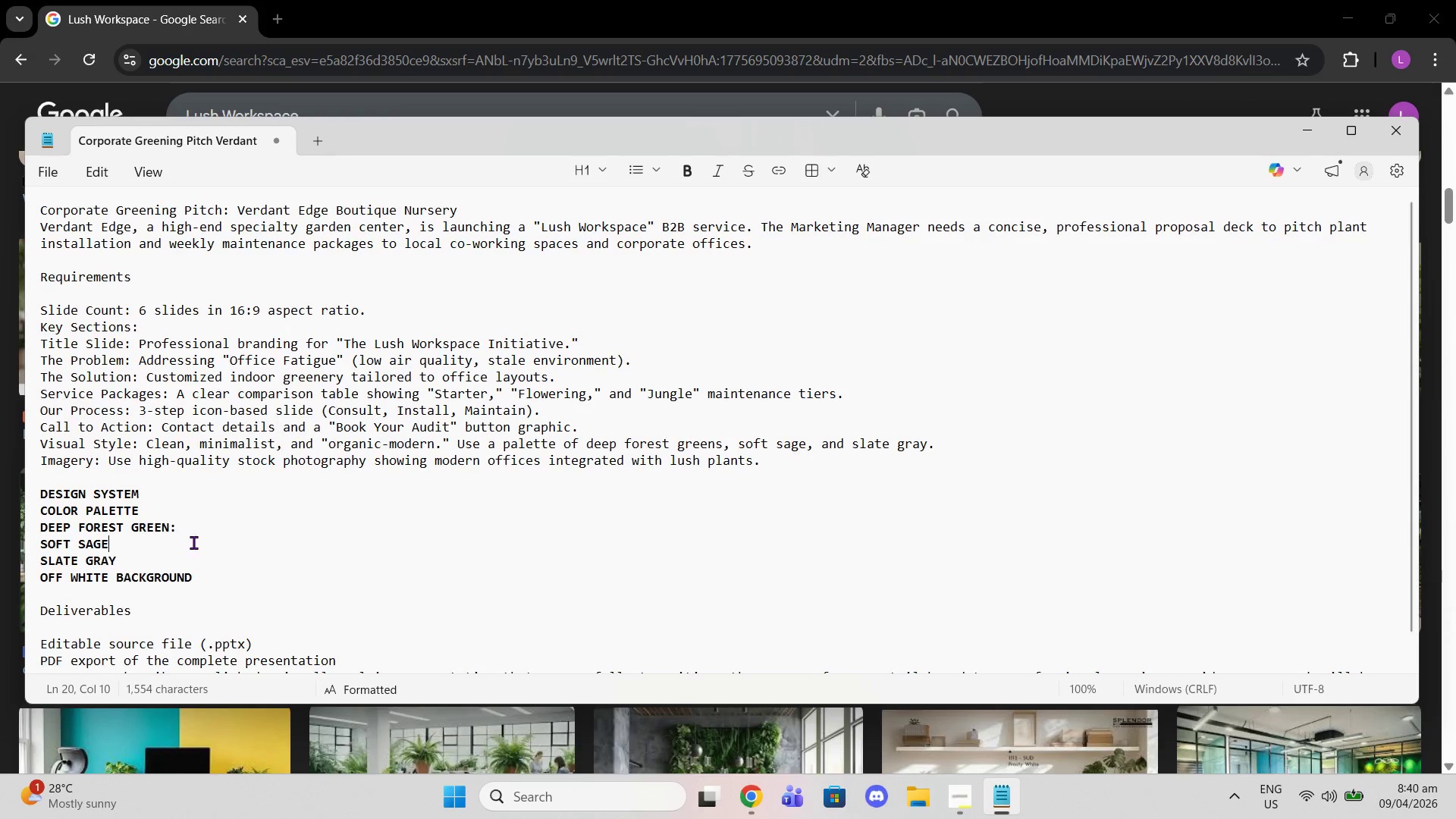 
key(Shift+ShiftRight)
 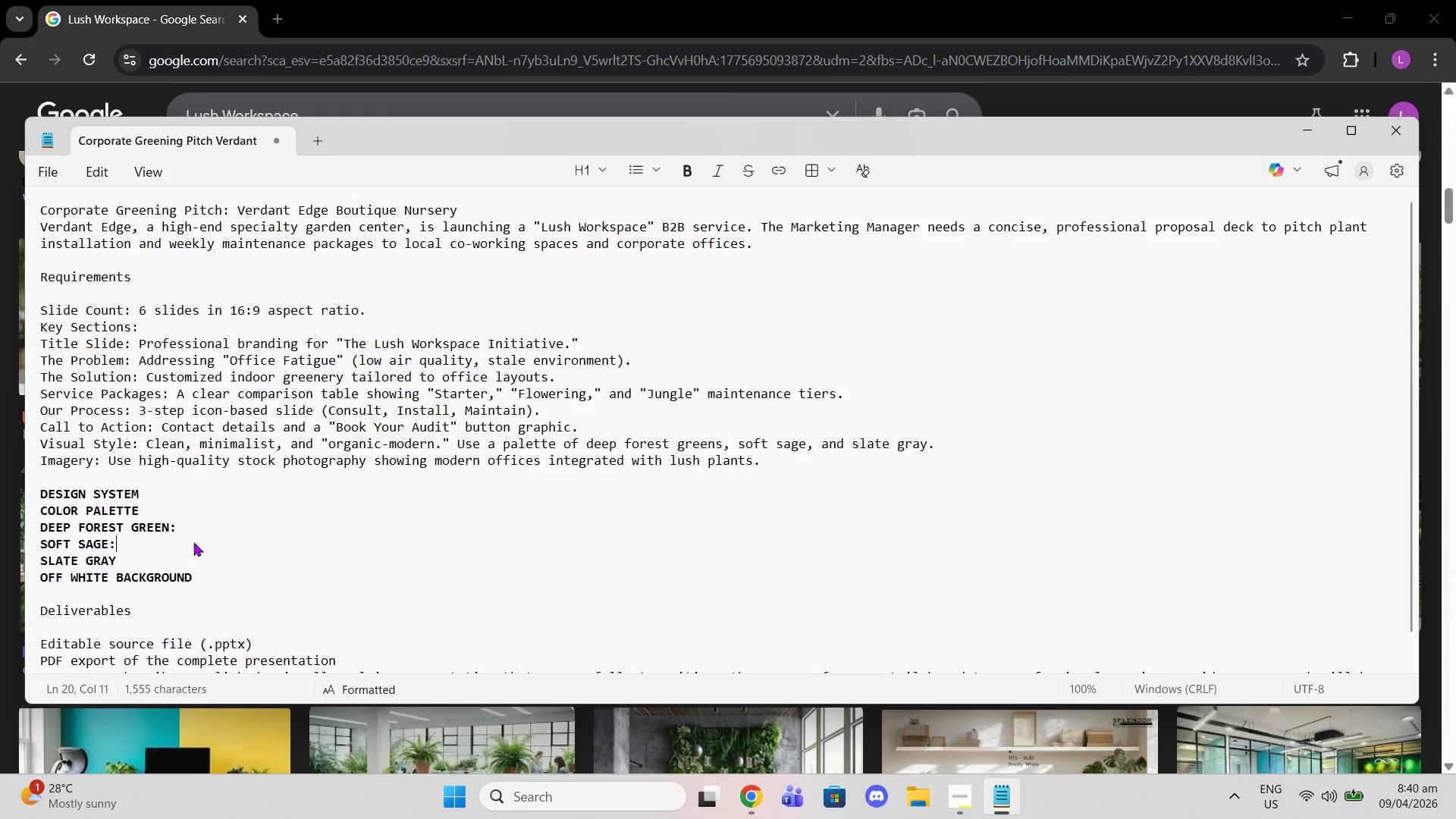 
key(Shift+Semicolon)
 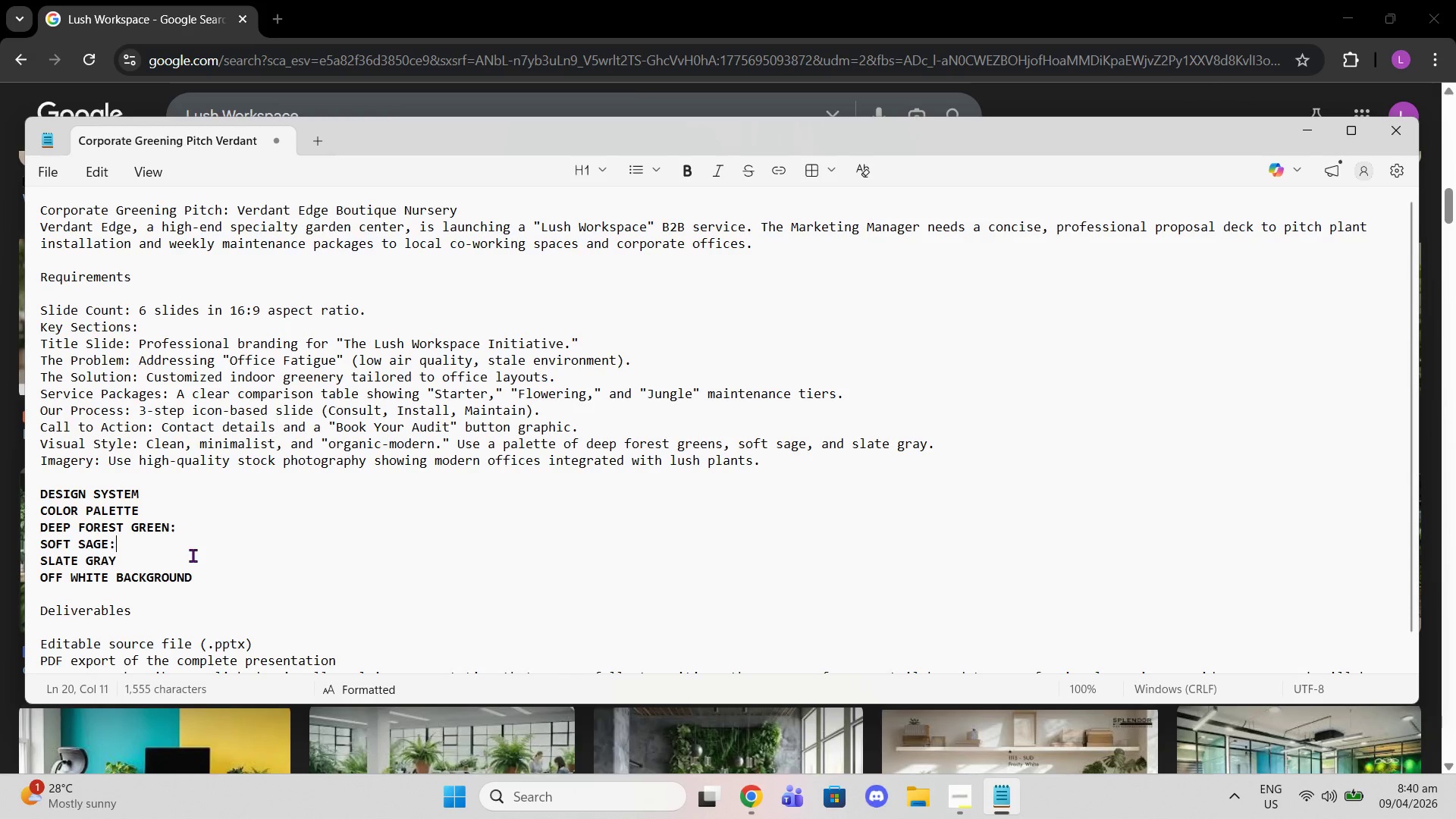 
double_click([193, 557])
 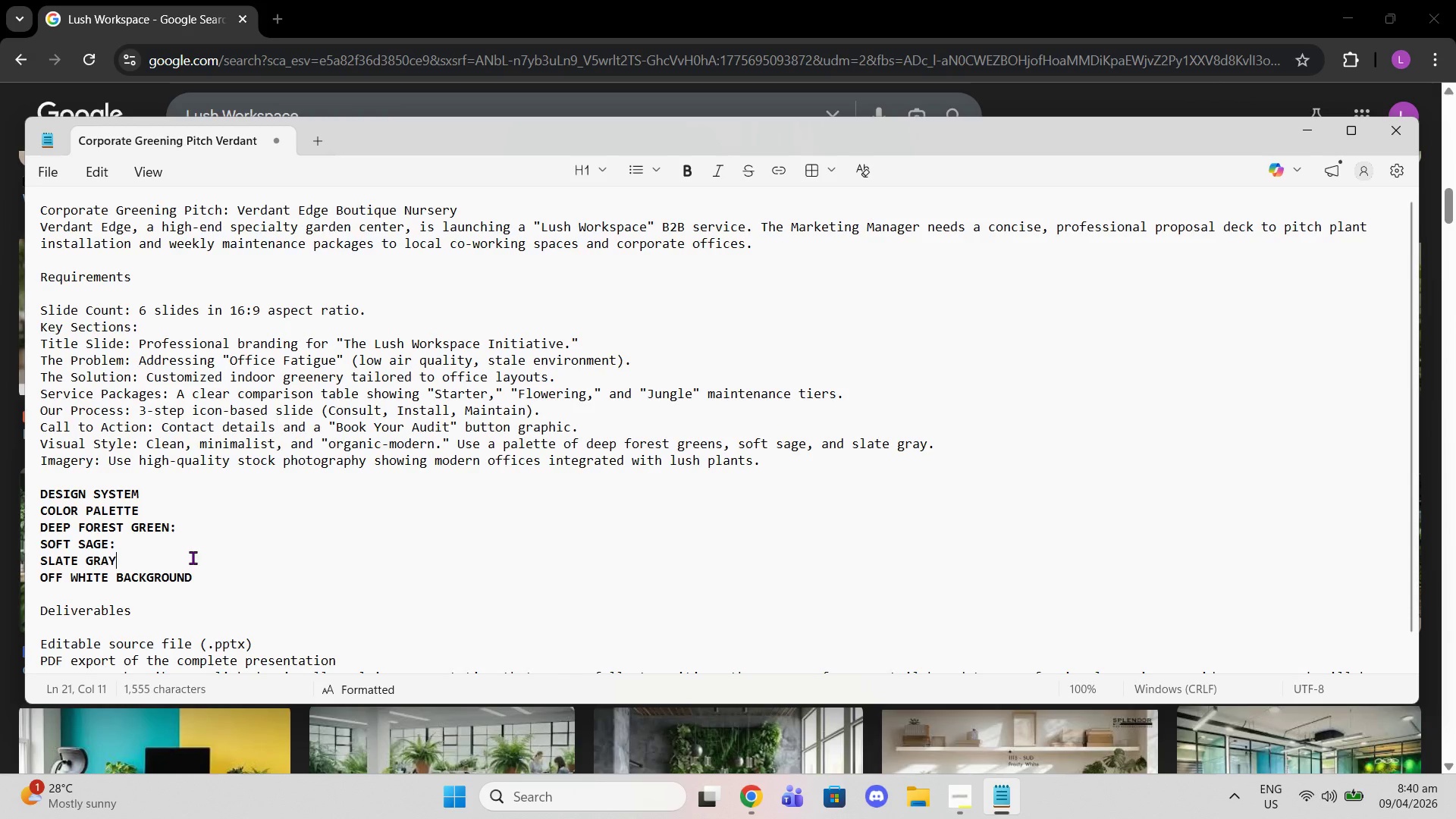 
key(Shift+Semicolon)
 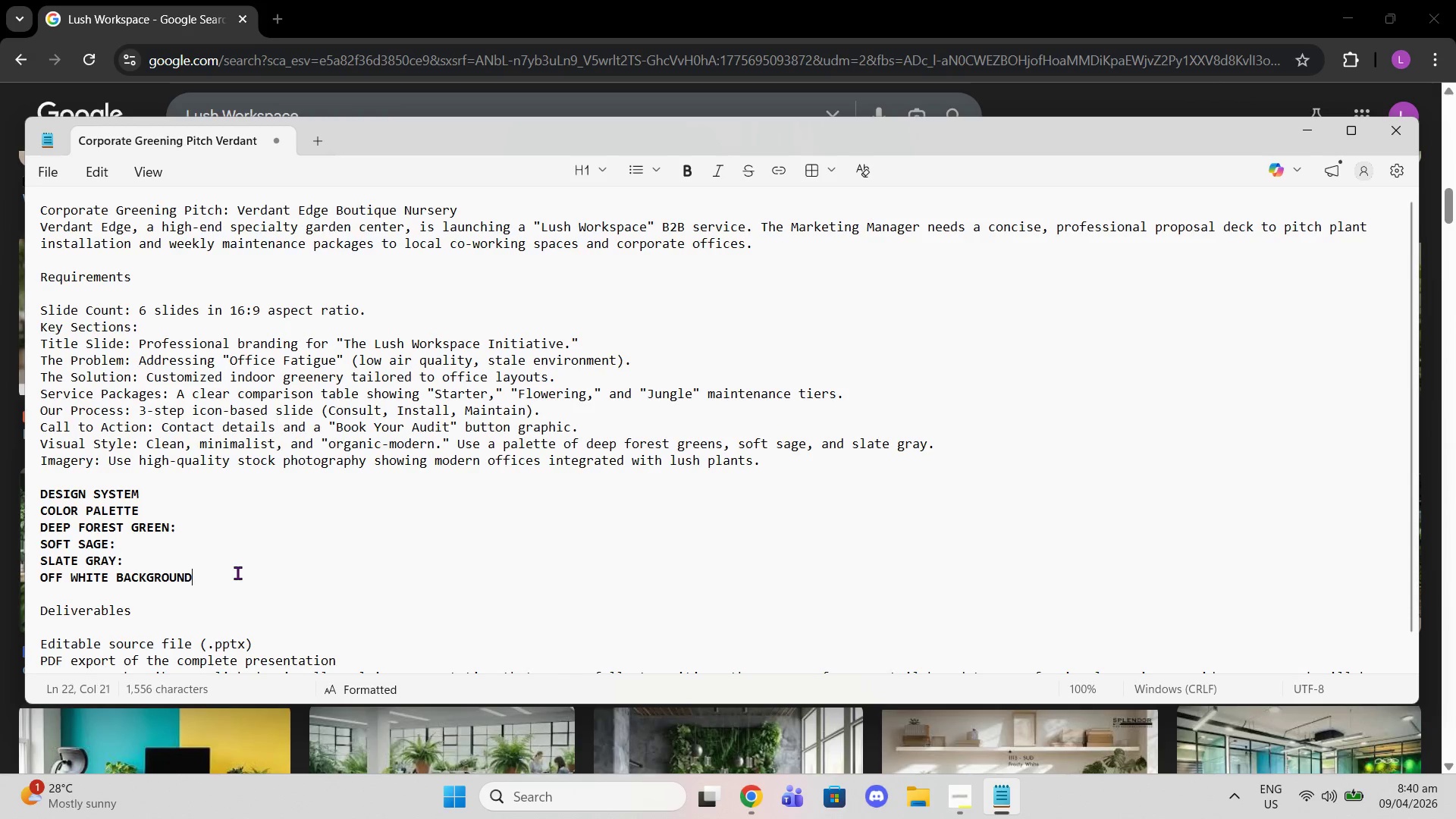 
left_click([237, 573])
 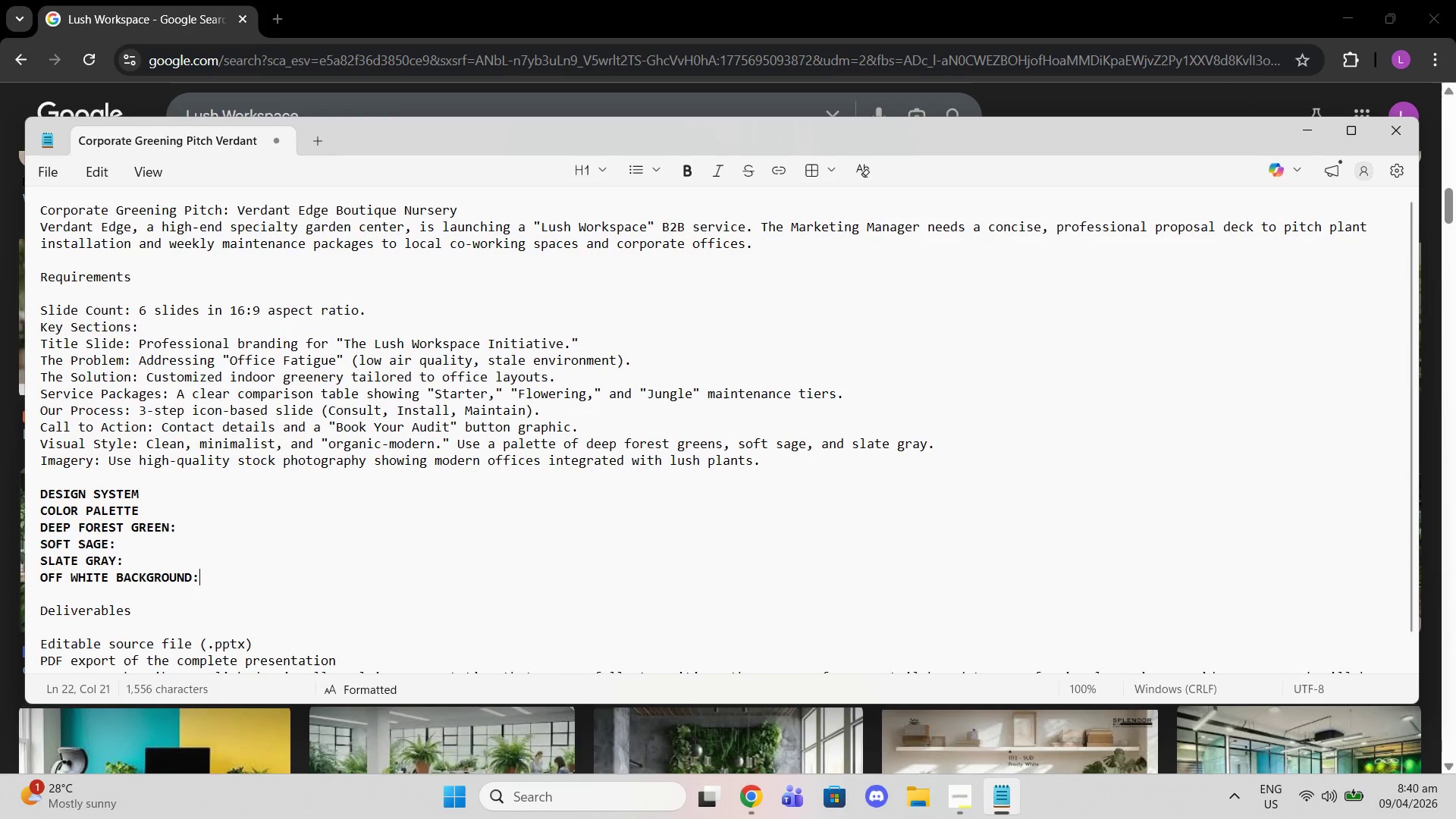 
key(Shift+ShiftRight)
 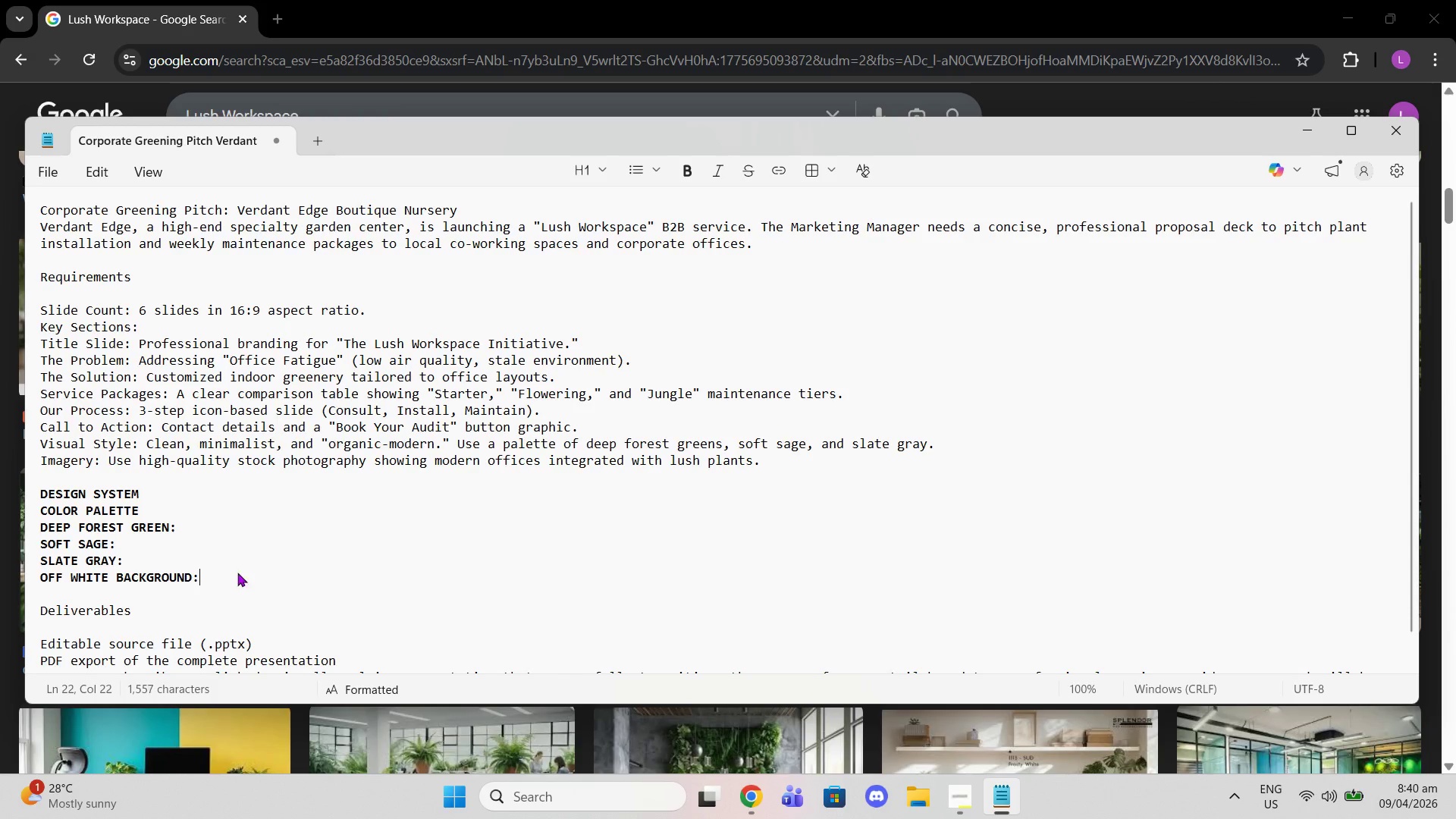 
key(Shift+Semicolon)
 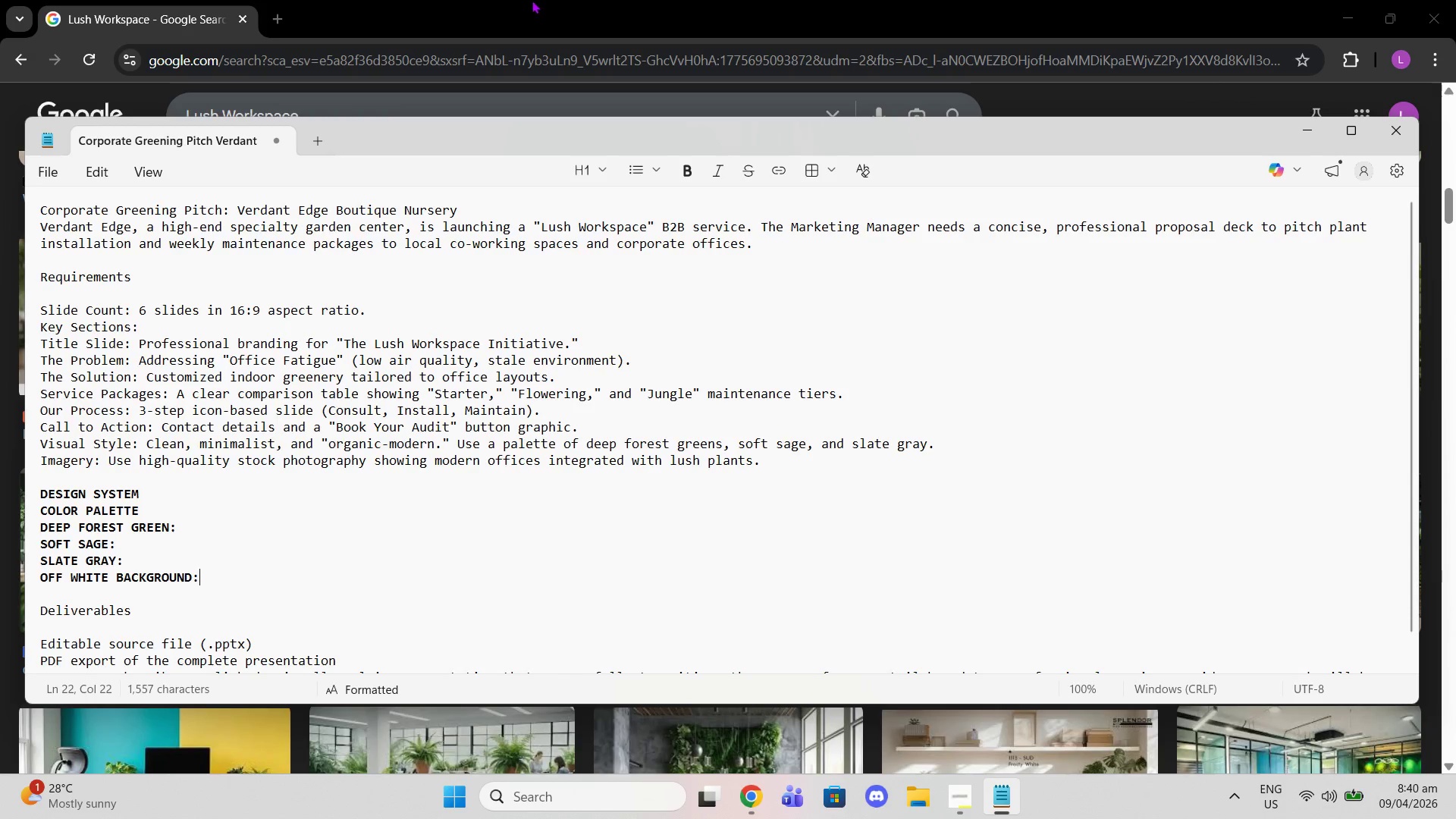 
left_click([475, 0])
 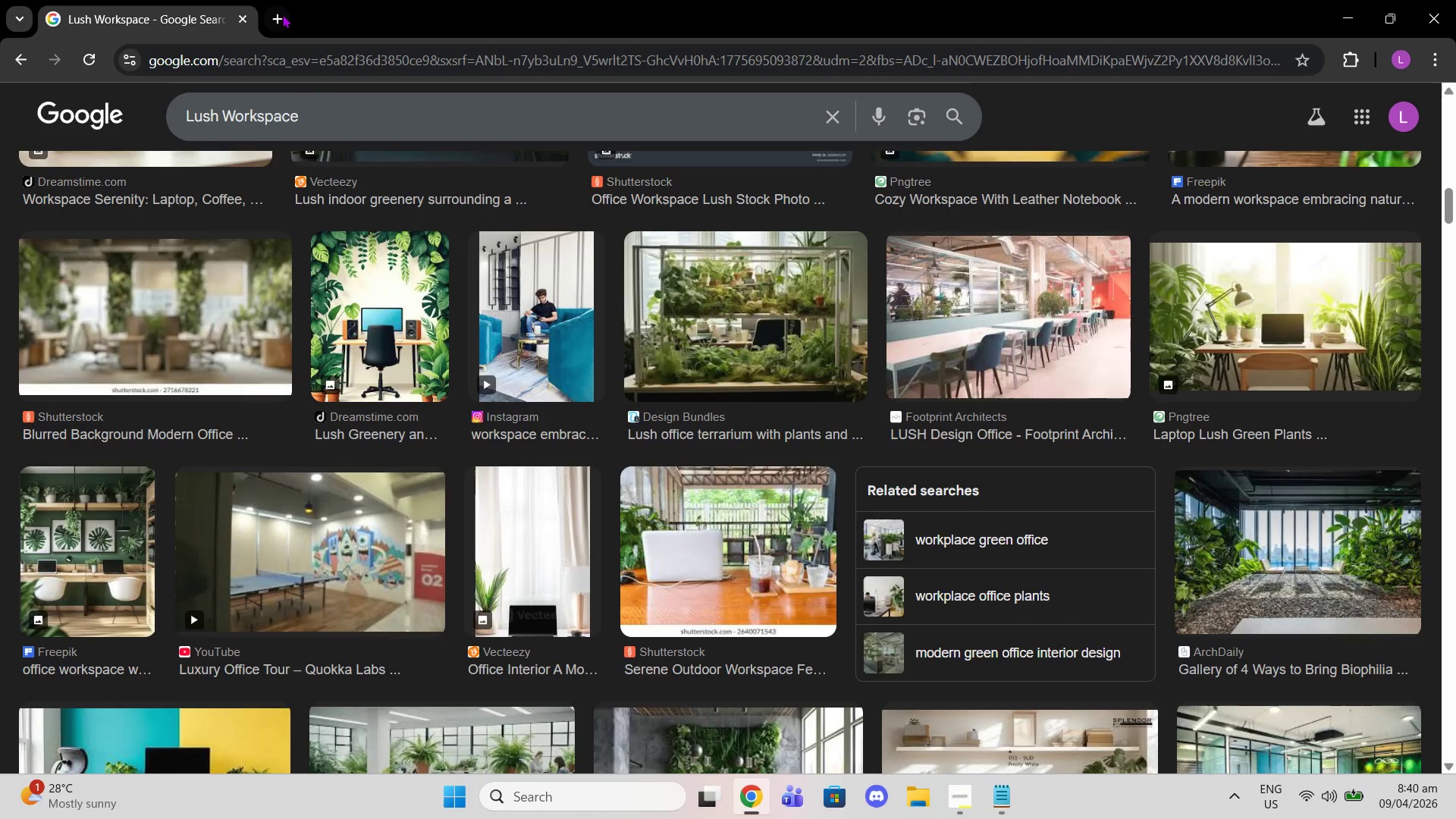 
left_click([278, 16])
 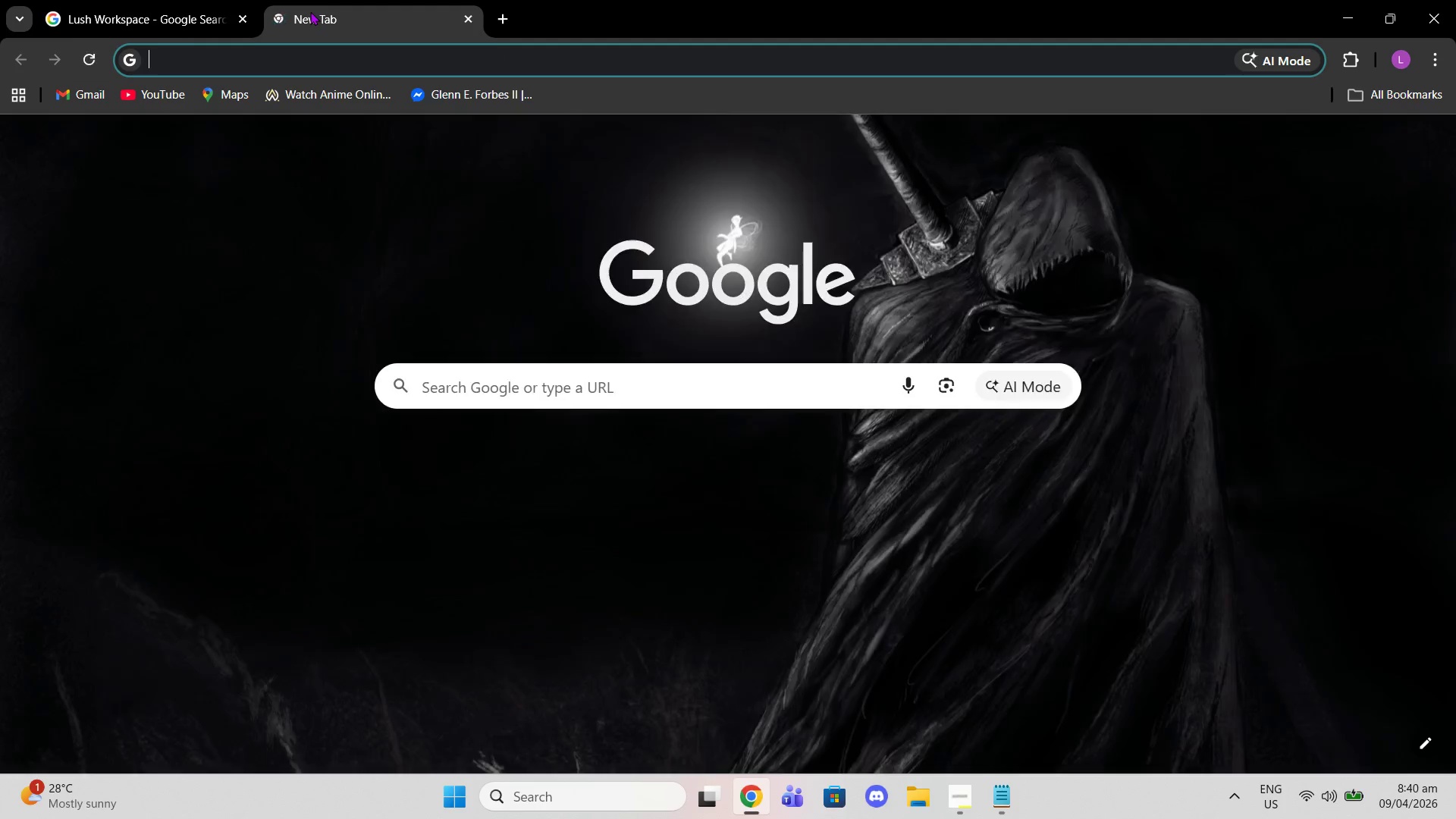 
type(DEEP FOREST GREEN HEX CODE)
 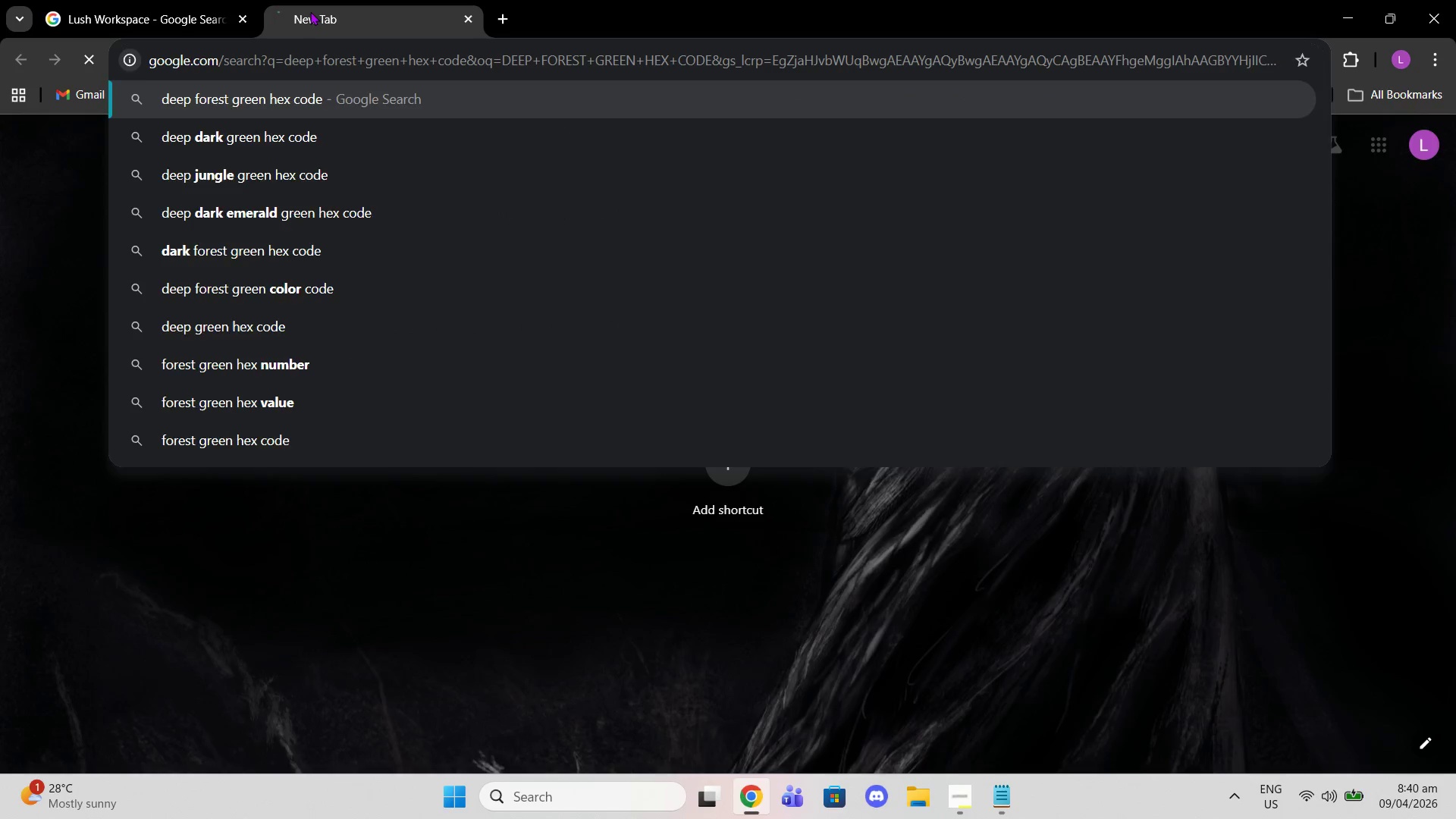 
key(Enter)
 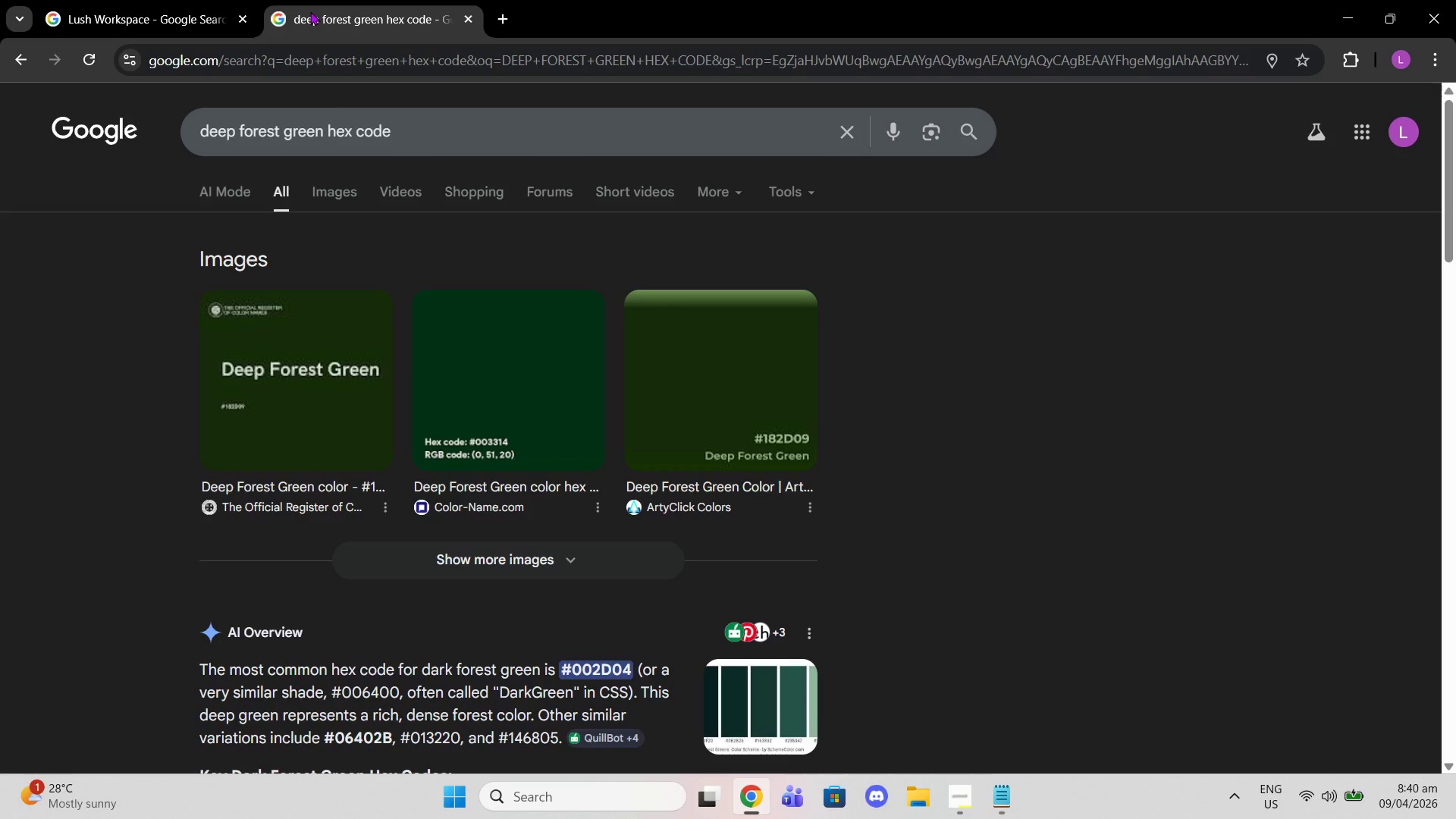 
scroll: coordinate [359, 268], scroll_direction: down, amount: 2.0
 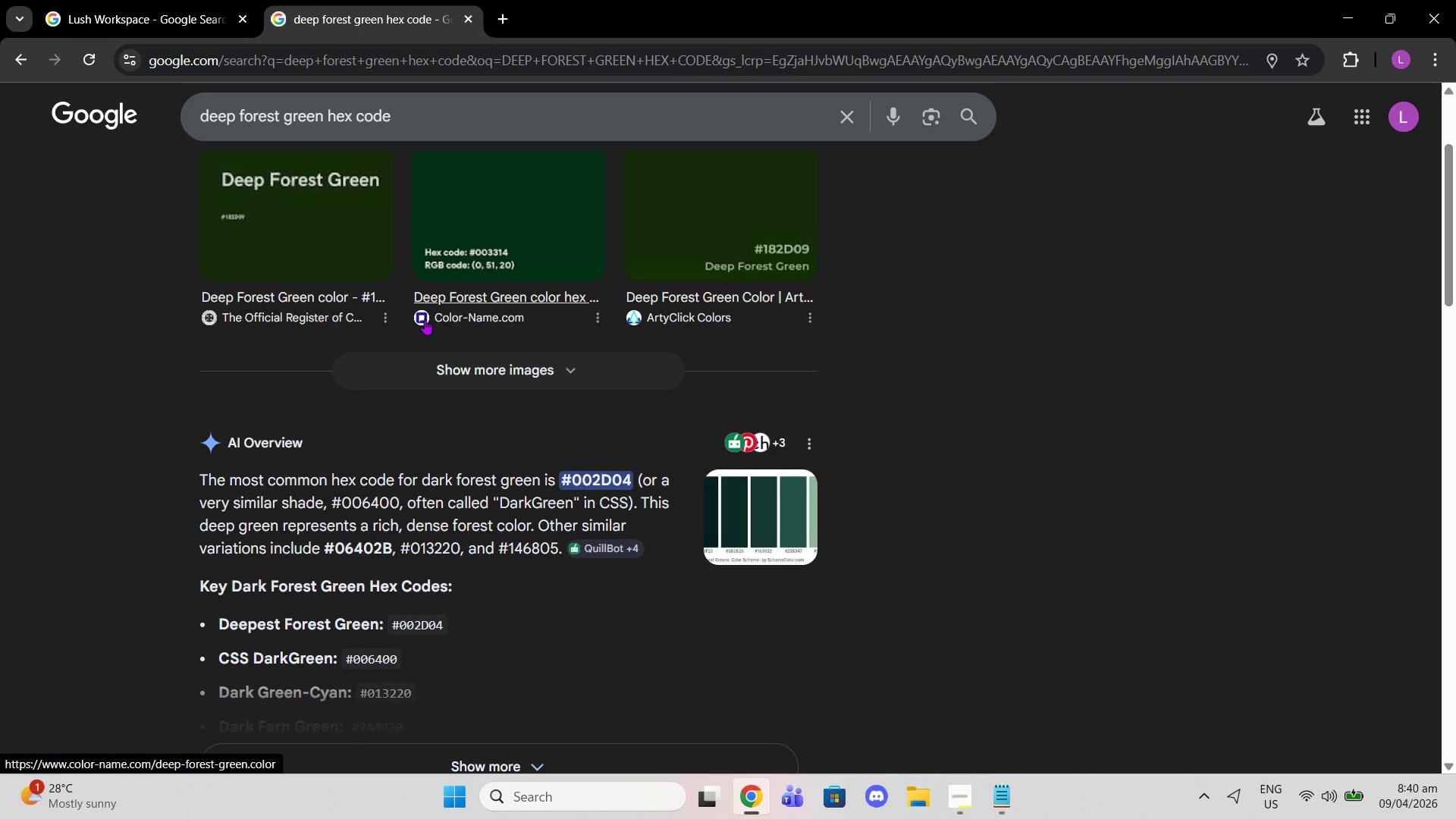 
scroll: coordinate [425, 331], scroll_direction: up, amount: 4.0
 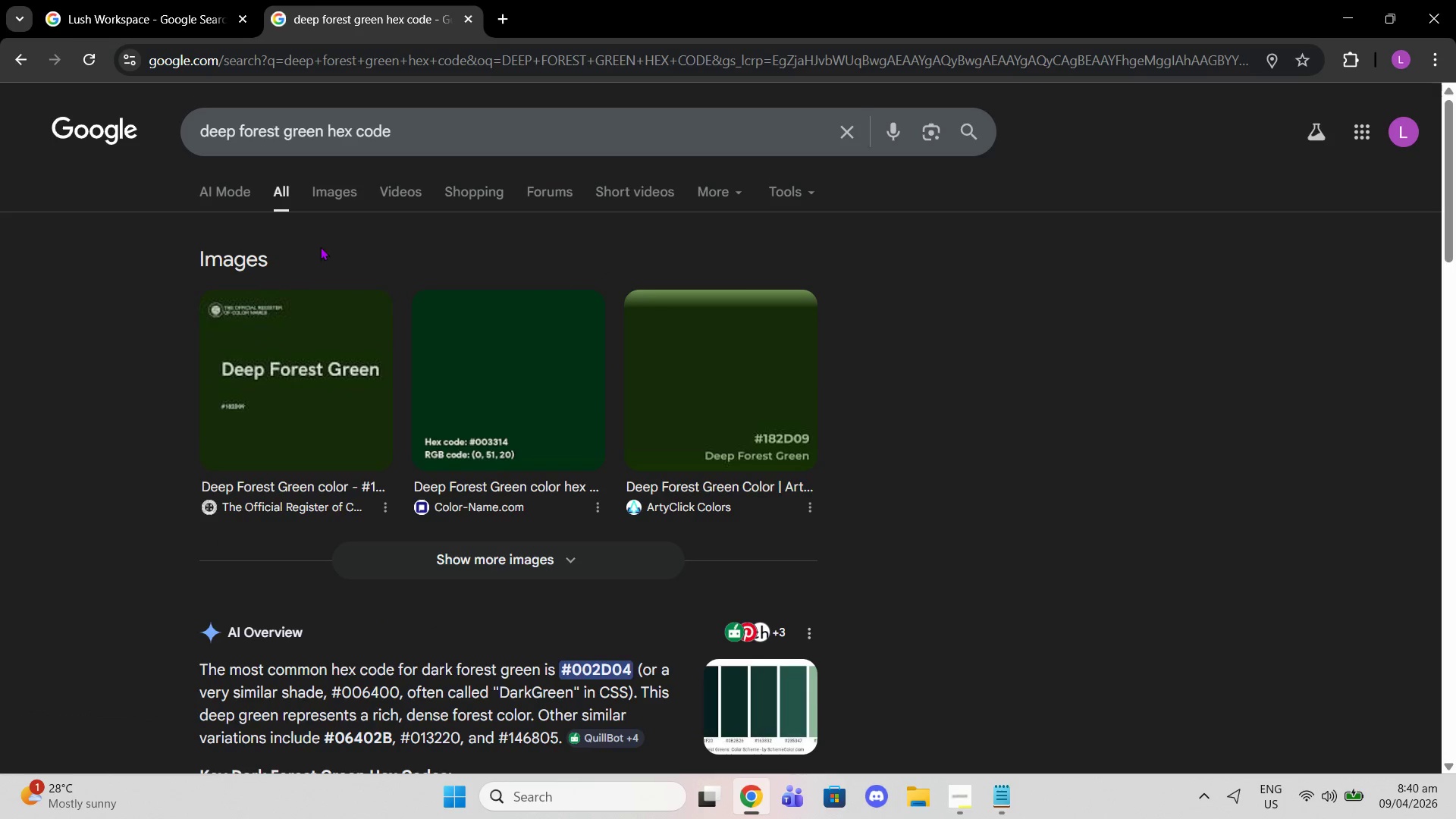 
left_click([340, 187])
 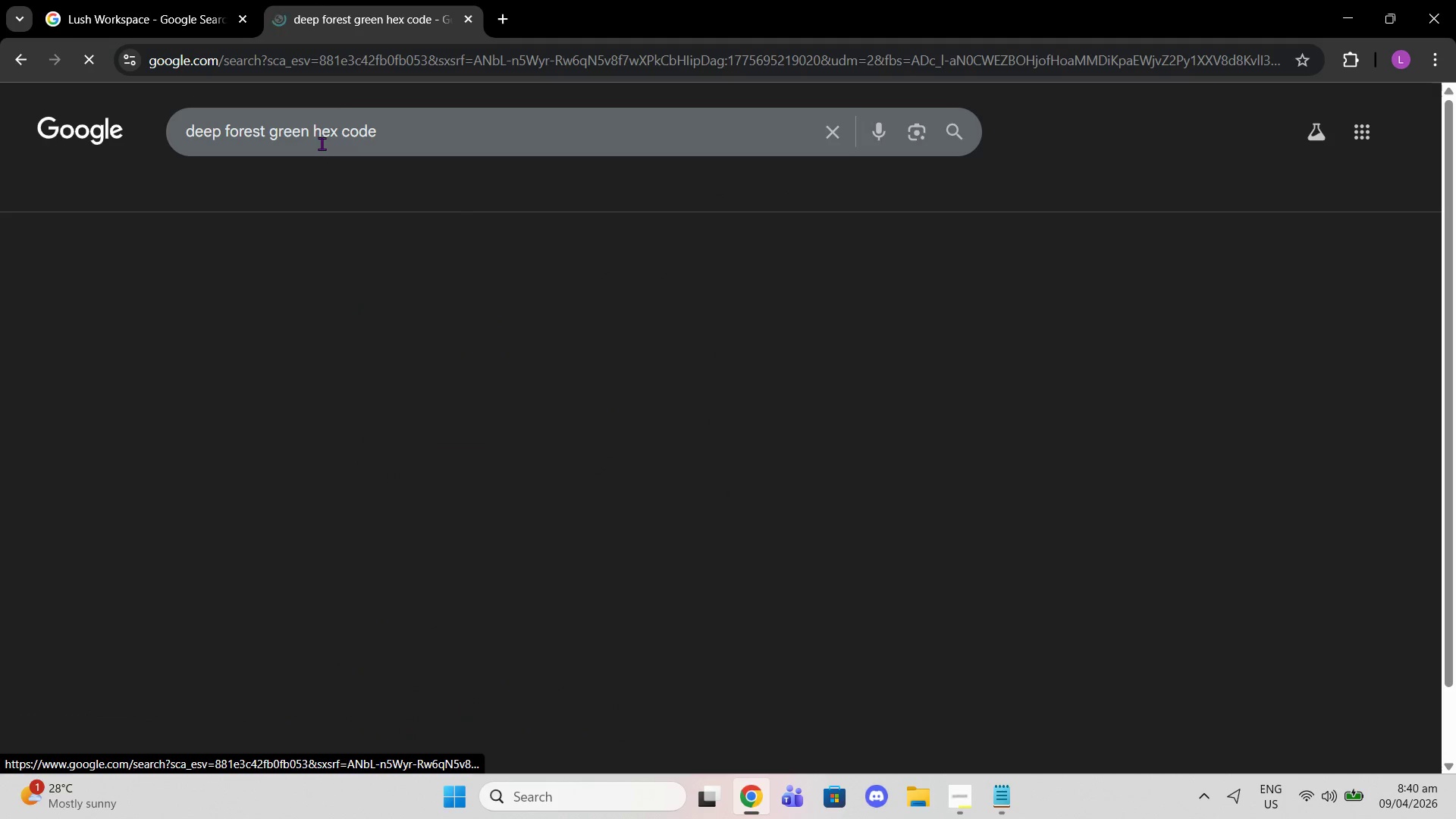 
mouse_move([344, 113])
 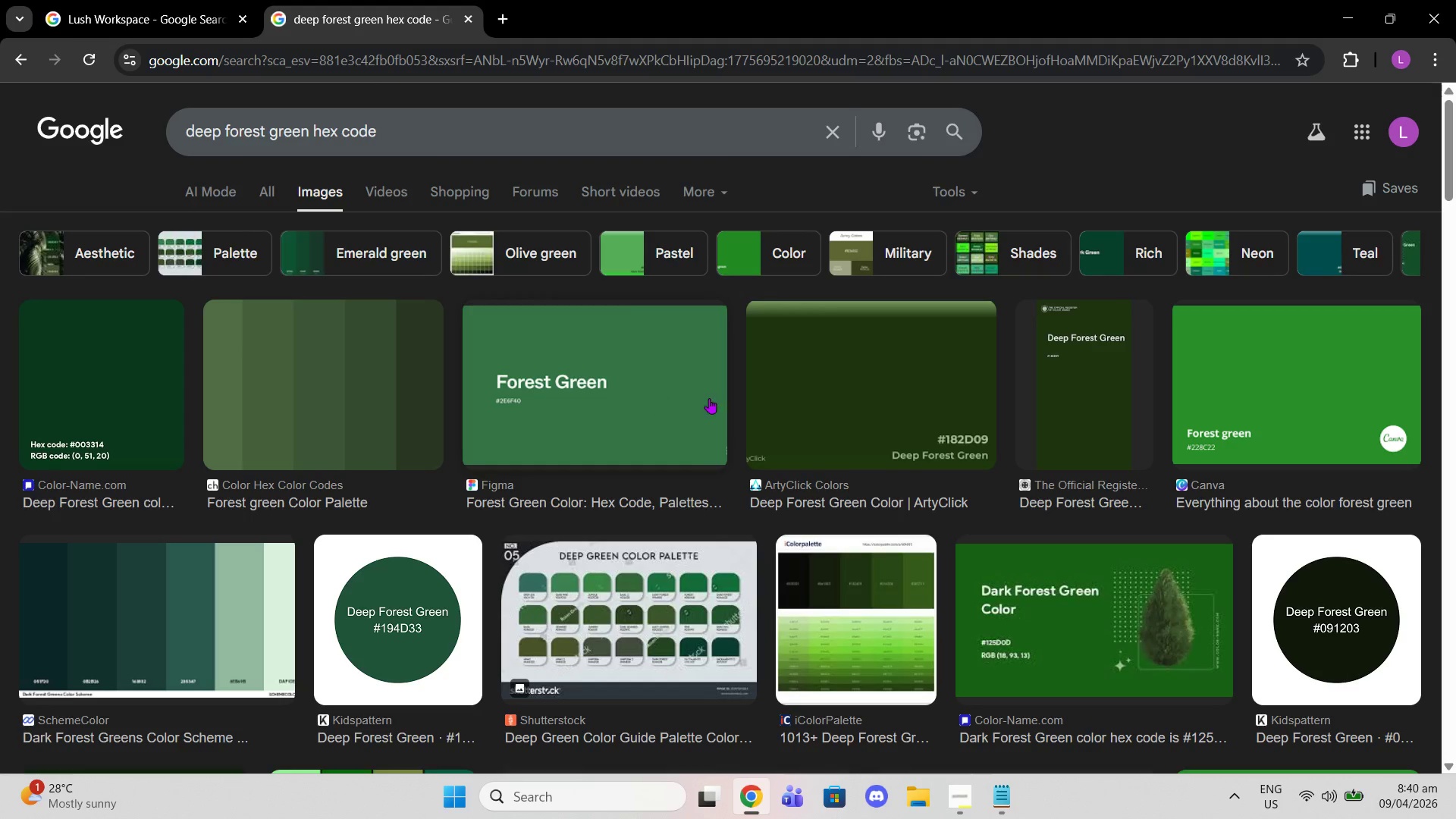 
scroll: coordinate [794, 402], scroll_direction: down, amount: 10.0
 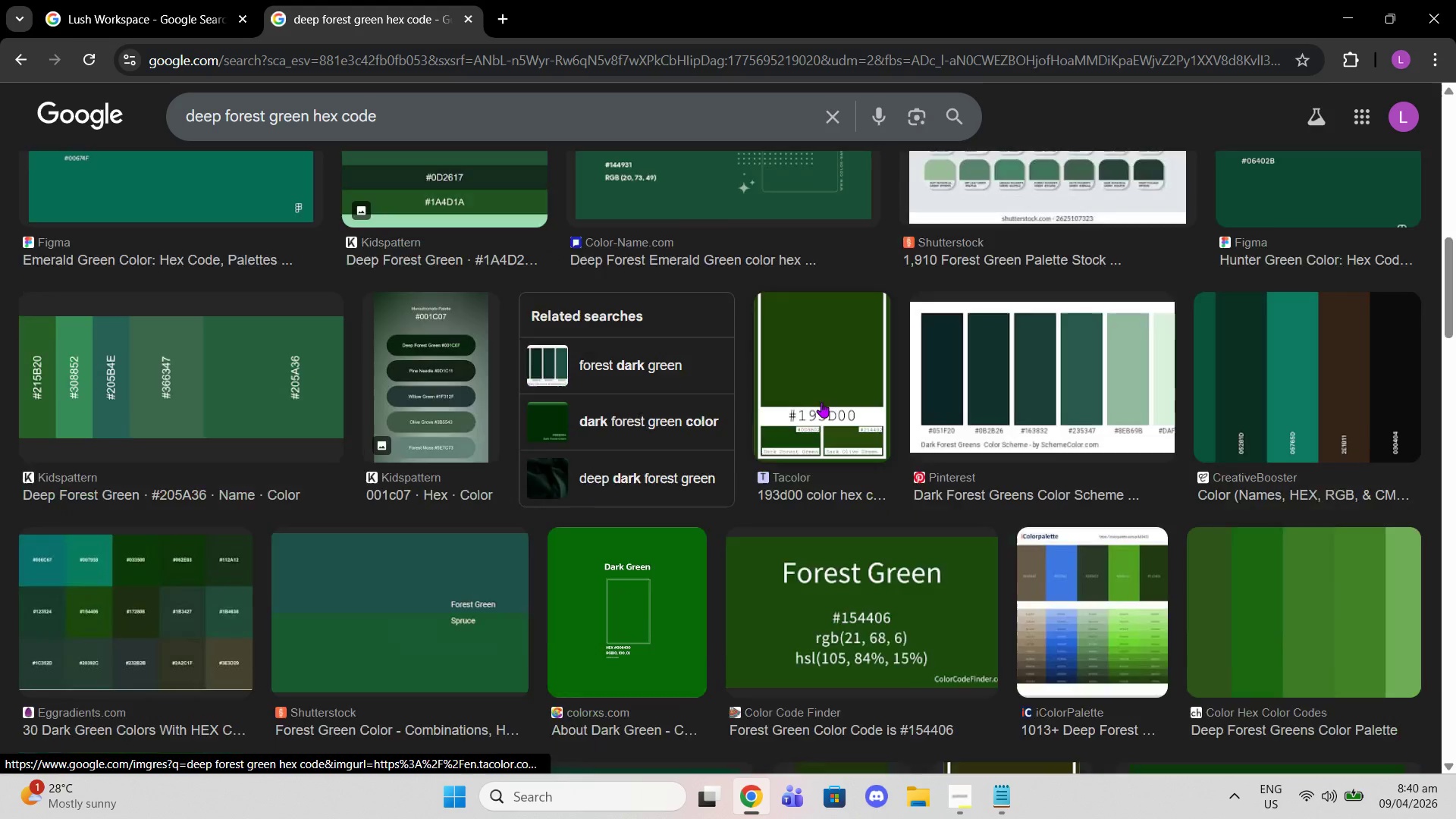 
mouse_move([792, 405])
 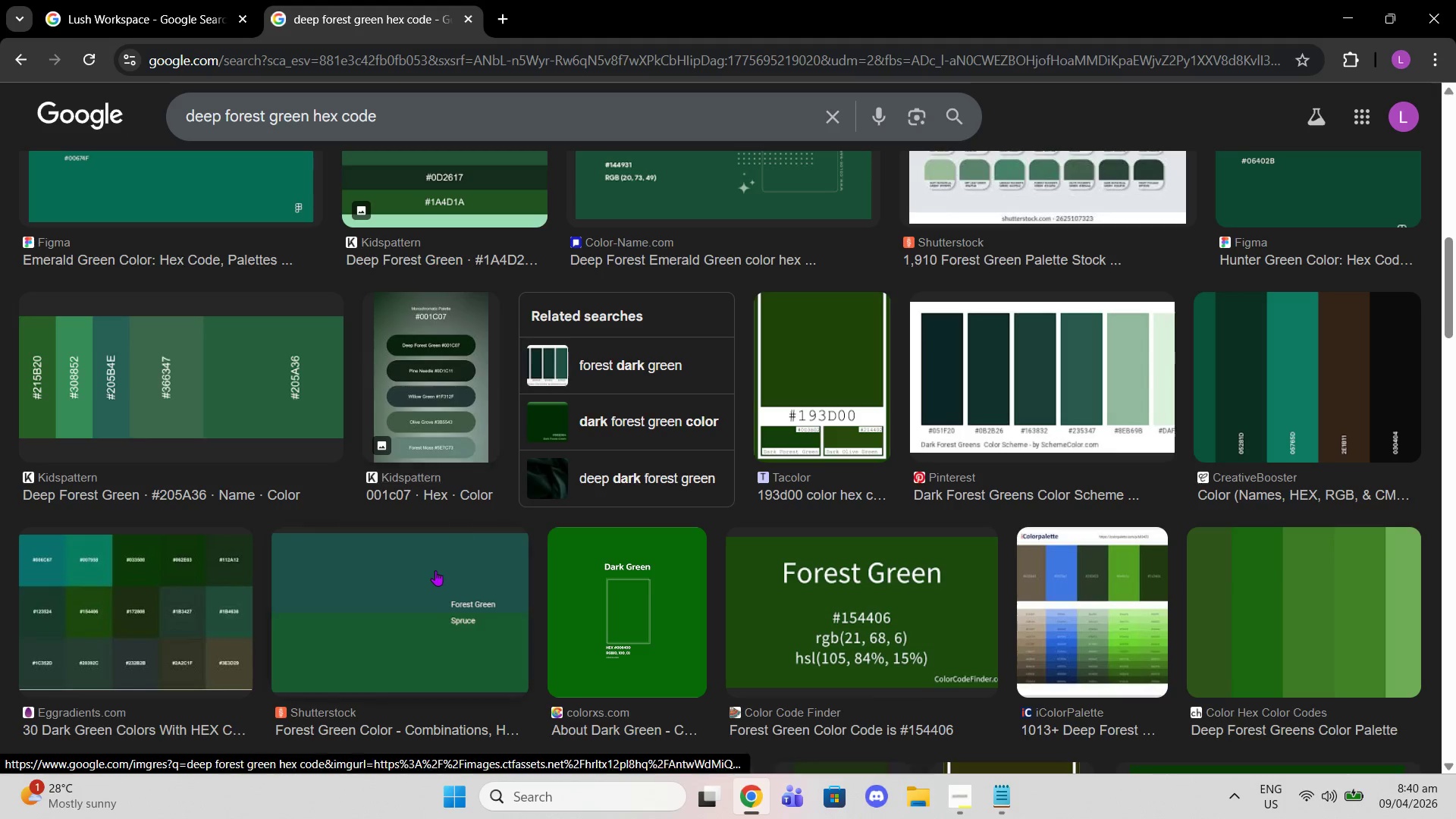 
left_click([437, 568])
 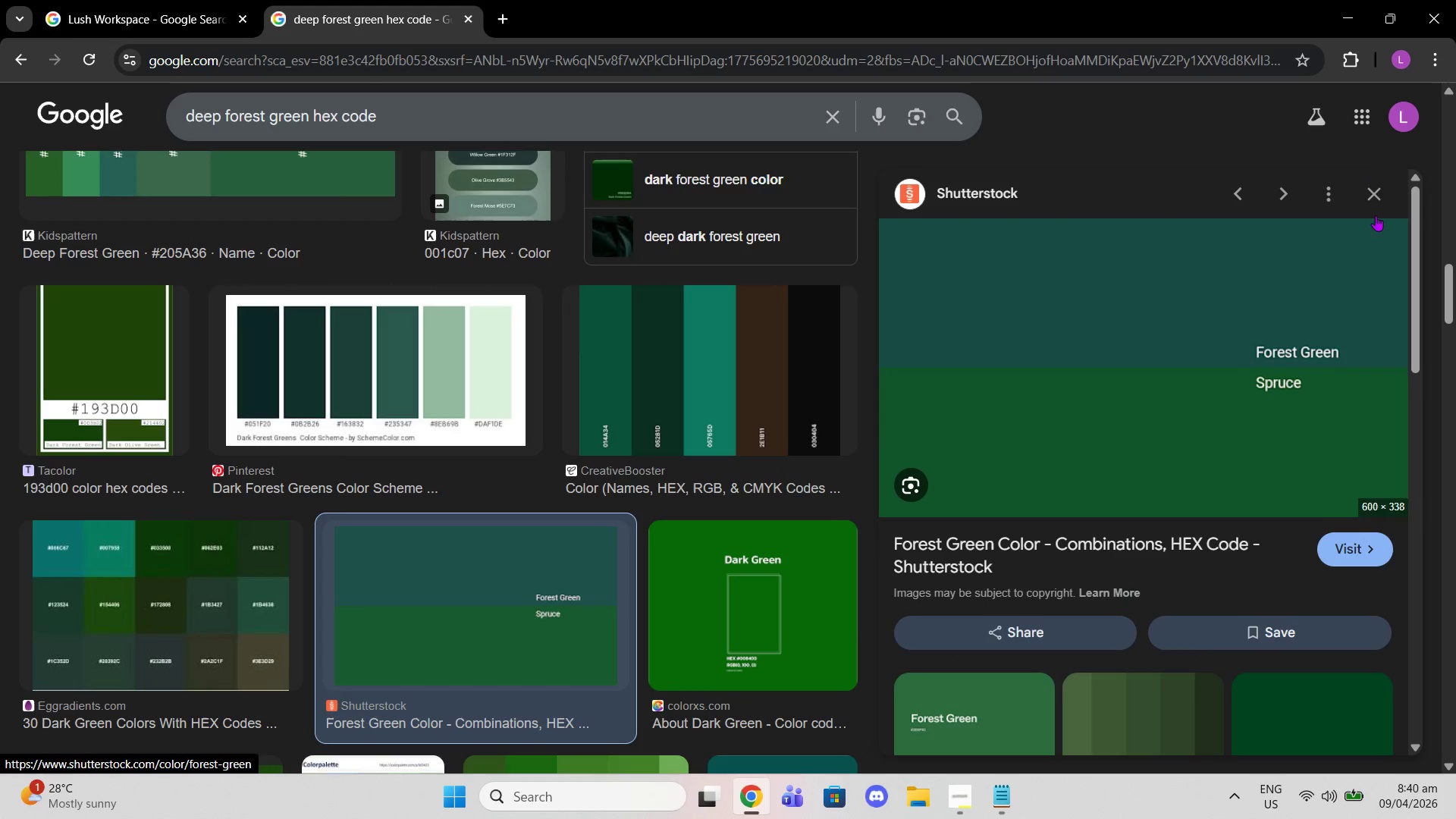 
left_click([1366, 198])
 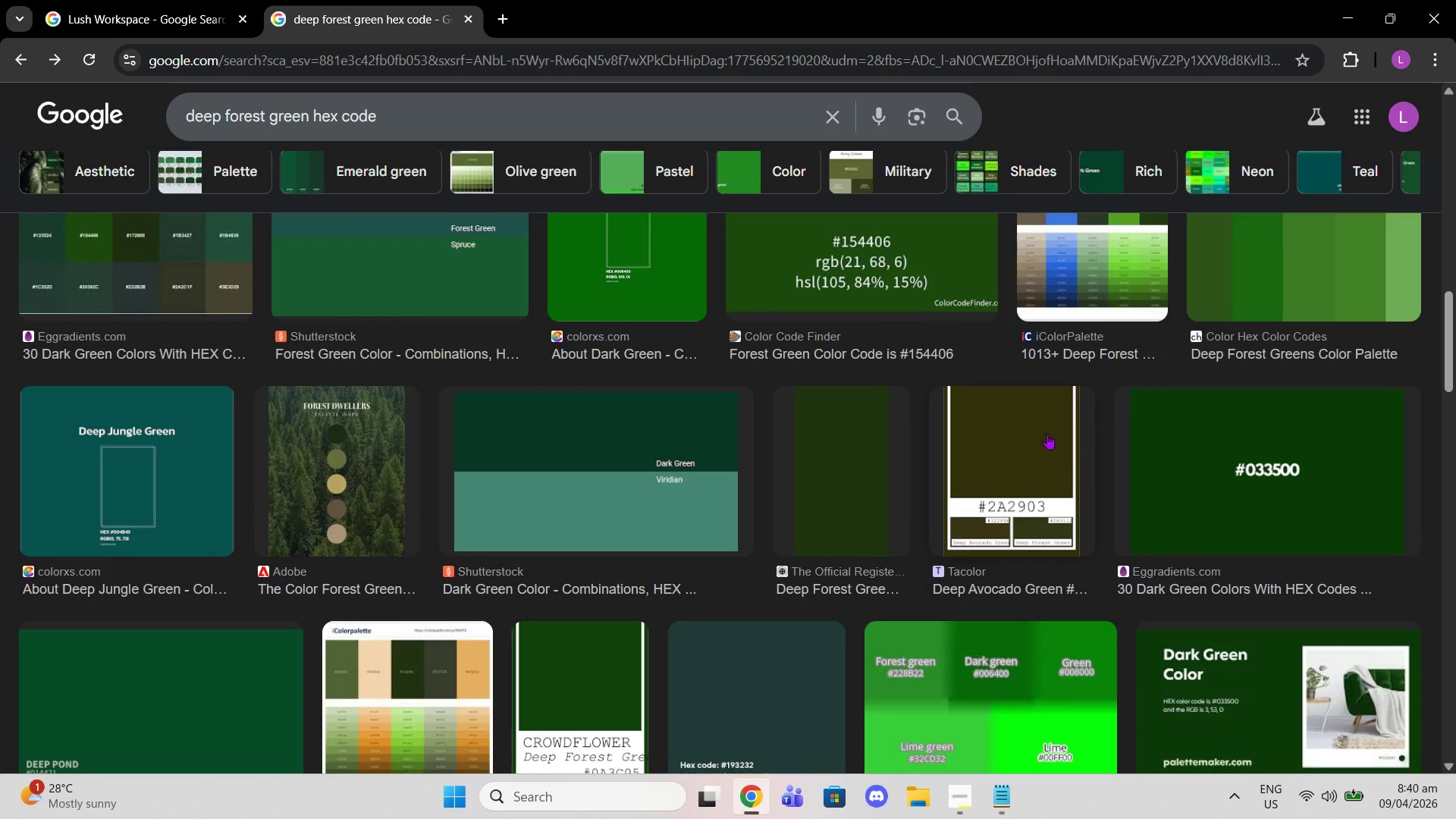 
scroll: coordinate [989, 454], scroll_direction: down, amount: 6.0
 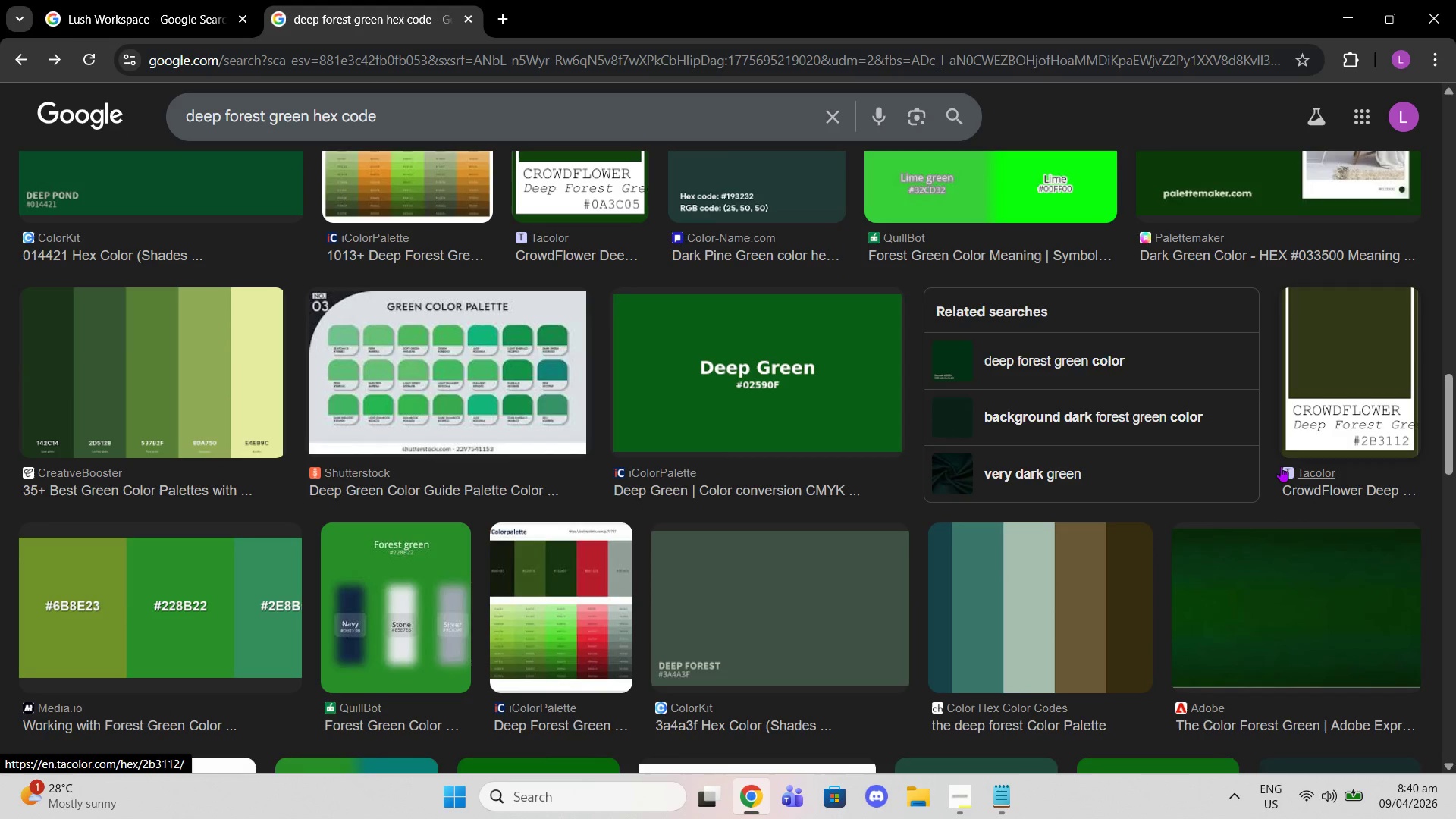 
scroll: coordinate [661, 434], scroll_direction: up, amount: 6.0
 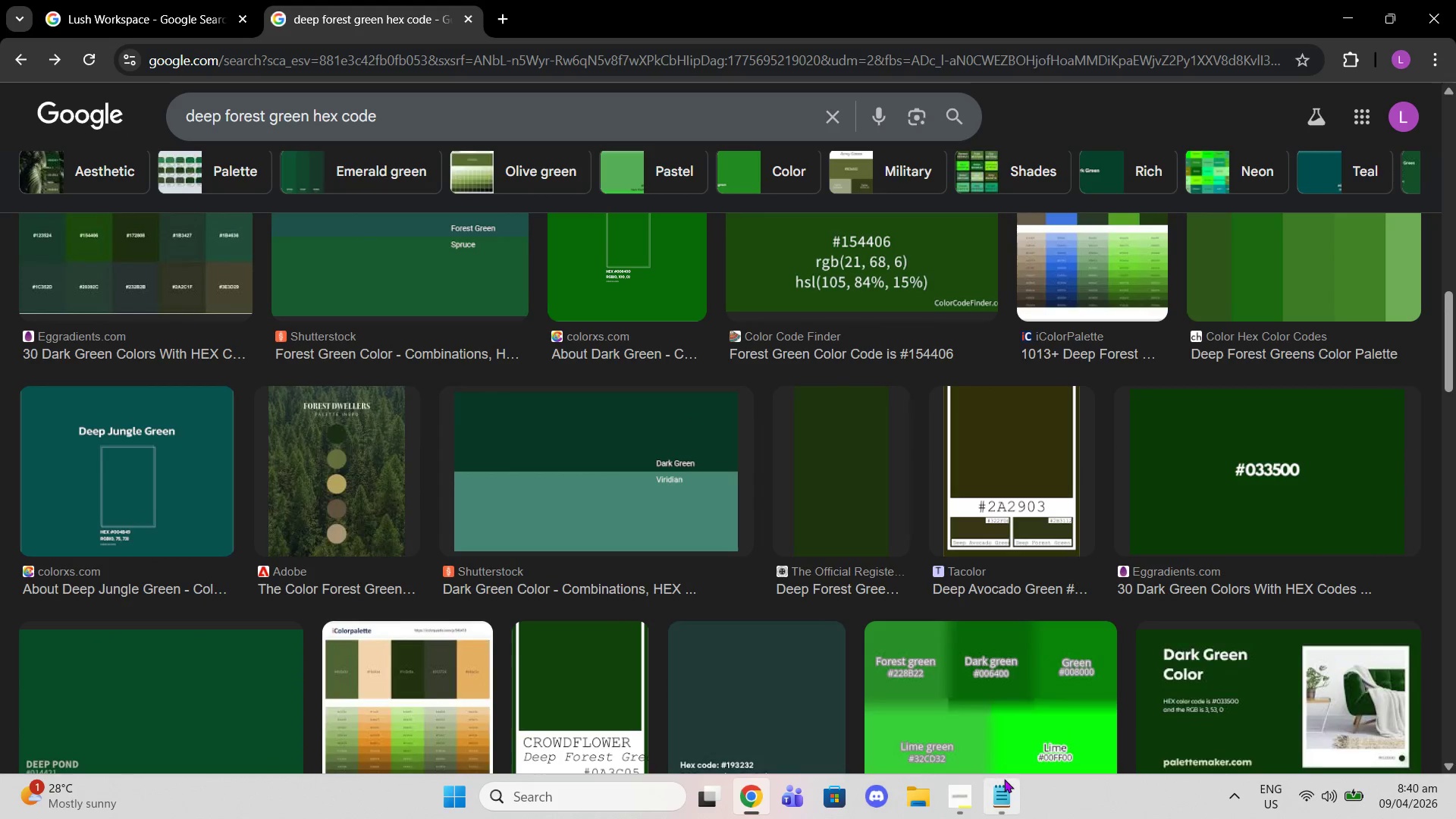 
left_click([1011, 784])
 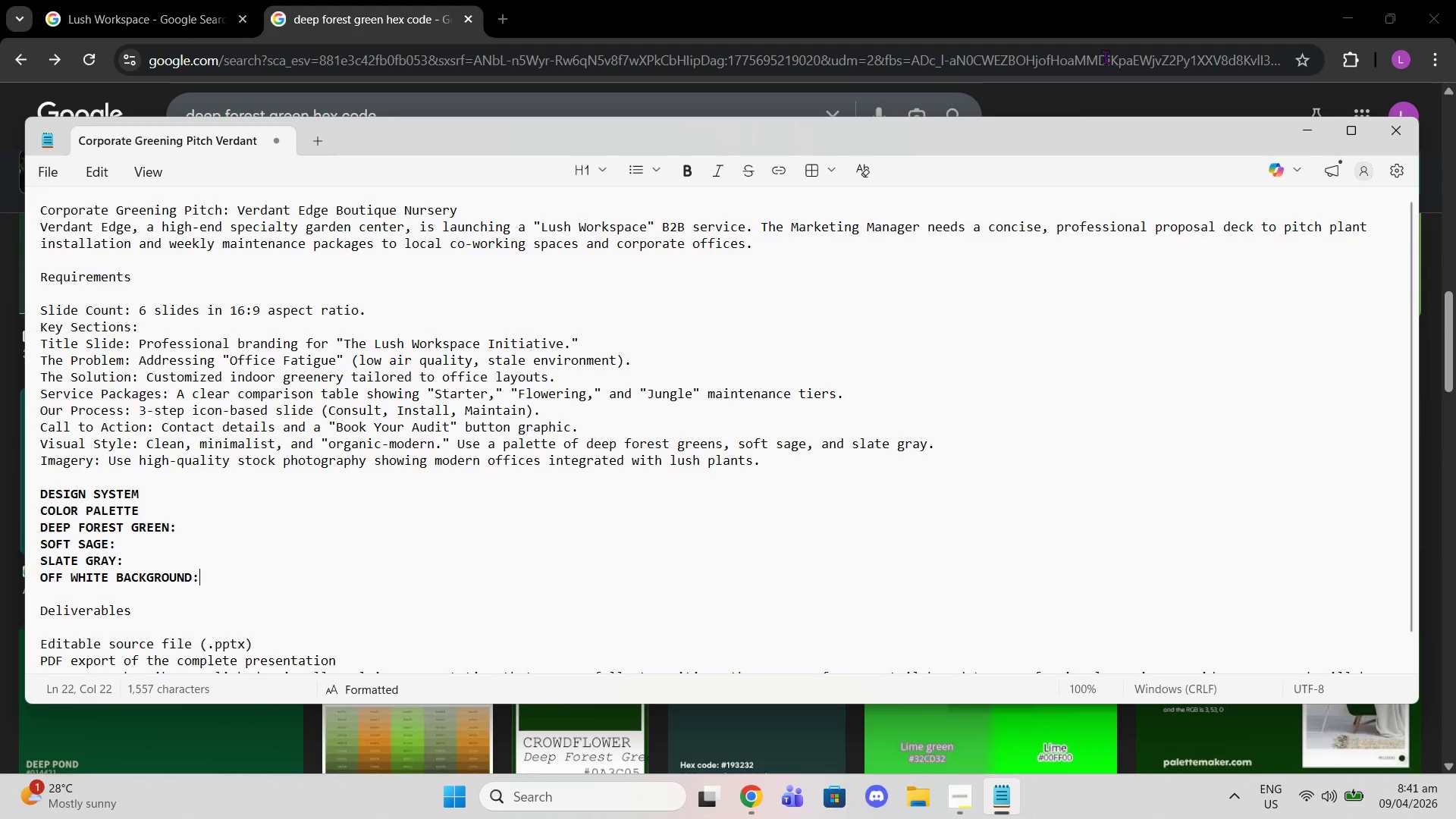 
wait(15.09)
 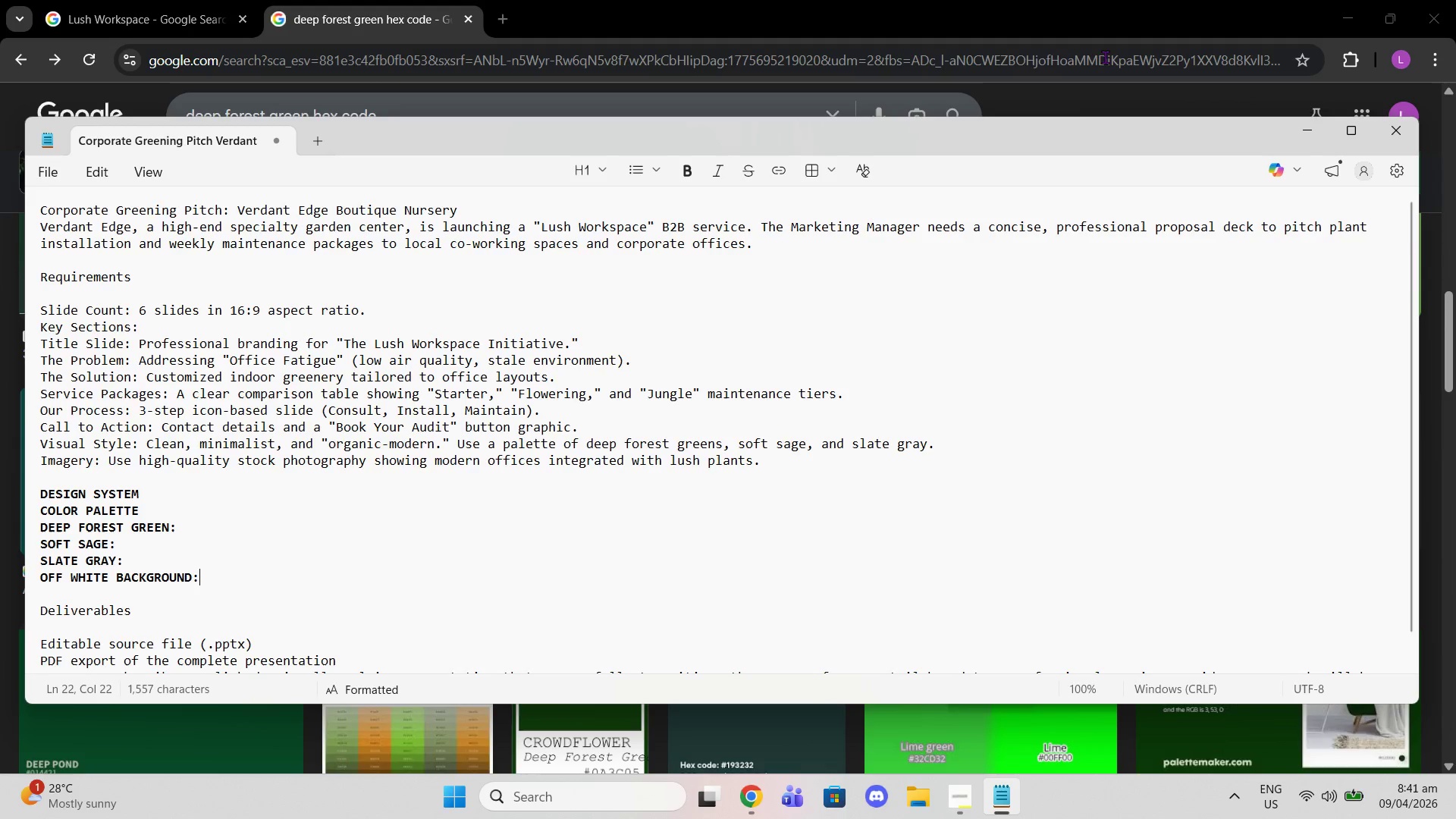 
left_click([1088, 105])
 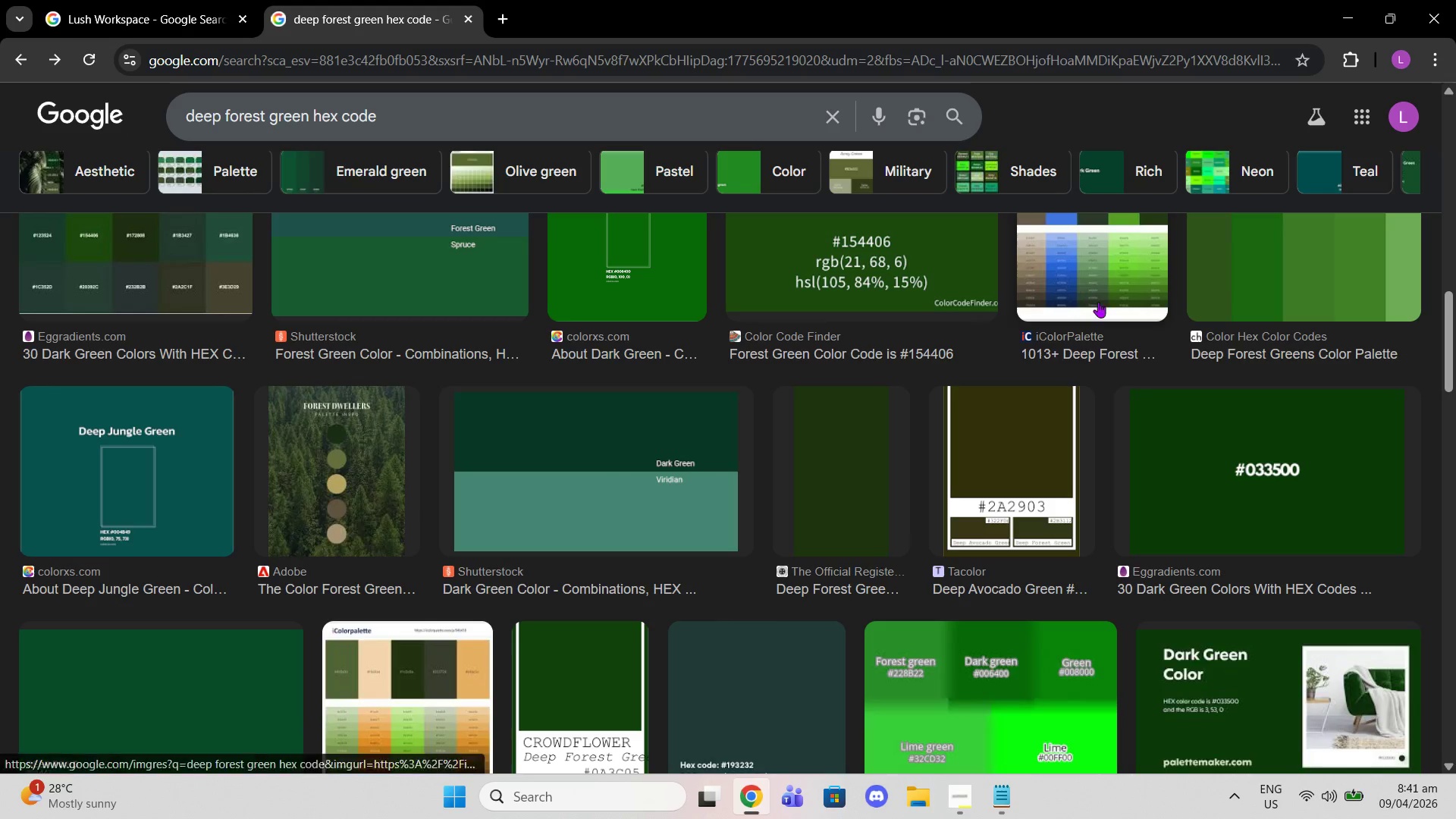 
scroll: coordinate [1131, 422], scroll_direction: down, amount: 5.0
 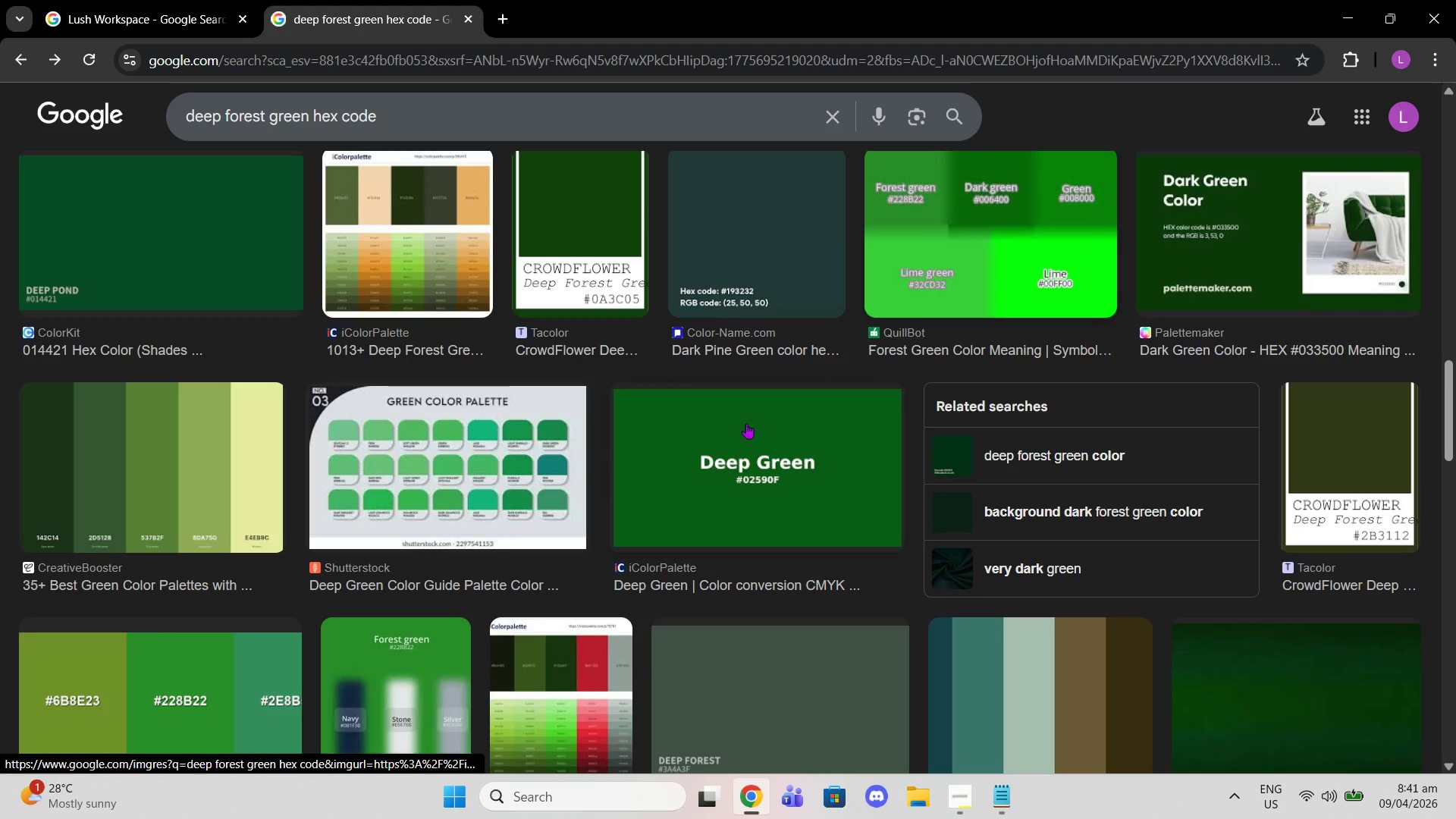 
scroll: coordinate [492, 350], scroll_direction: up, amount: 21.0
 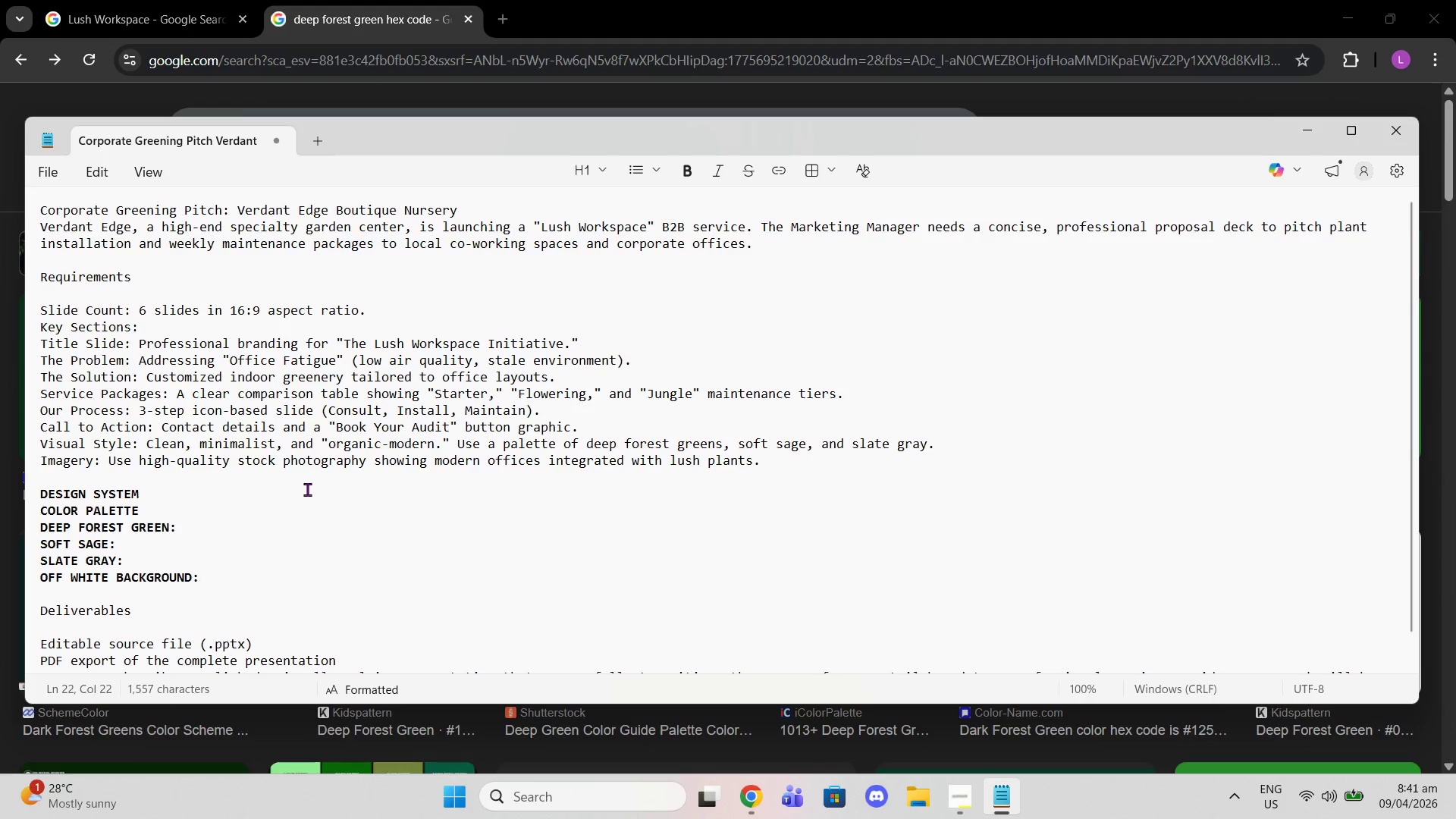 
double_click([303, 538])
 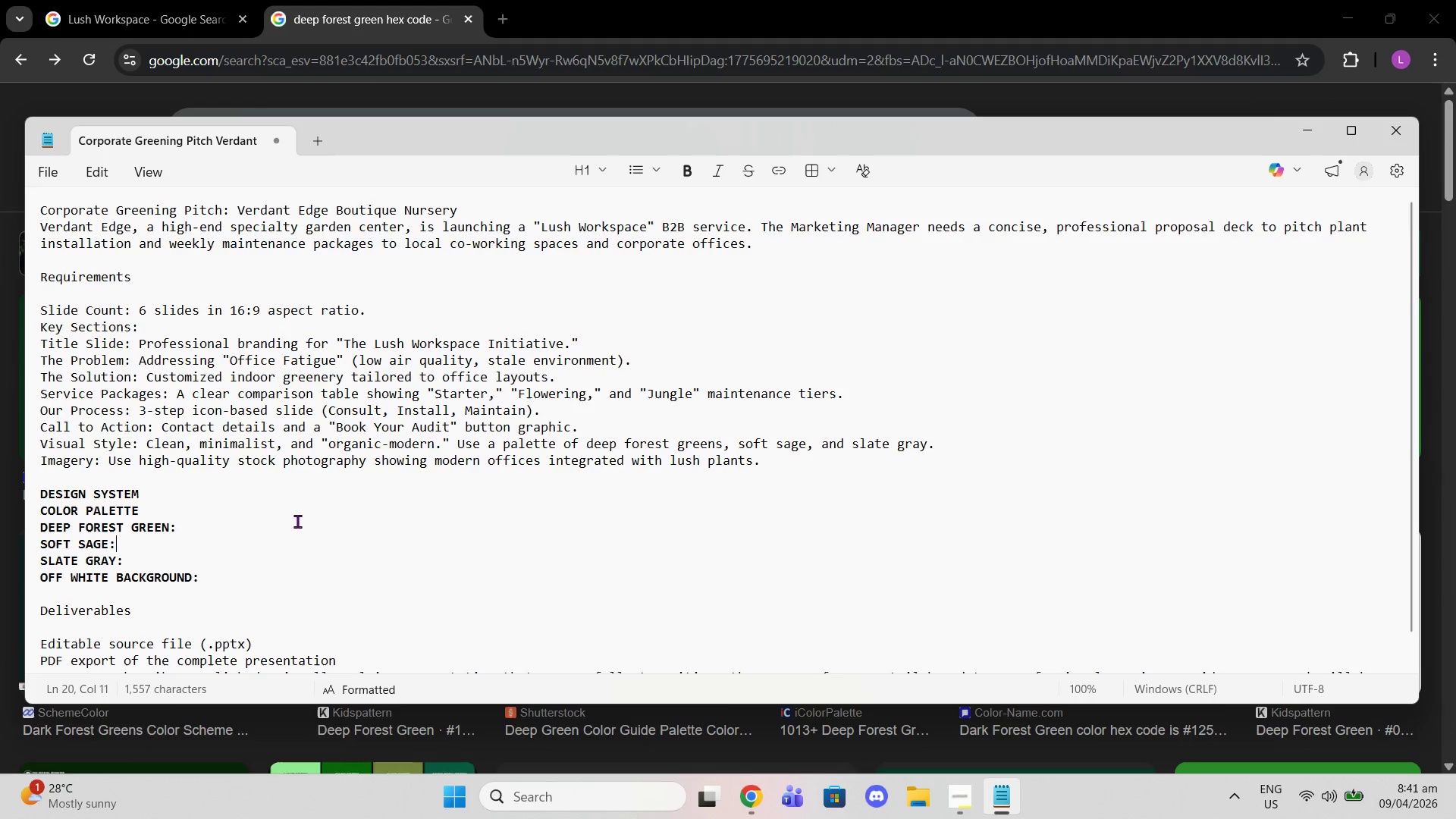 
triple_click([297, 521])
 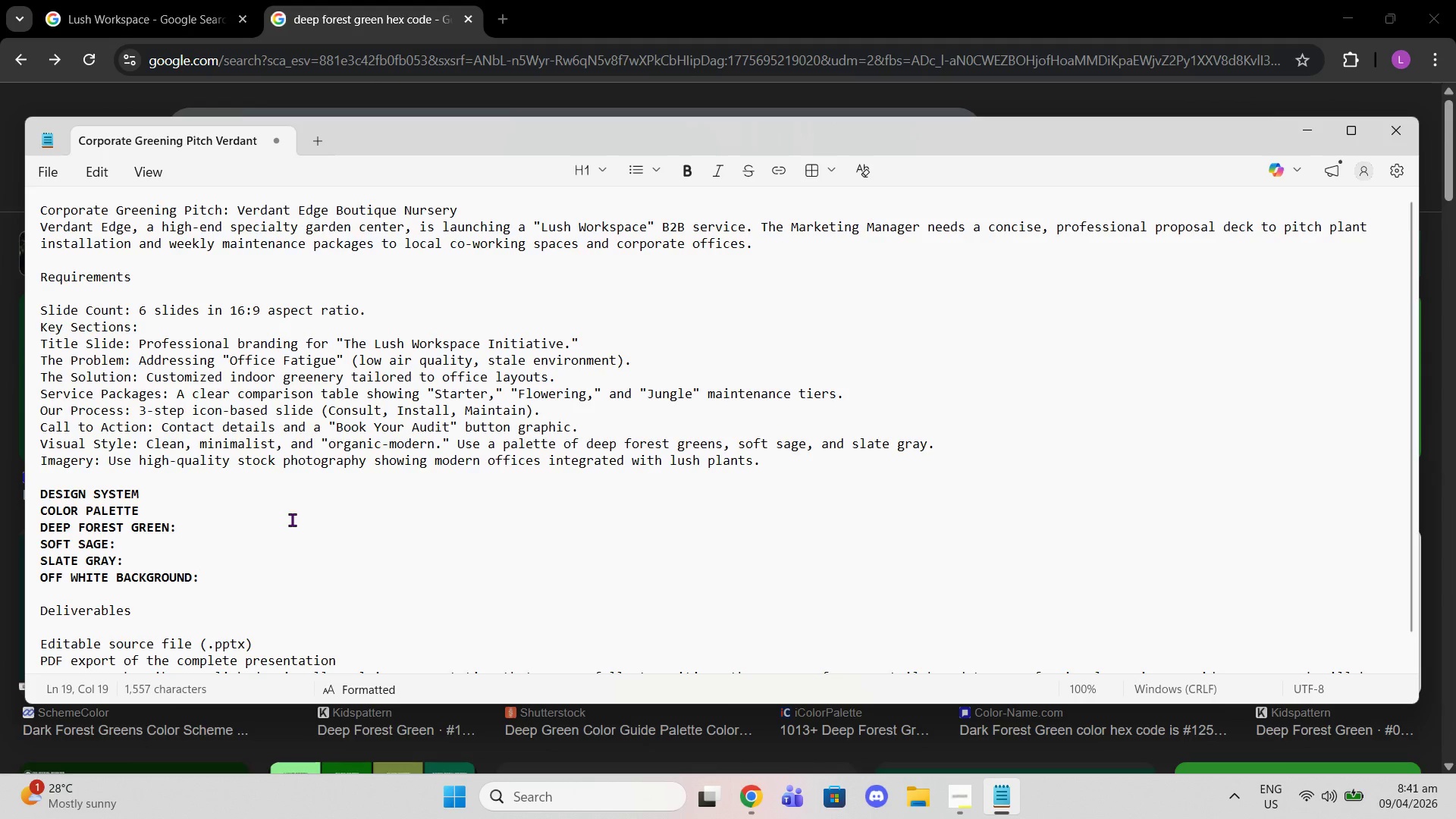 
type( #aF)
key(Backspace)
key(Backspace)
type(1f)
 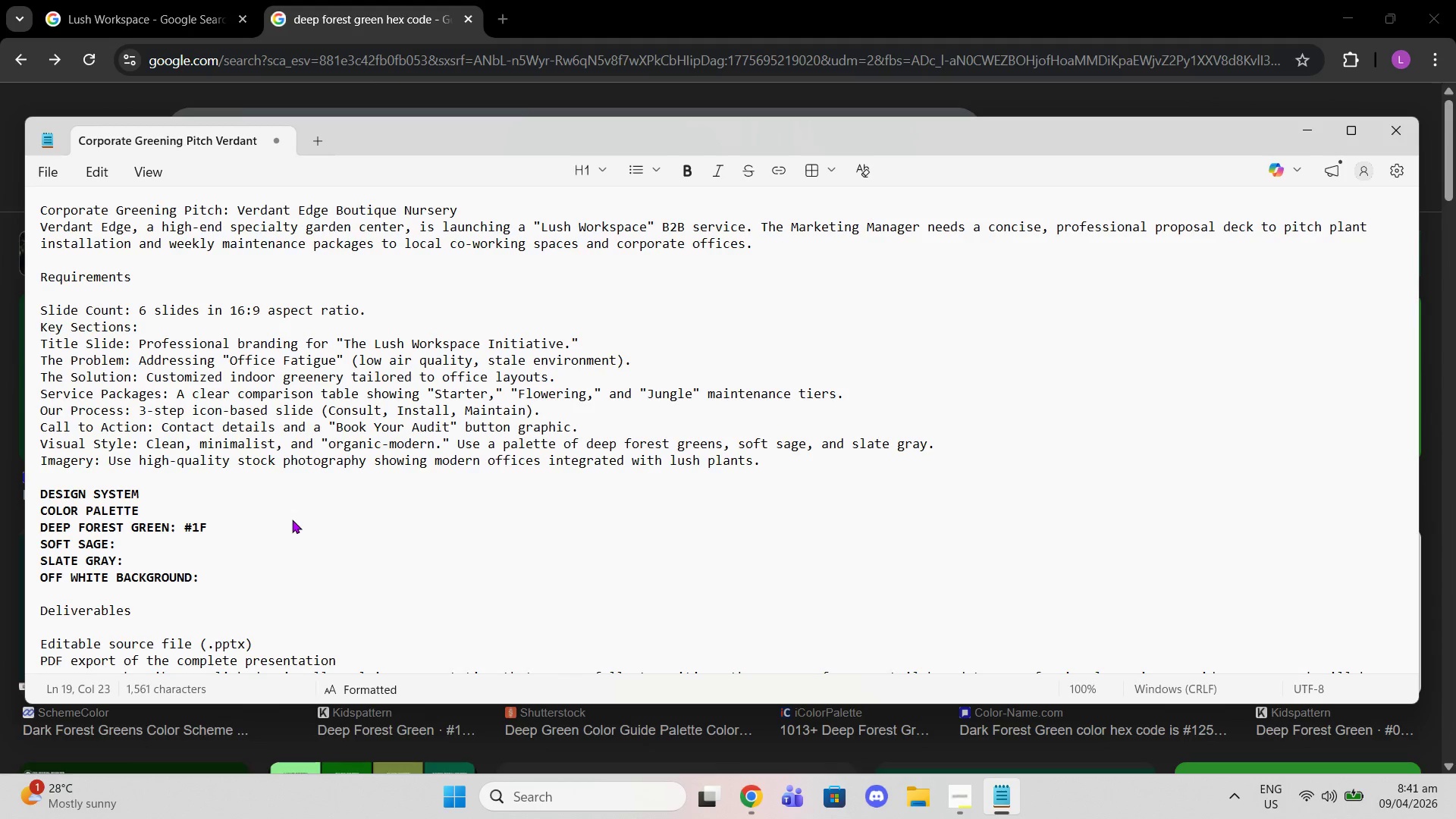 
type(3d2b)
 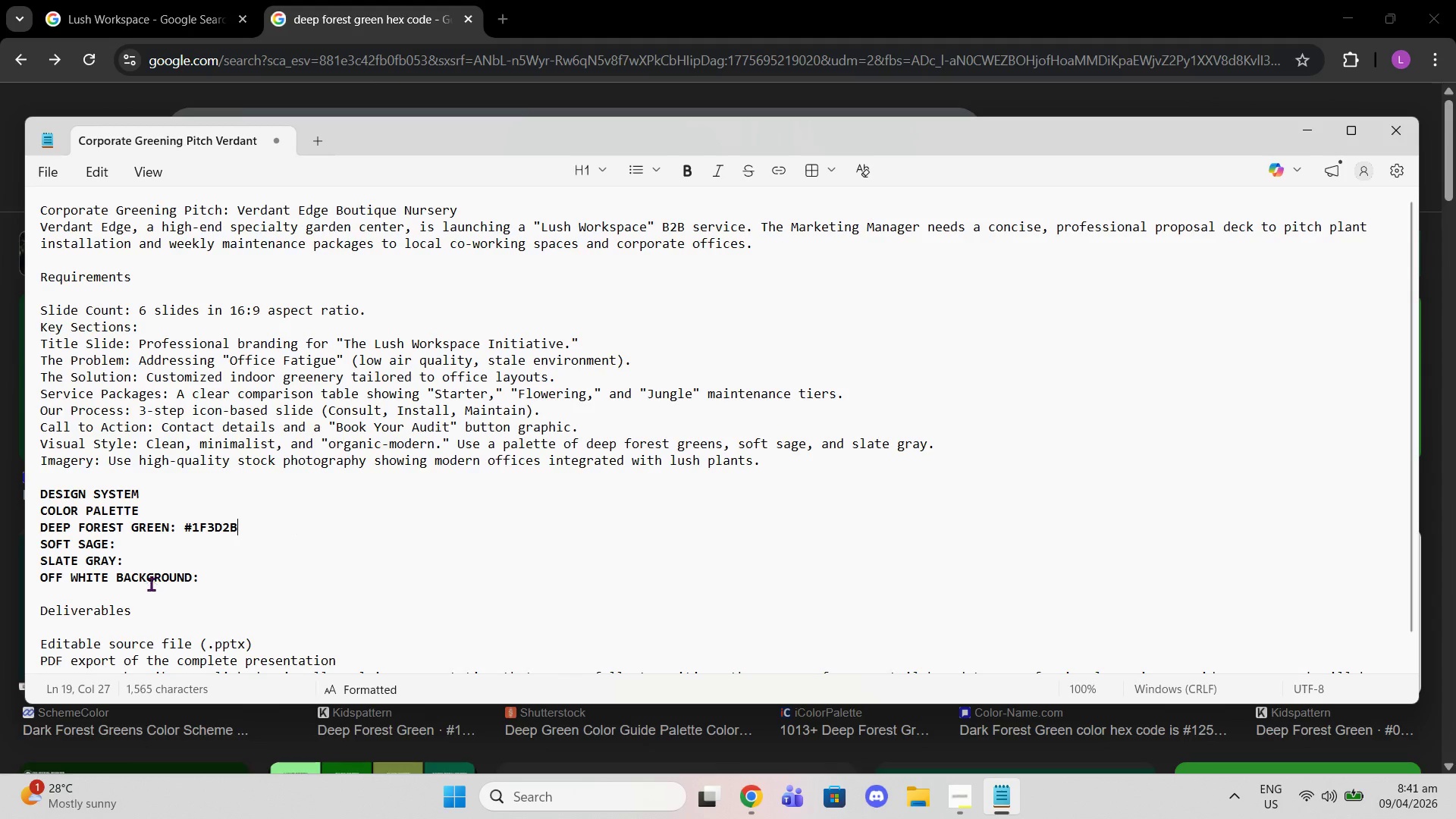 
left_click([135, 538])
 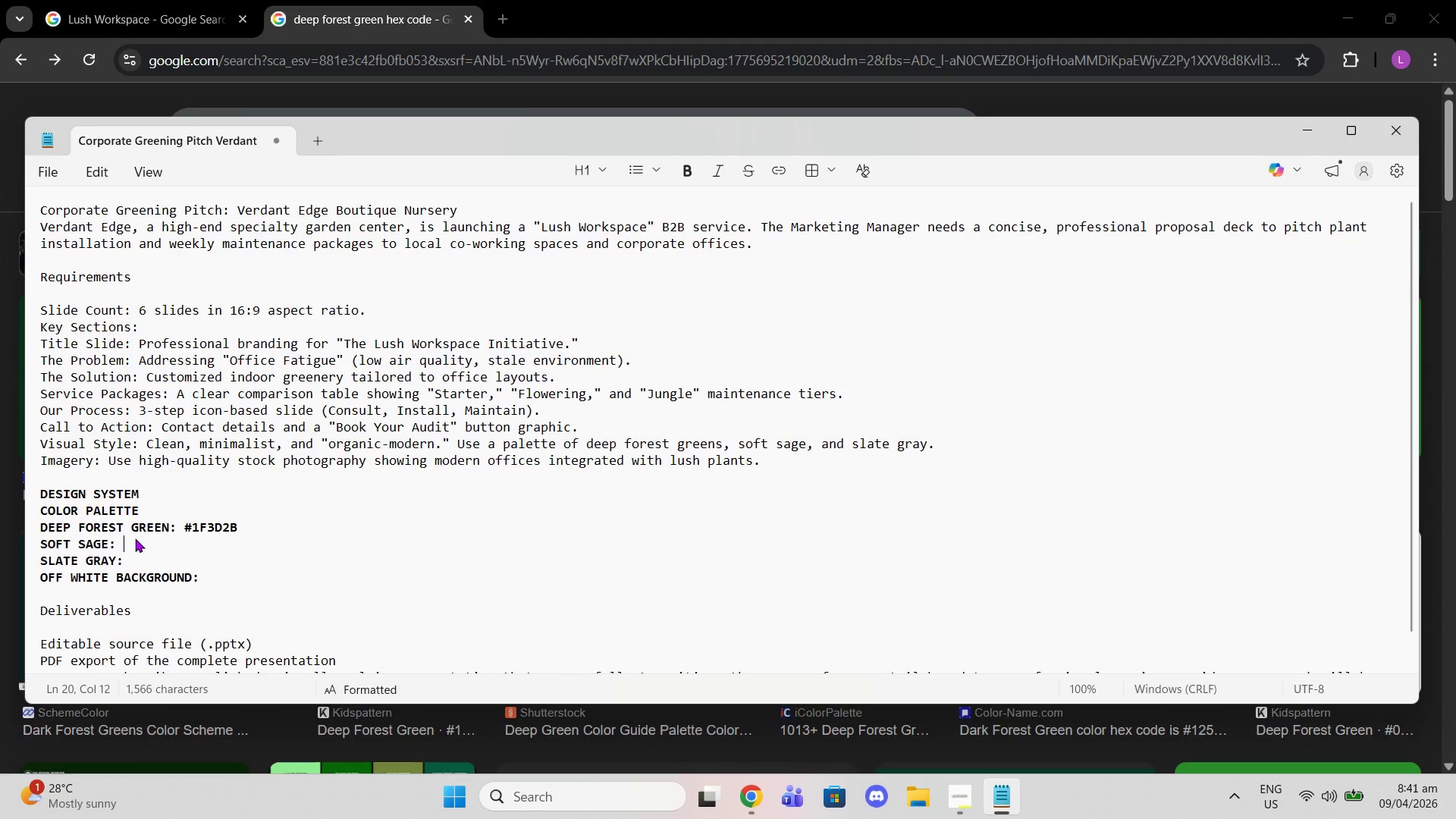 
type( soft sage hex ce)
key(Backspace)
type(ode)
 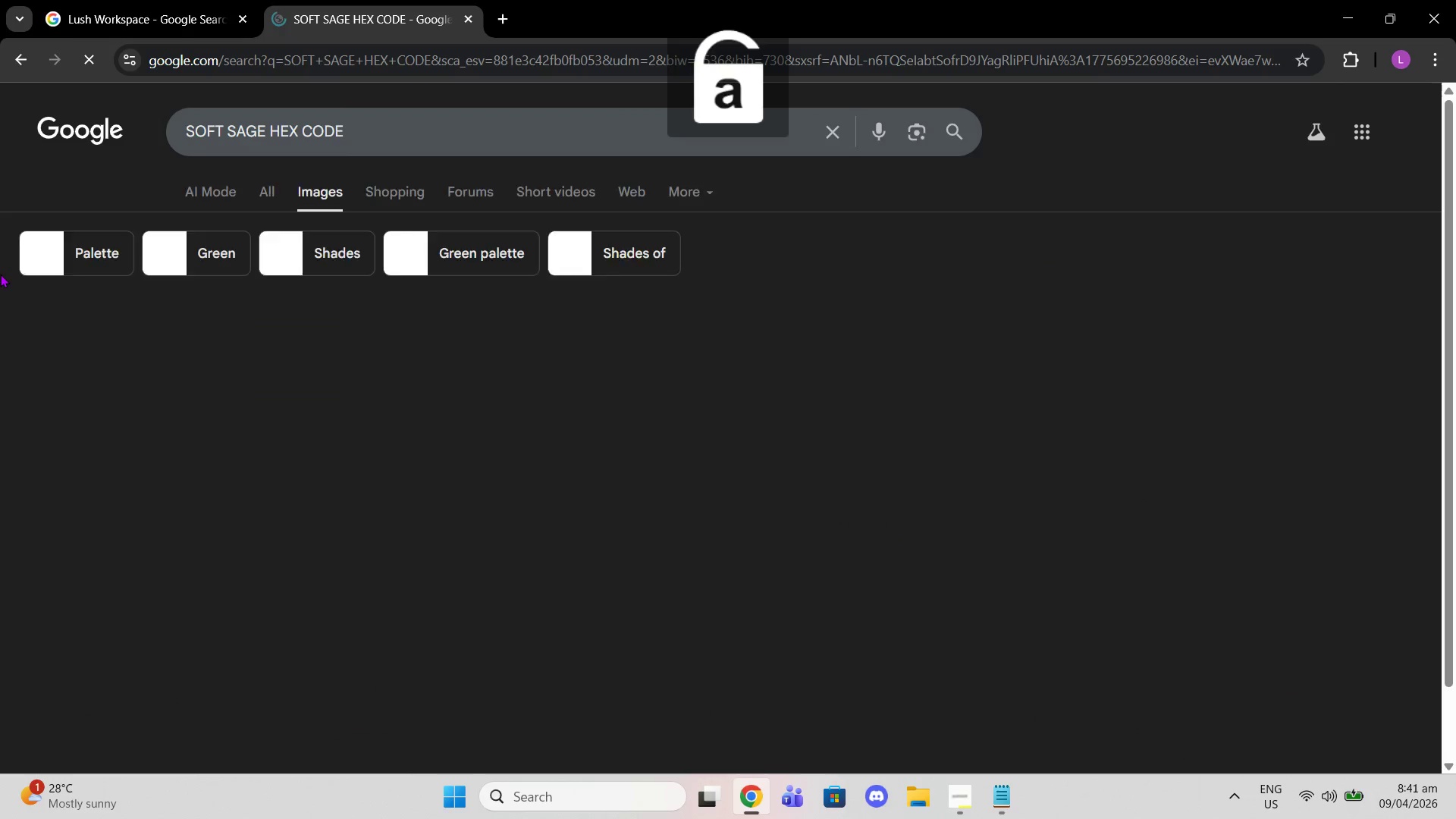 
left_click_drag(start_coordinate=[430, 109], to_coordinate=[0, 270])
 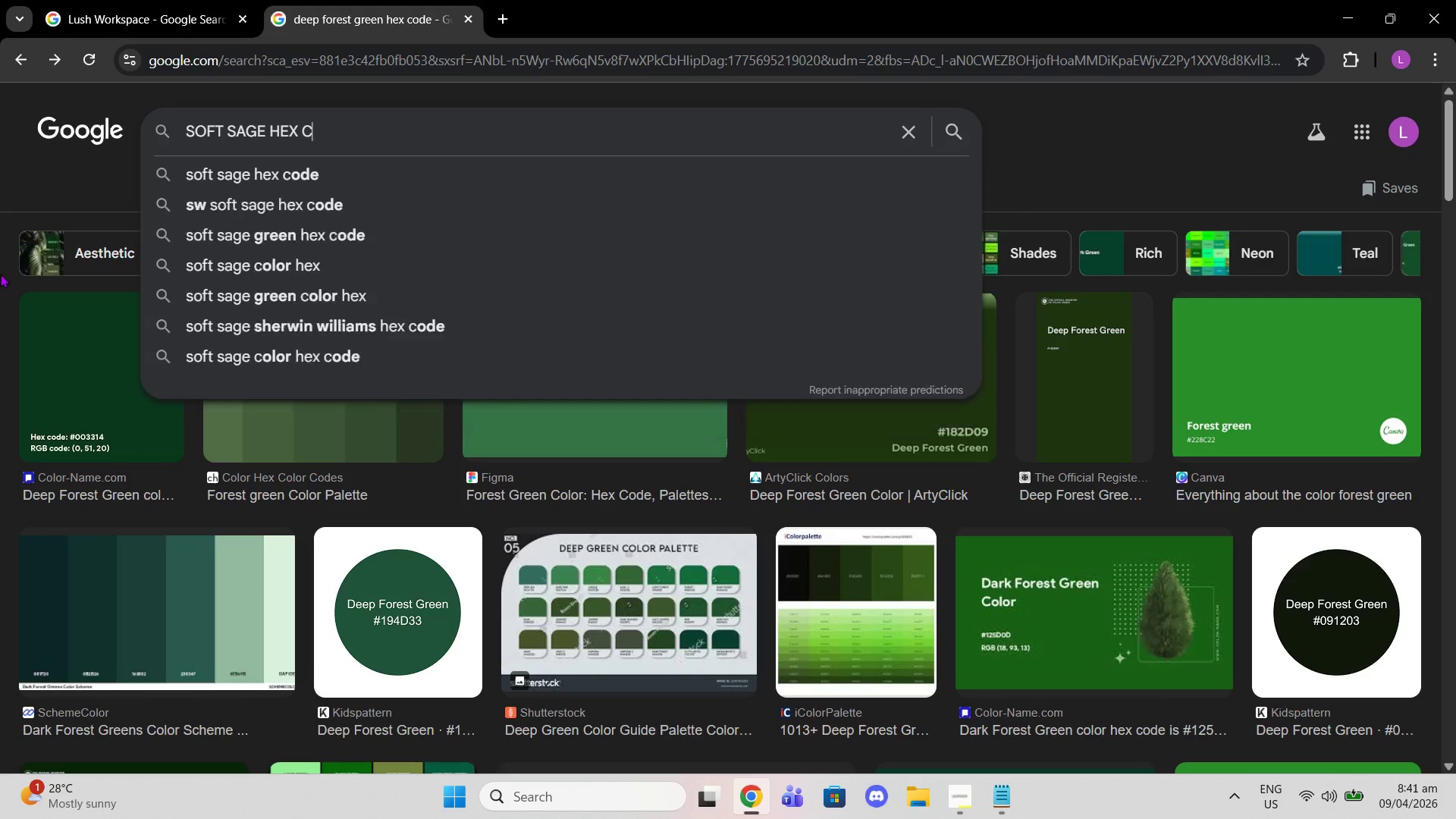 
key(Enter)
 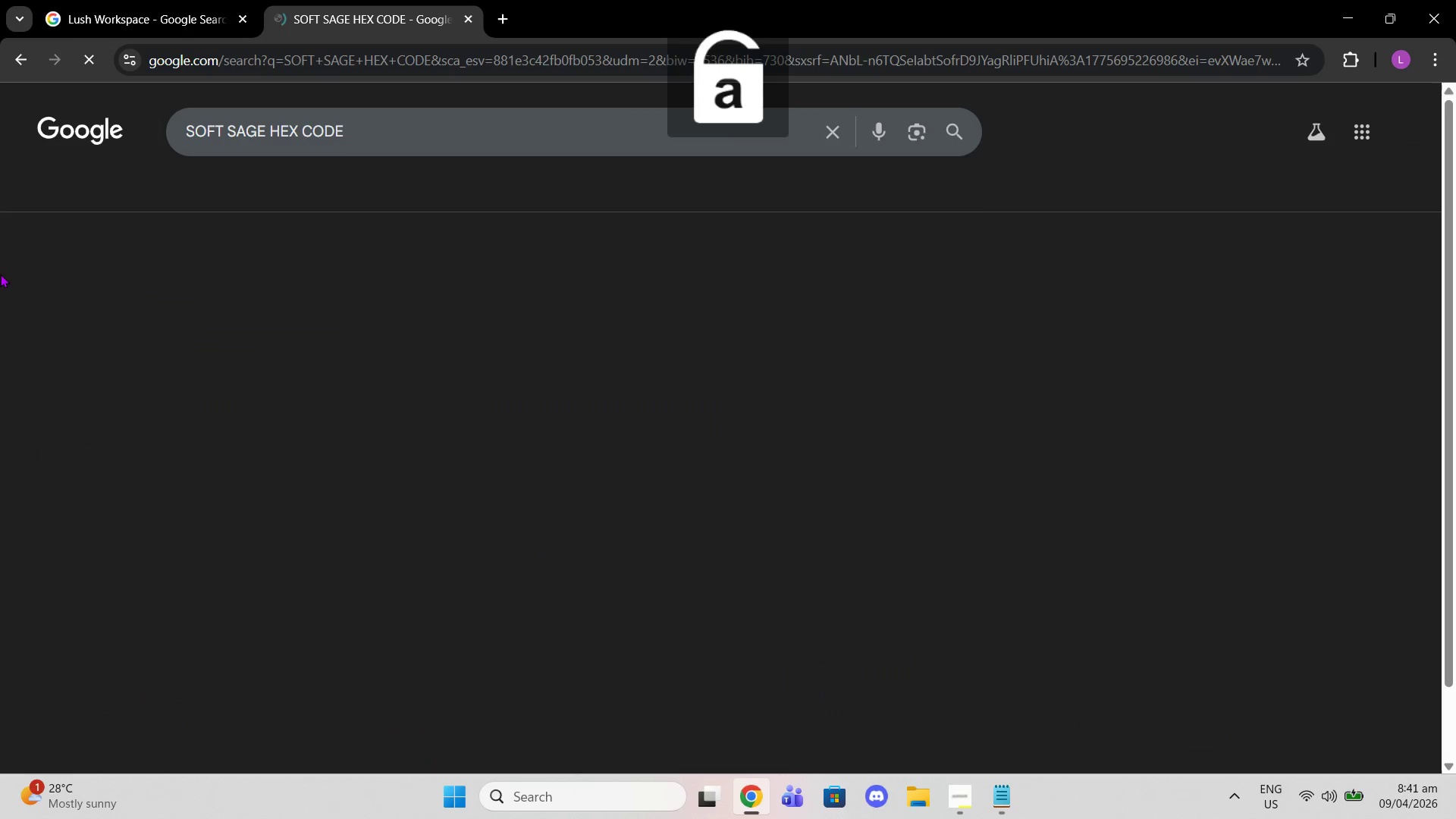 
key(CapsLock)
 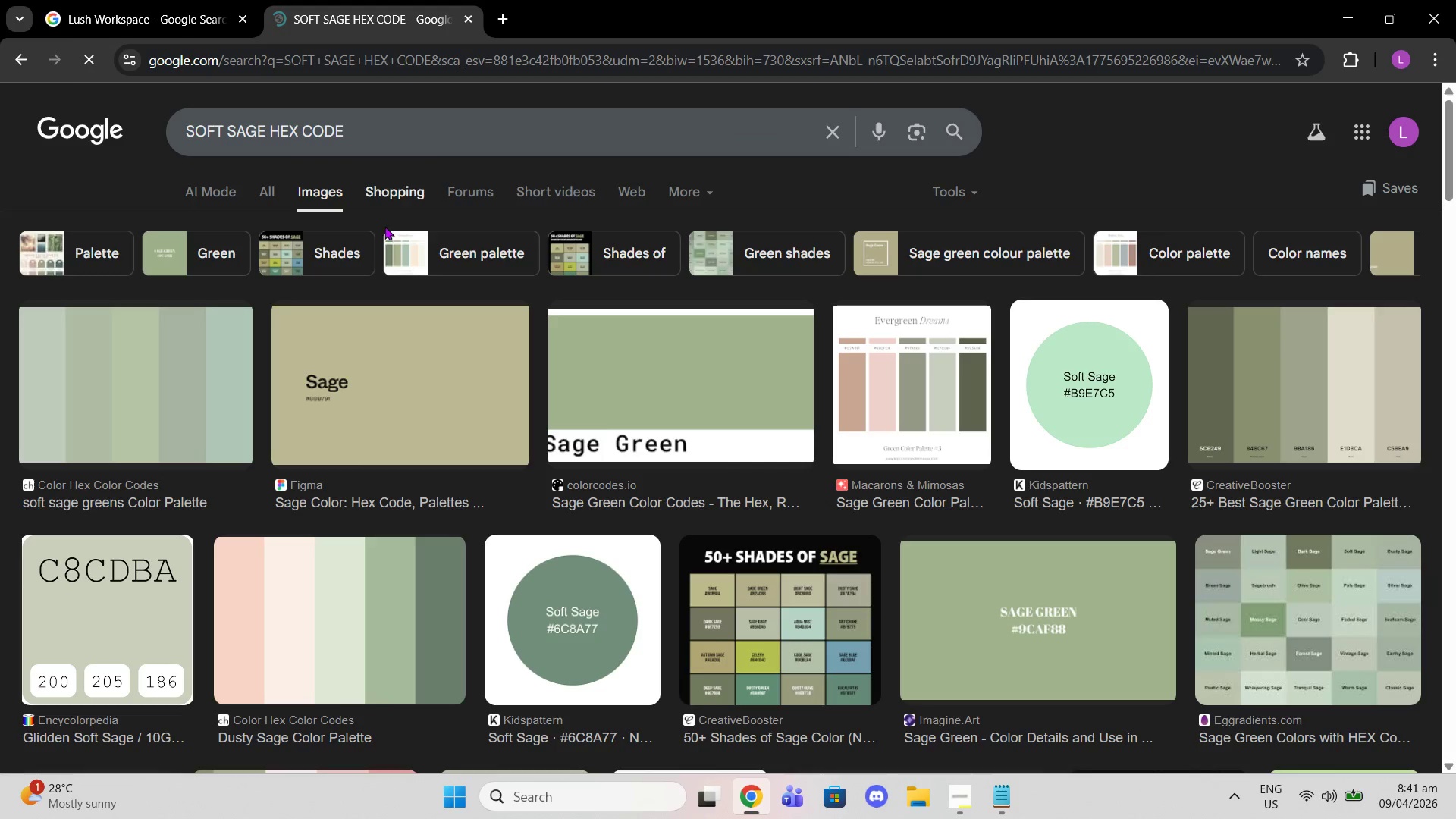 
scroll: coordinate [419, 350], scroll_direction: down, amount: 9.0
 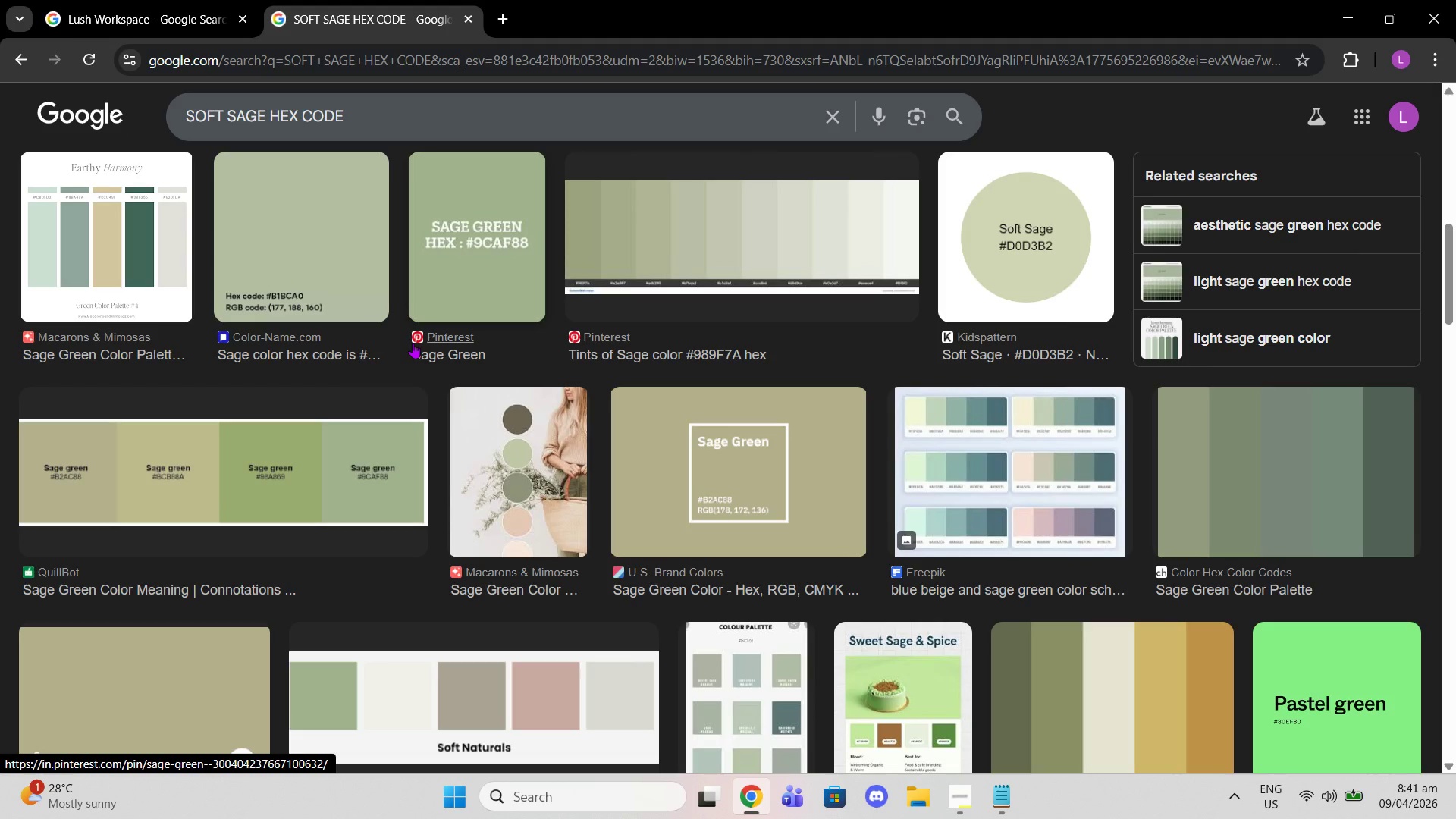 
scroll: coordinate [398, 370], scroll_direction: down, amount: 8.0
 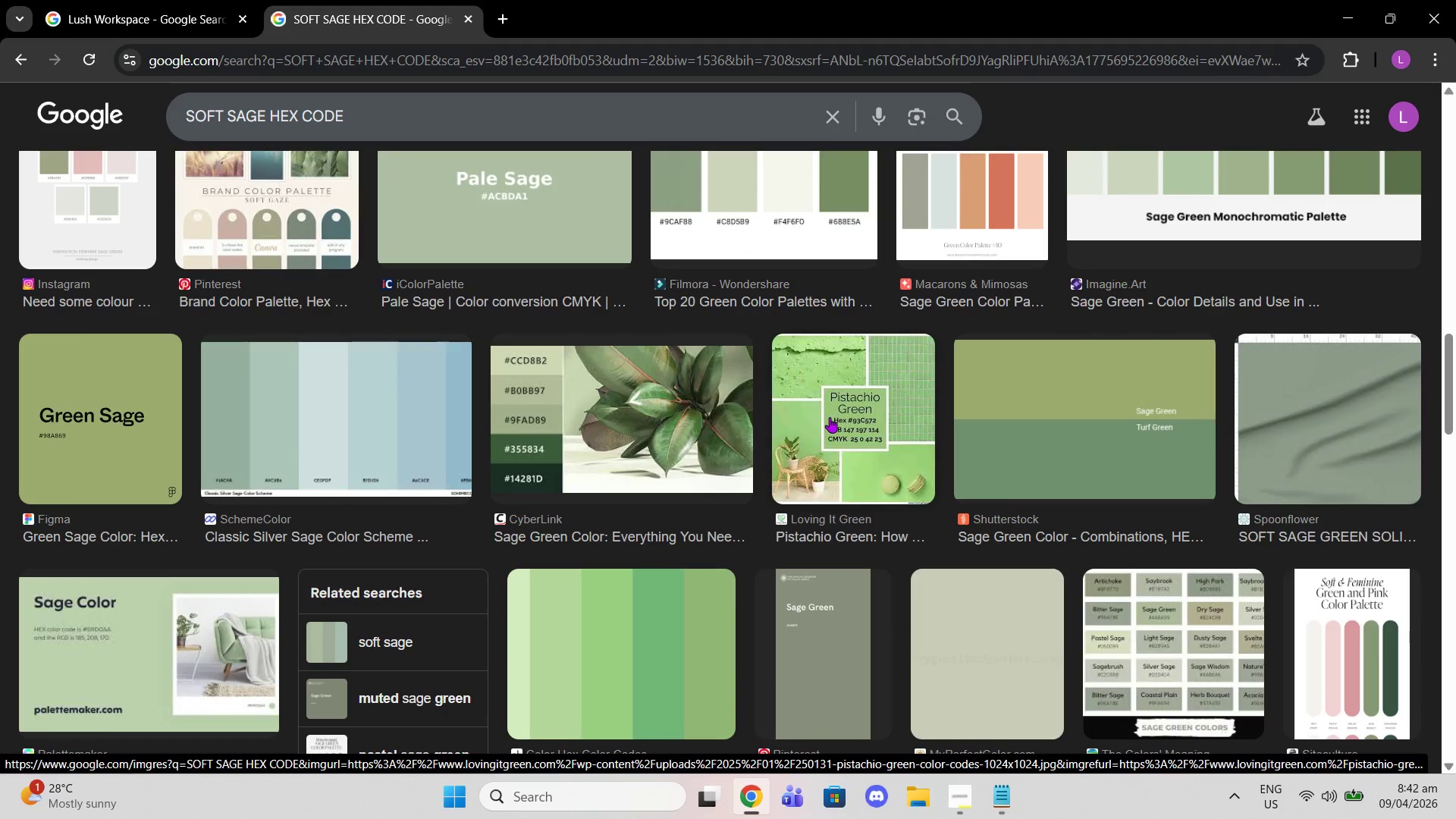 
left_click([832, 416])
 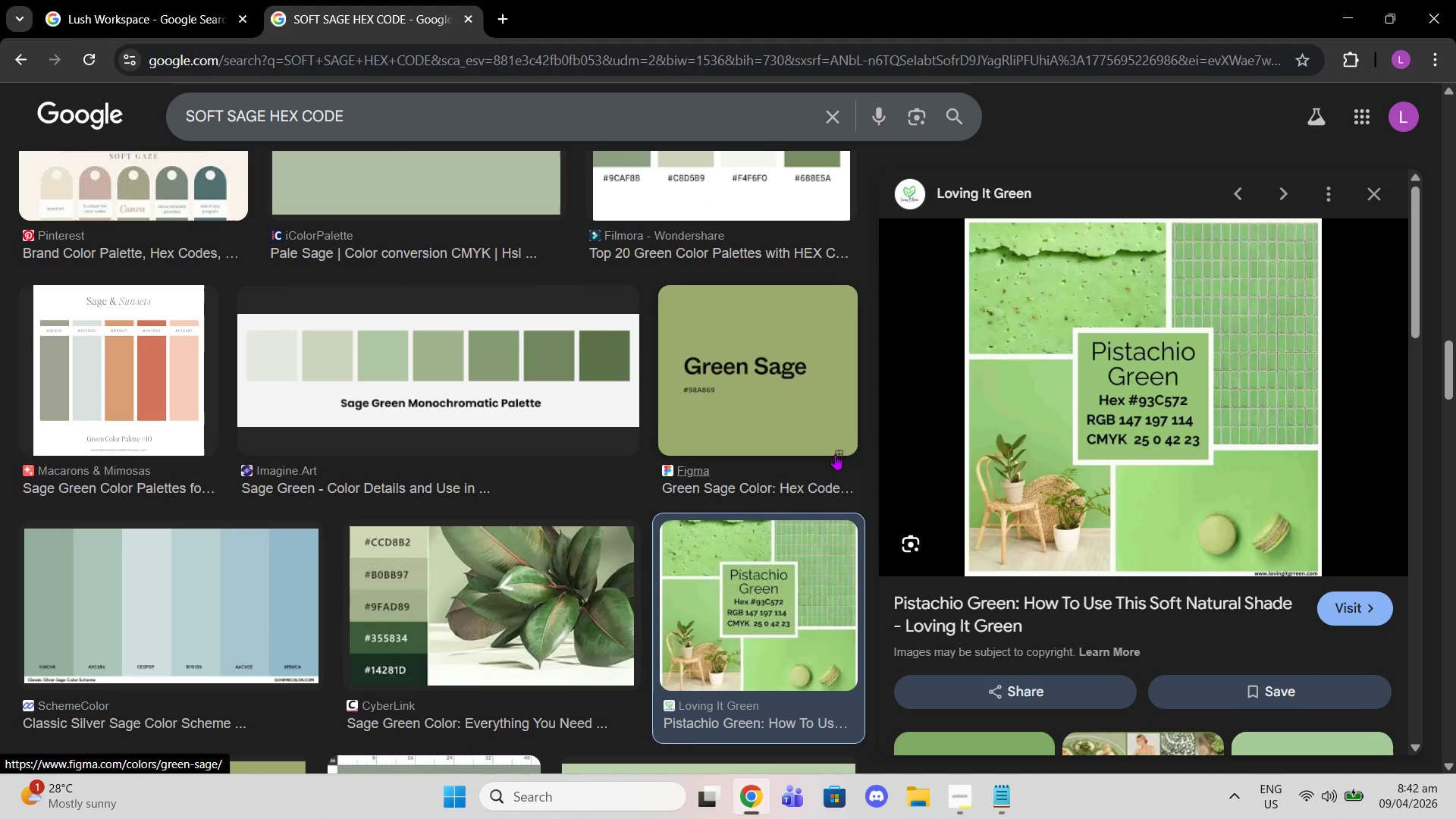 
left_click([1376, 184])
 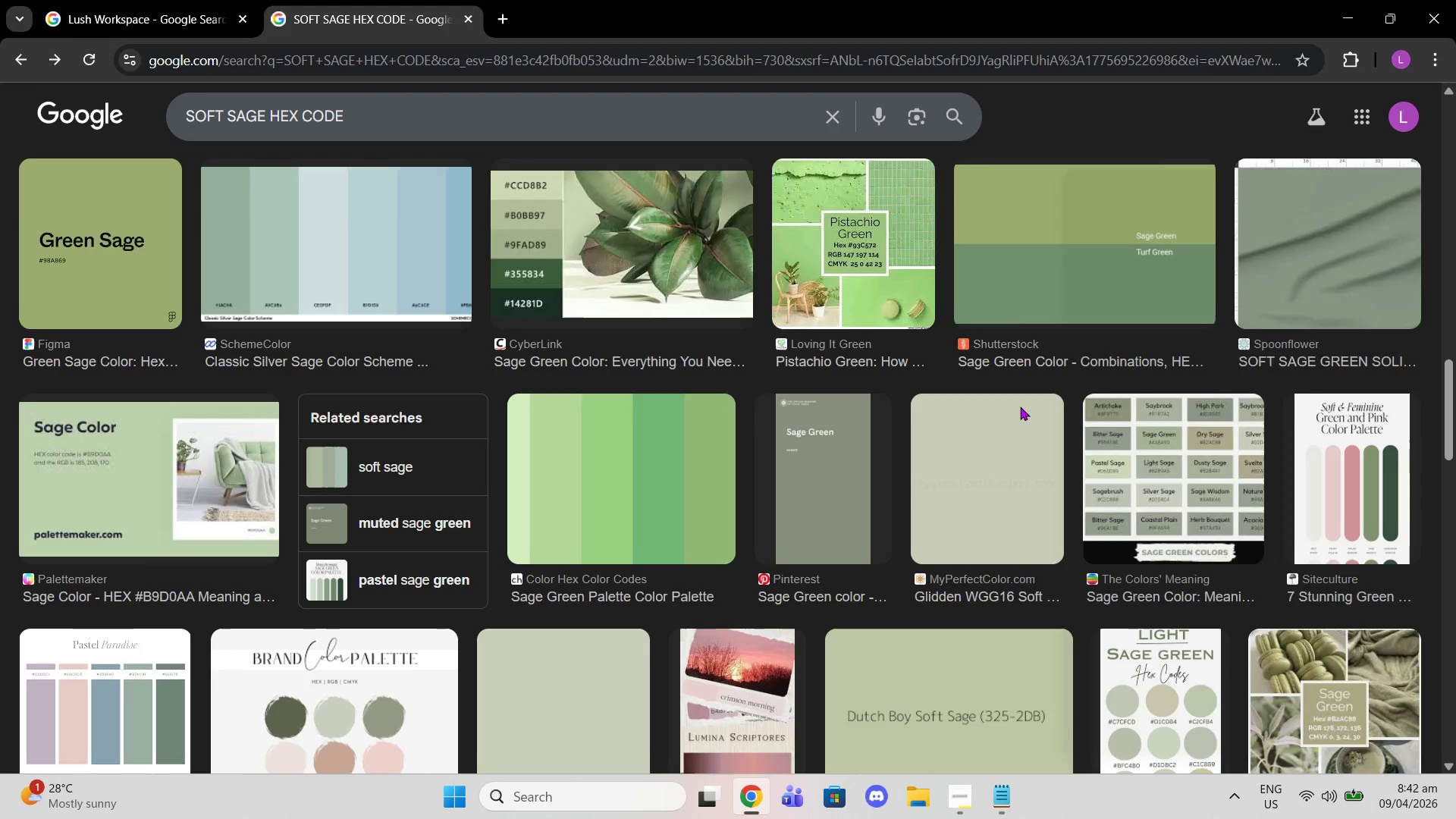 
scroll: coordinate [943, 462], scroll_direction: down, amount: 12.0
 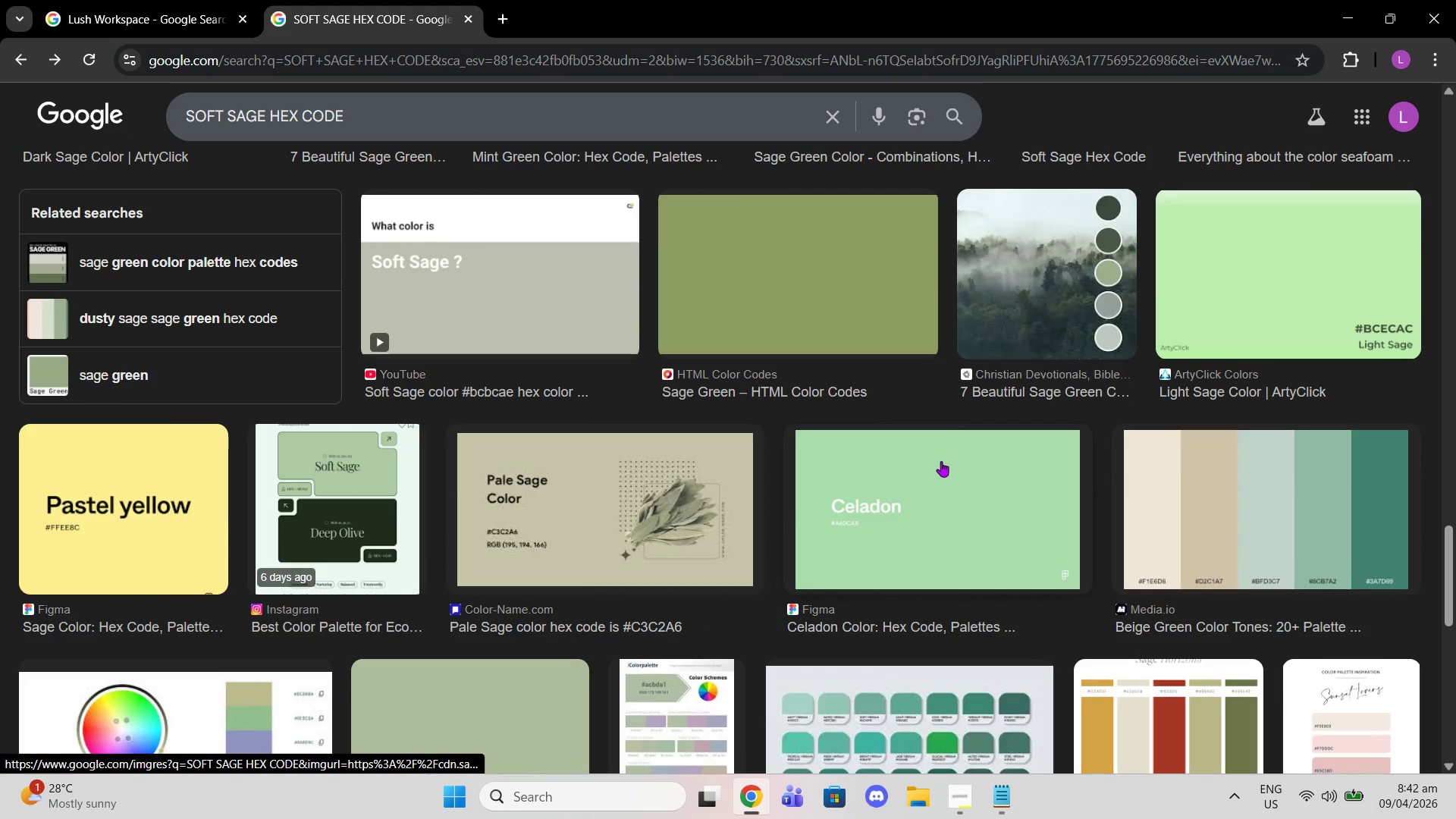 
scroll: coordinate [922, 453], scroll_direction: up, amount: 2.0
 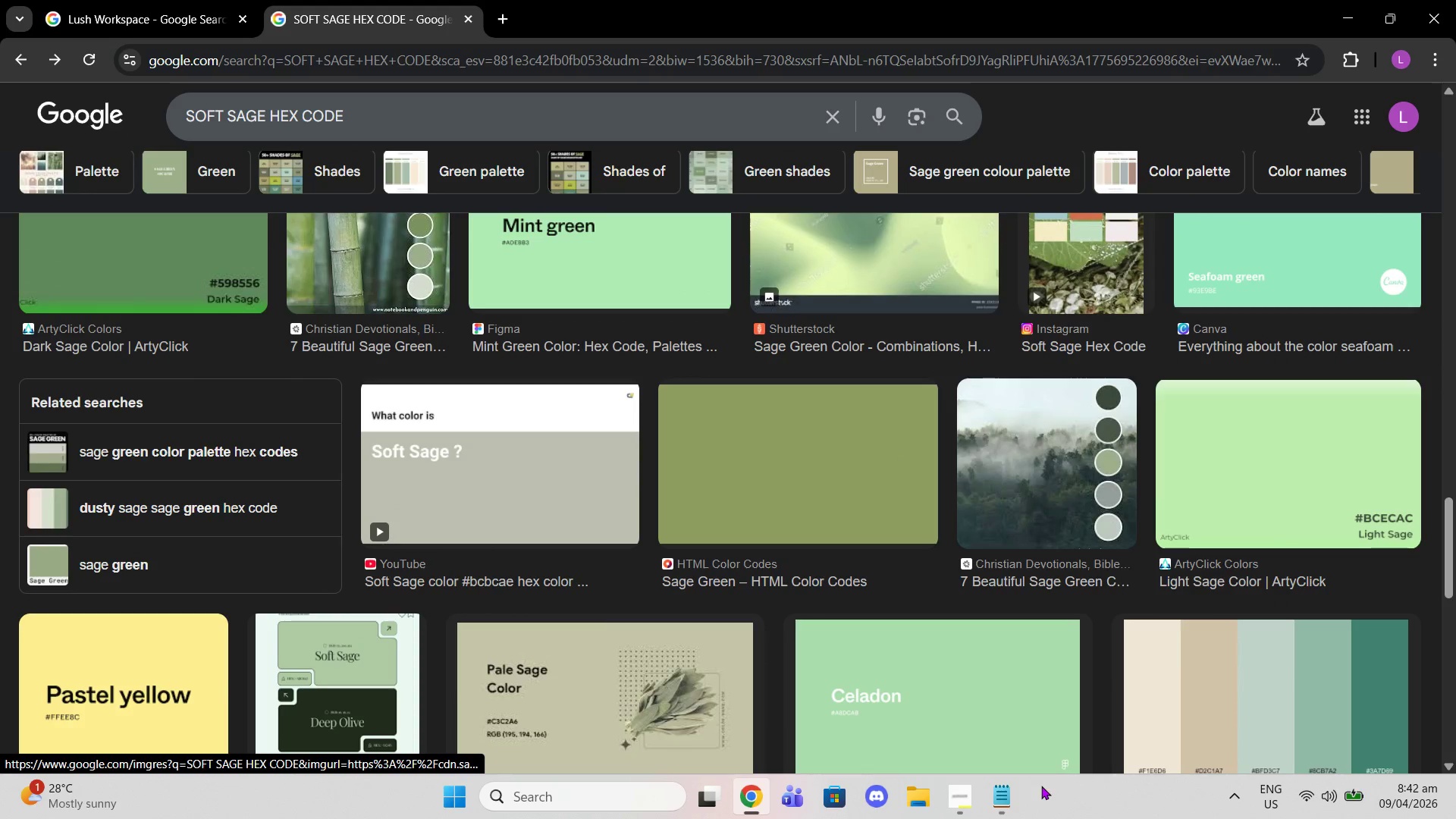 
left_click([1006, 796])
 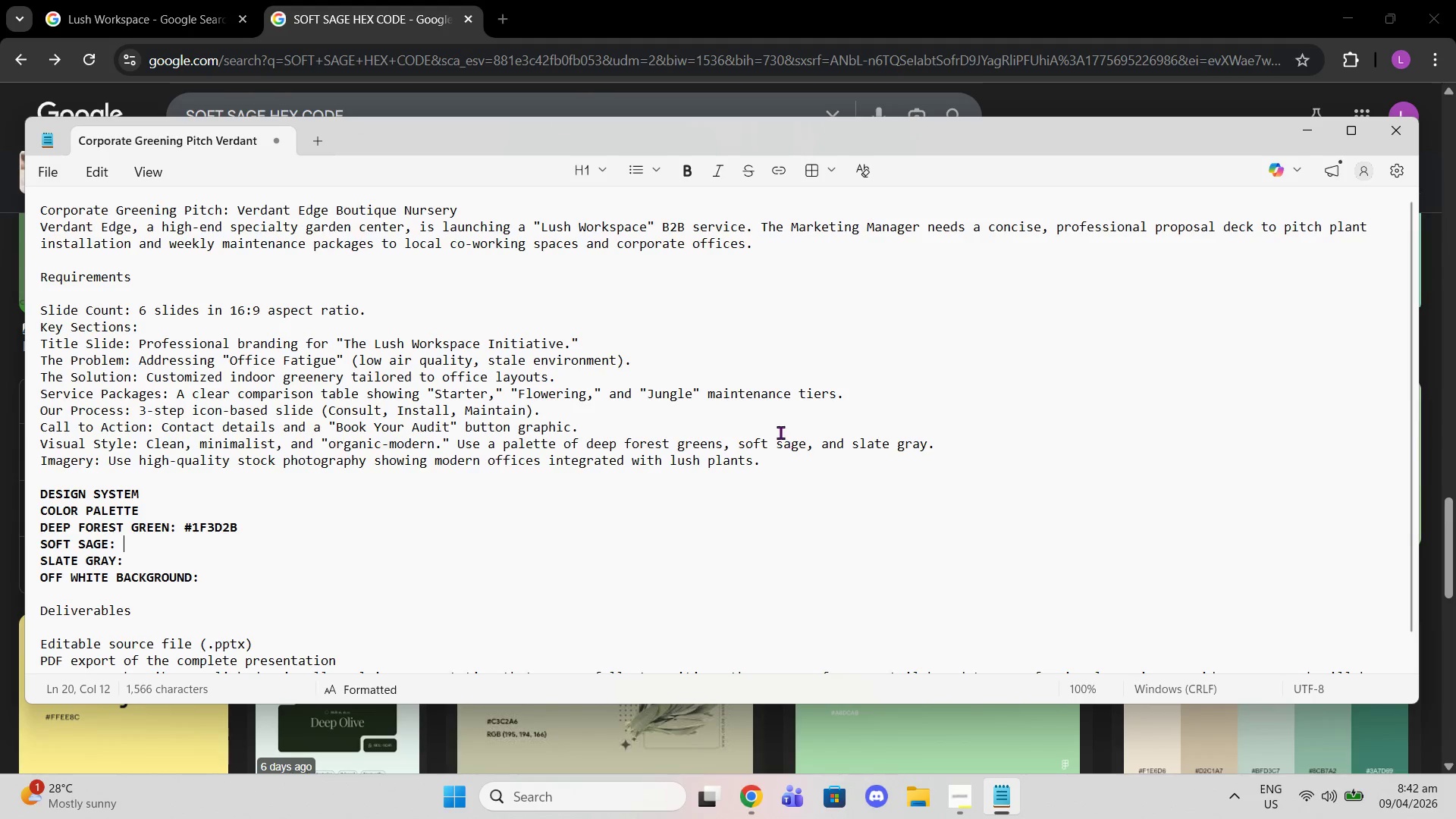 
hold_key(key=ShiftLeft, duration=1.5)
 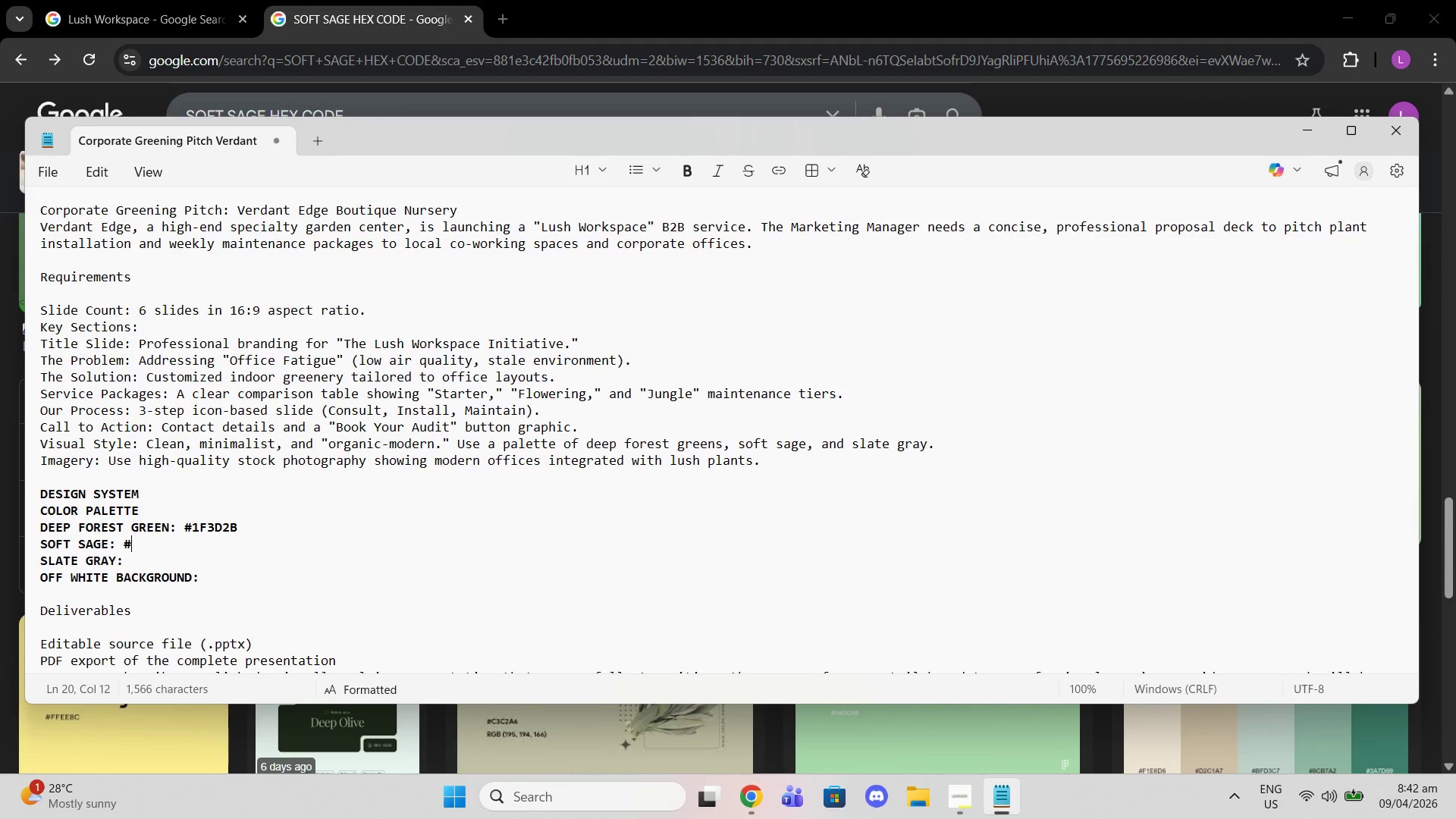 
type(#a3bfa6)
 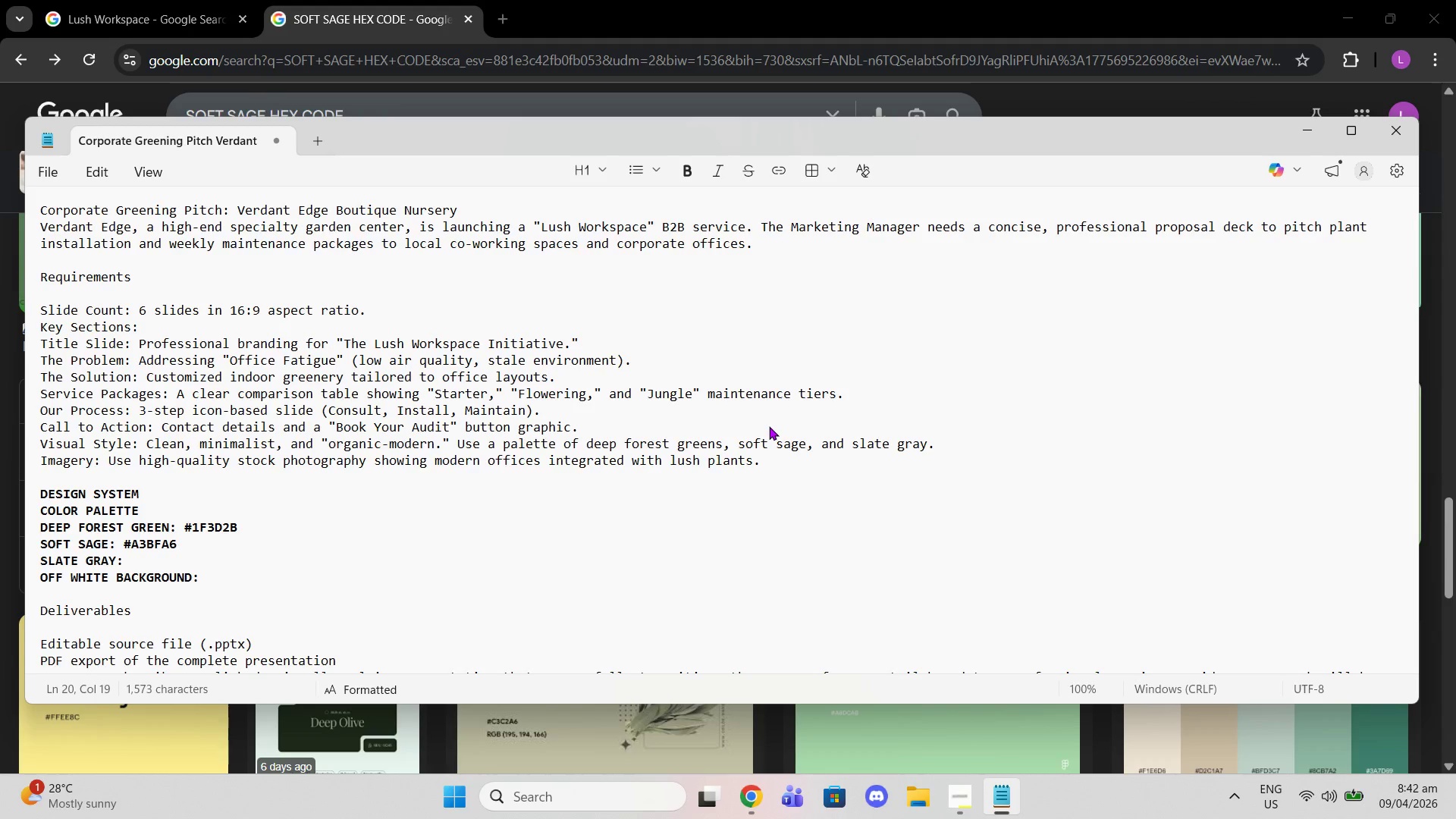 
key(ArrowLeft)
 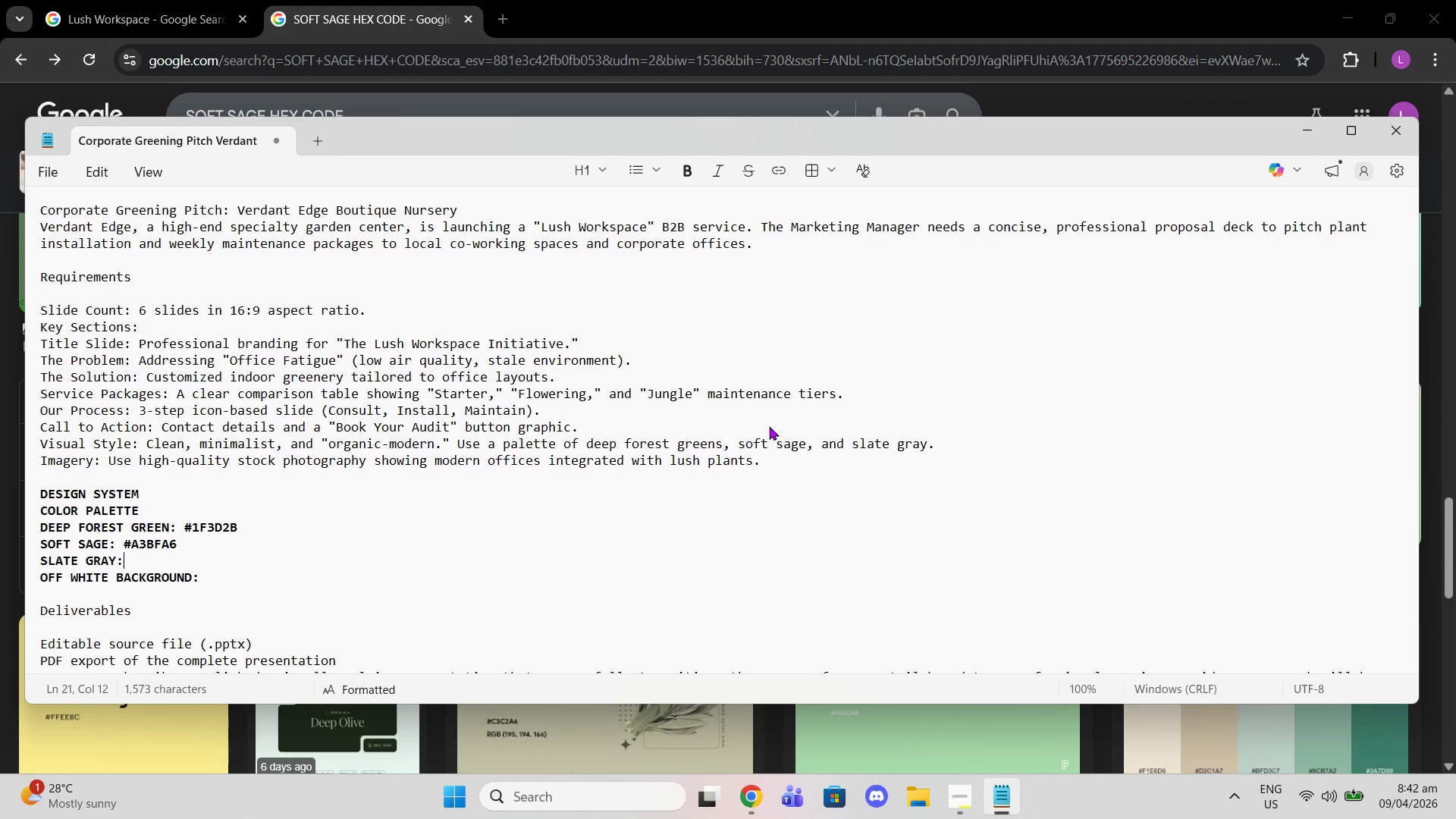 
key(ArrowDown)
 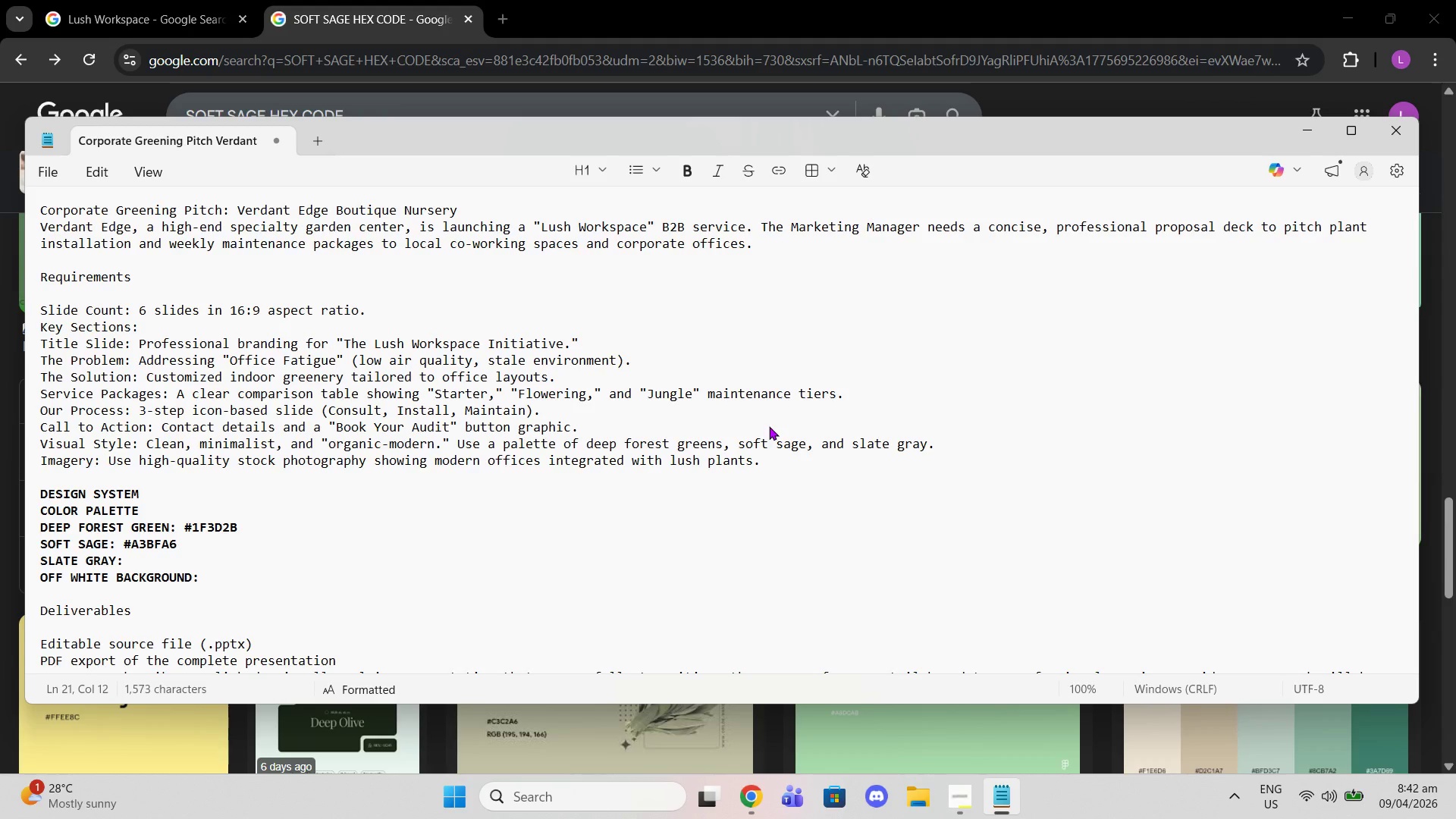 
key(Space)
 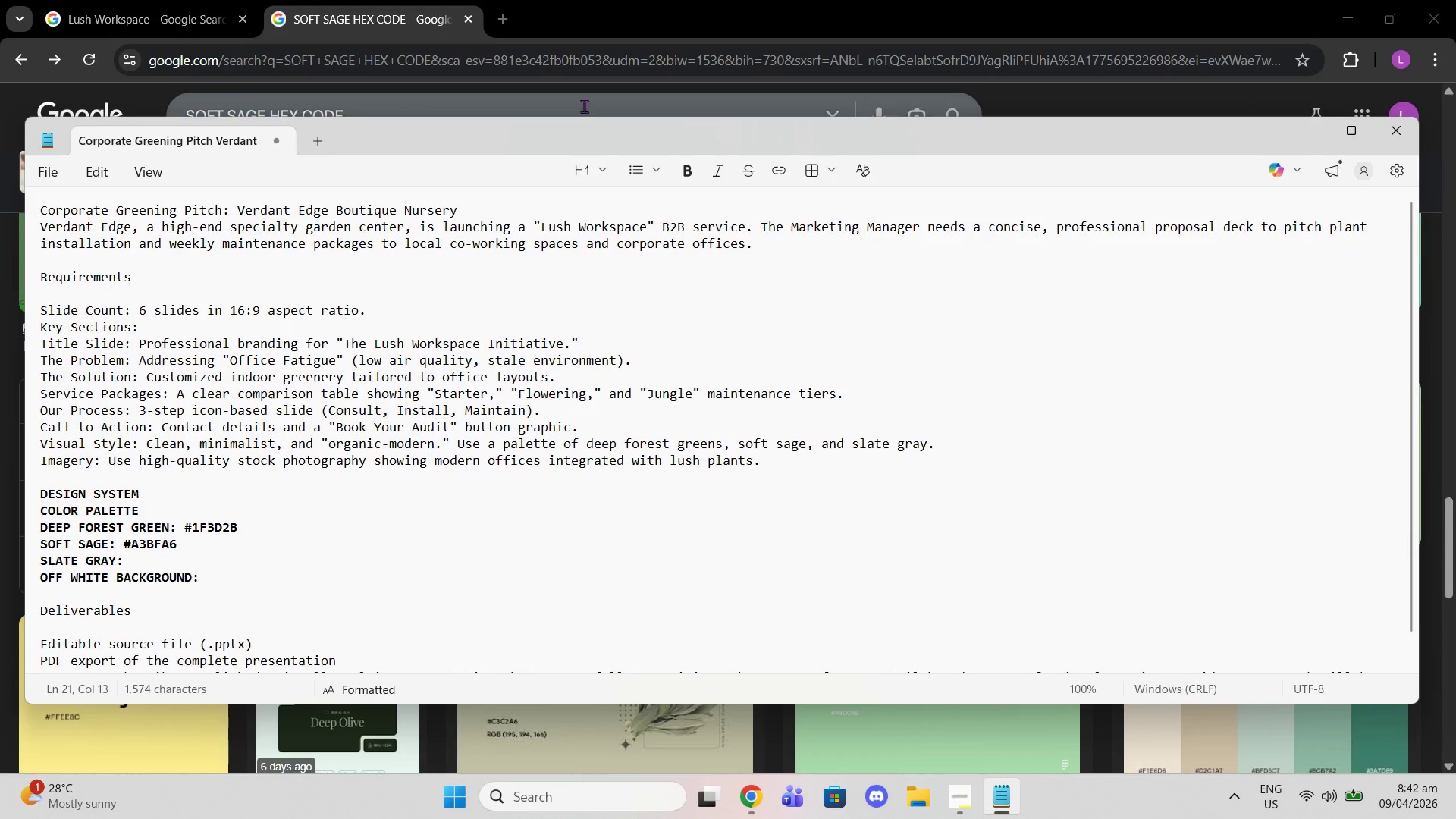 
left_click([576, 114])
 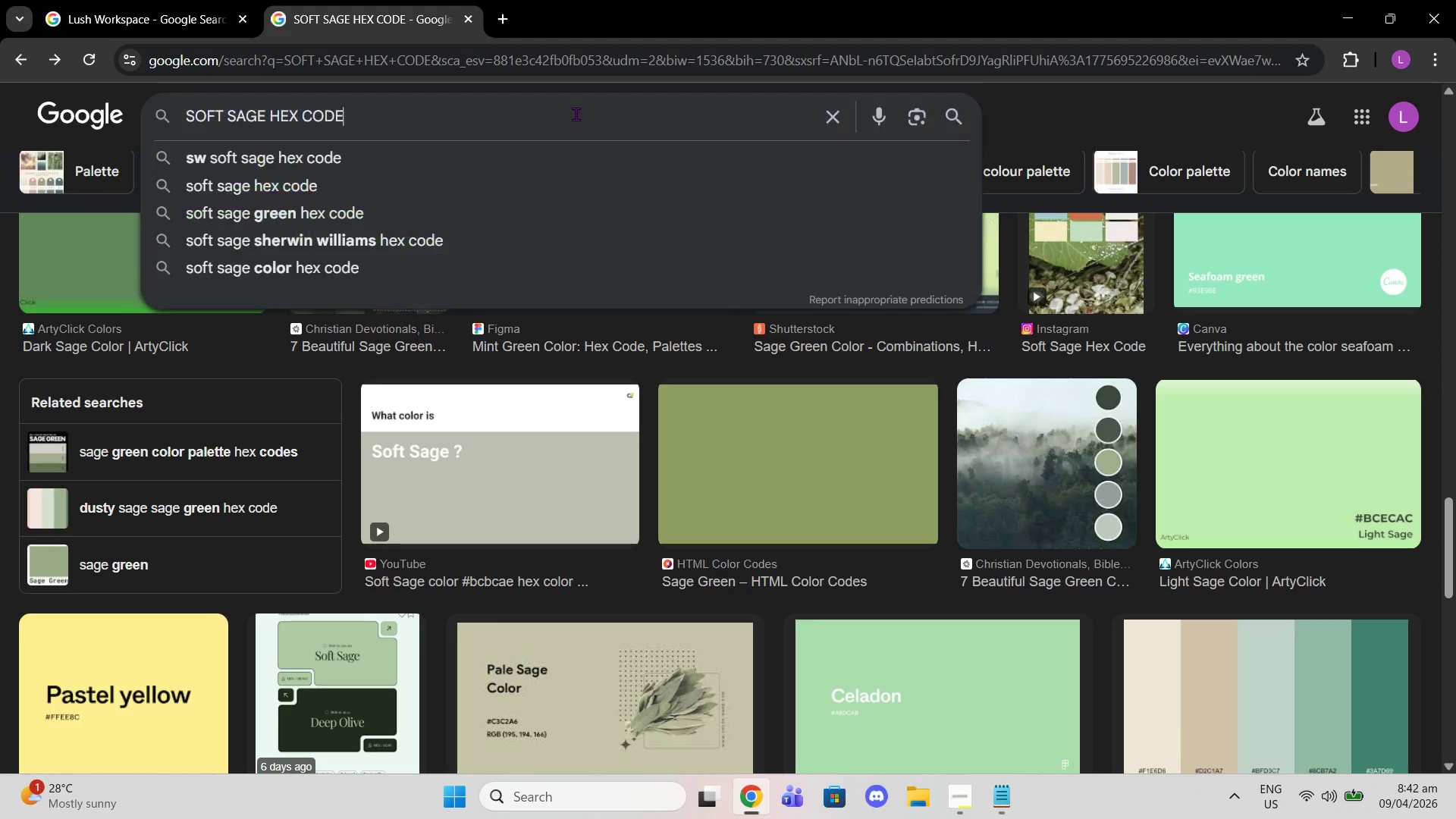 
left_click_drag(start_coordinate=[576, 114], to_coordinate=[0, 182])
 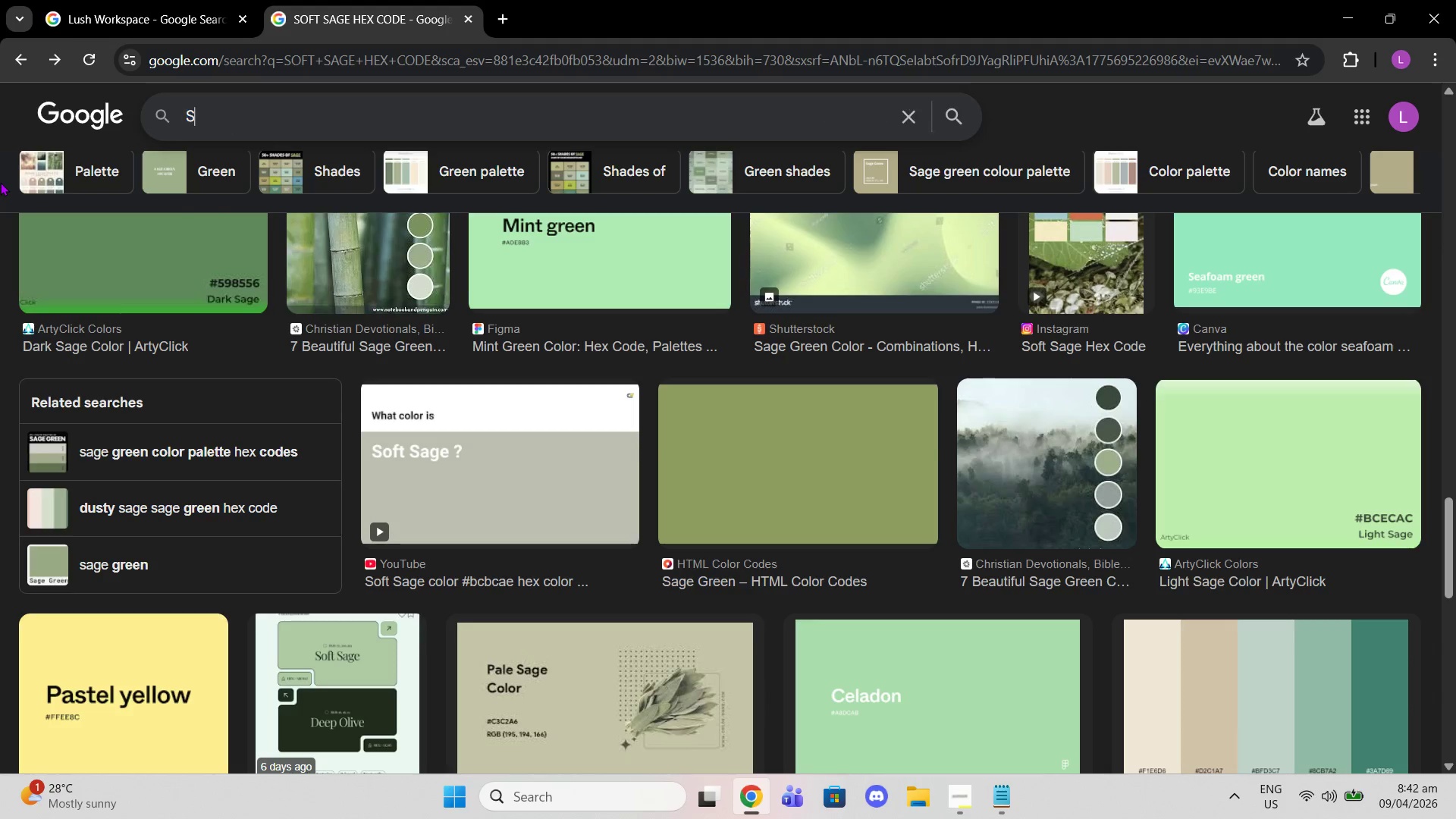 
type(slate gray ge)
key(Backspace)
key(Backspace)
type(hex code)
 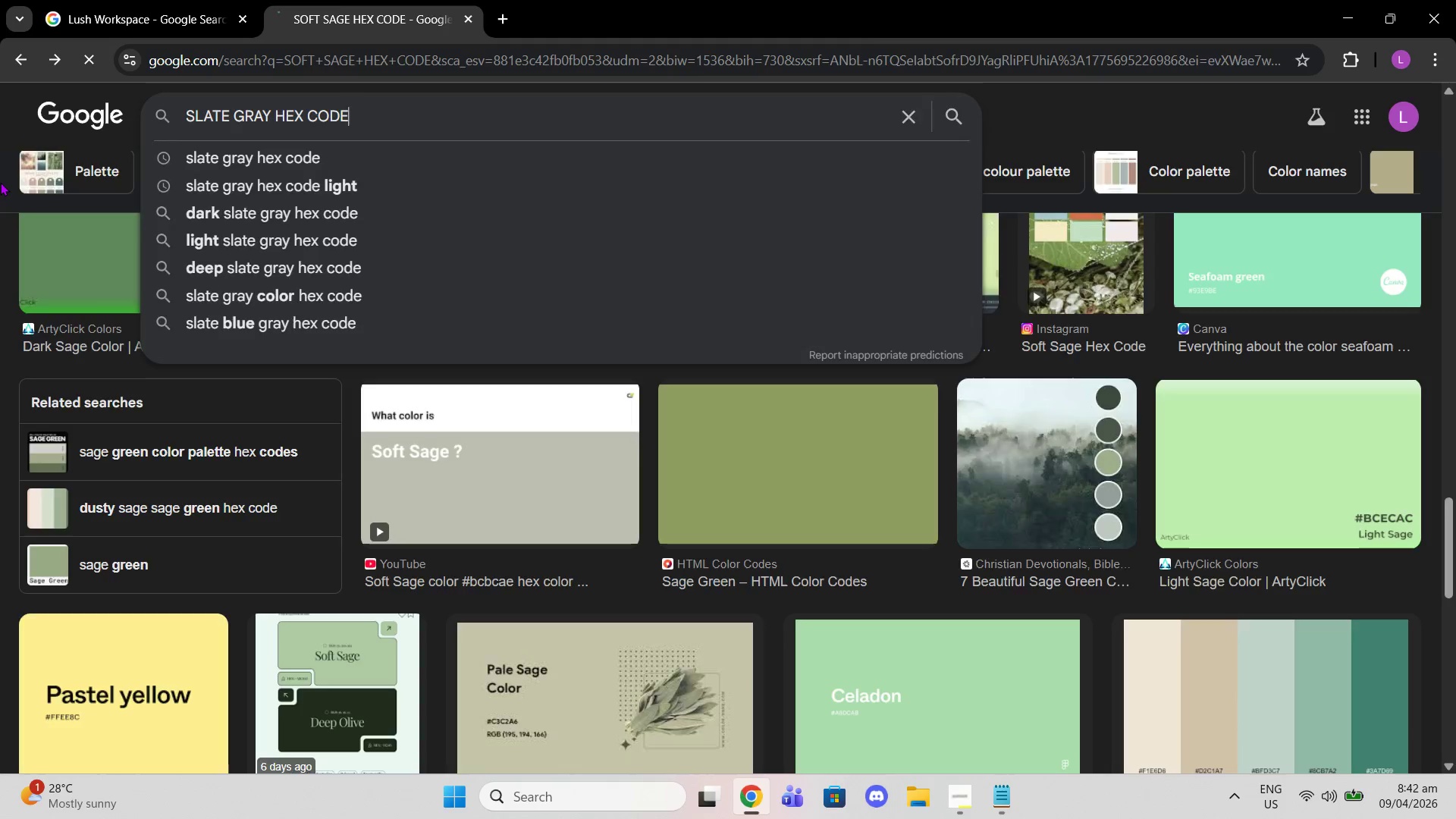 
key(Enter)
 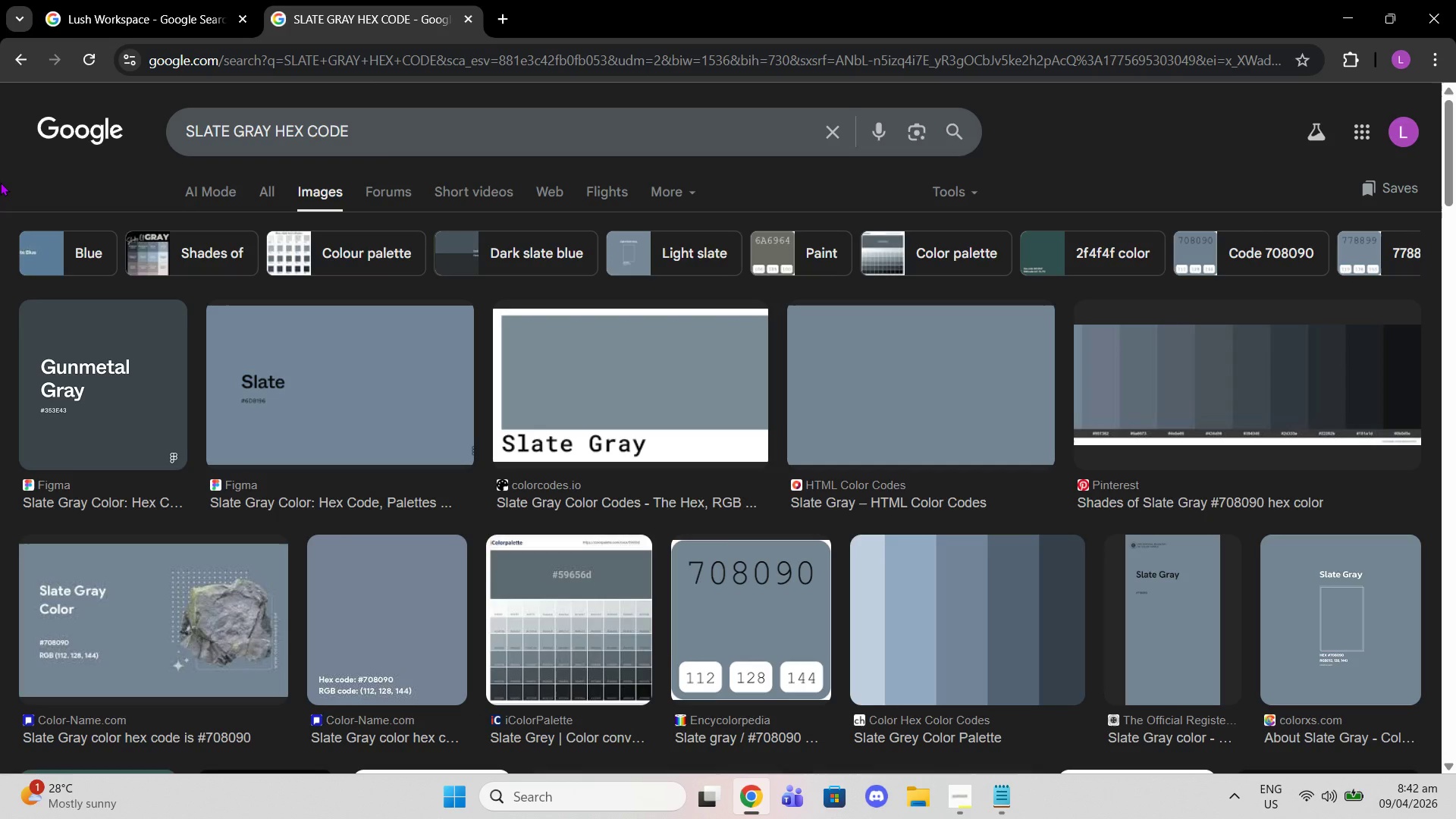 
wait(8.42)
 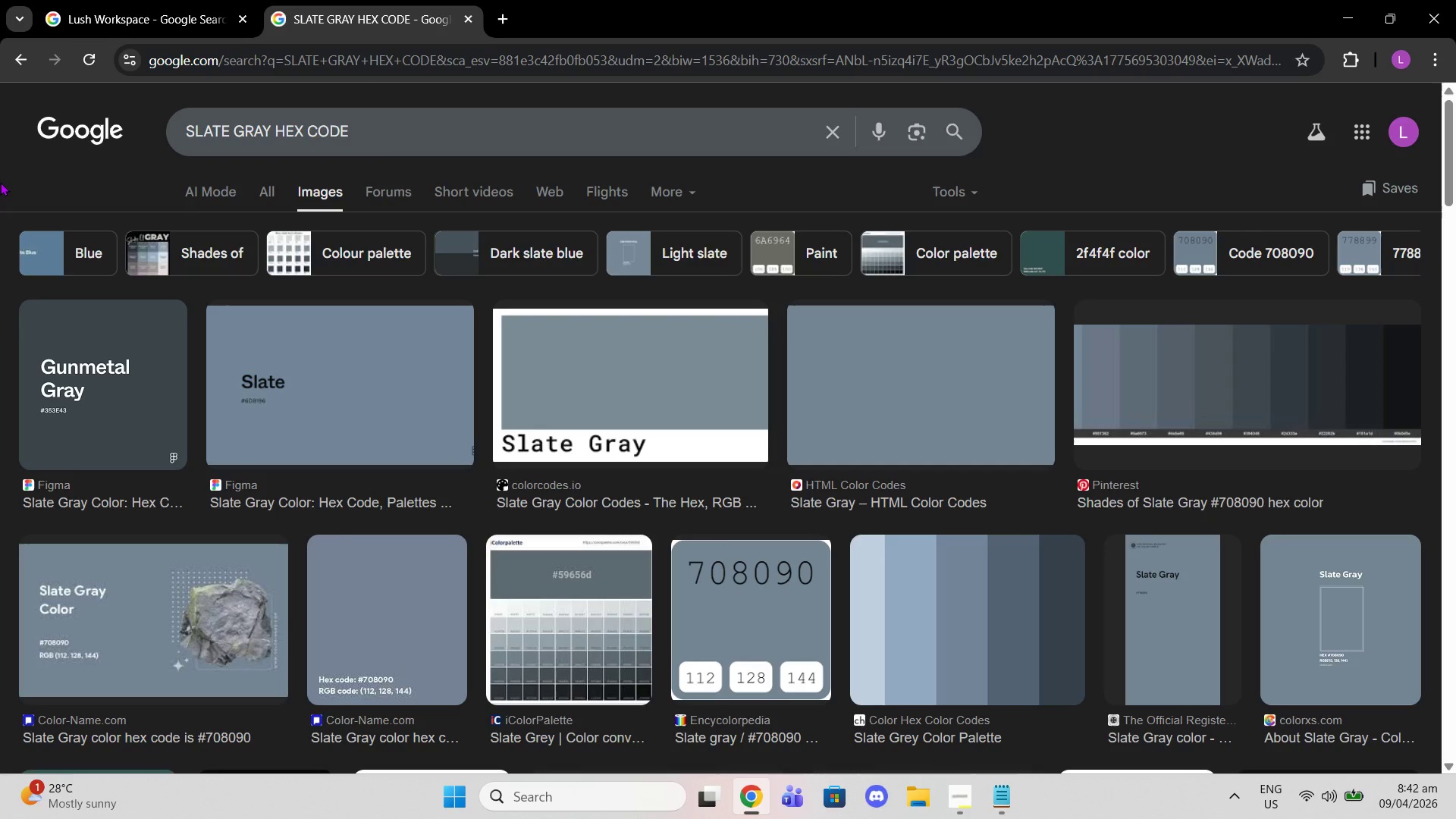 
scroll: coordinate [325, 398], scroll_direction: down, amount: 14.0
 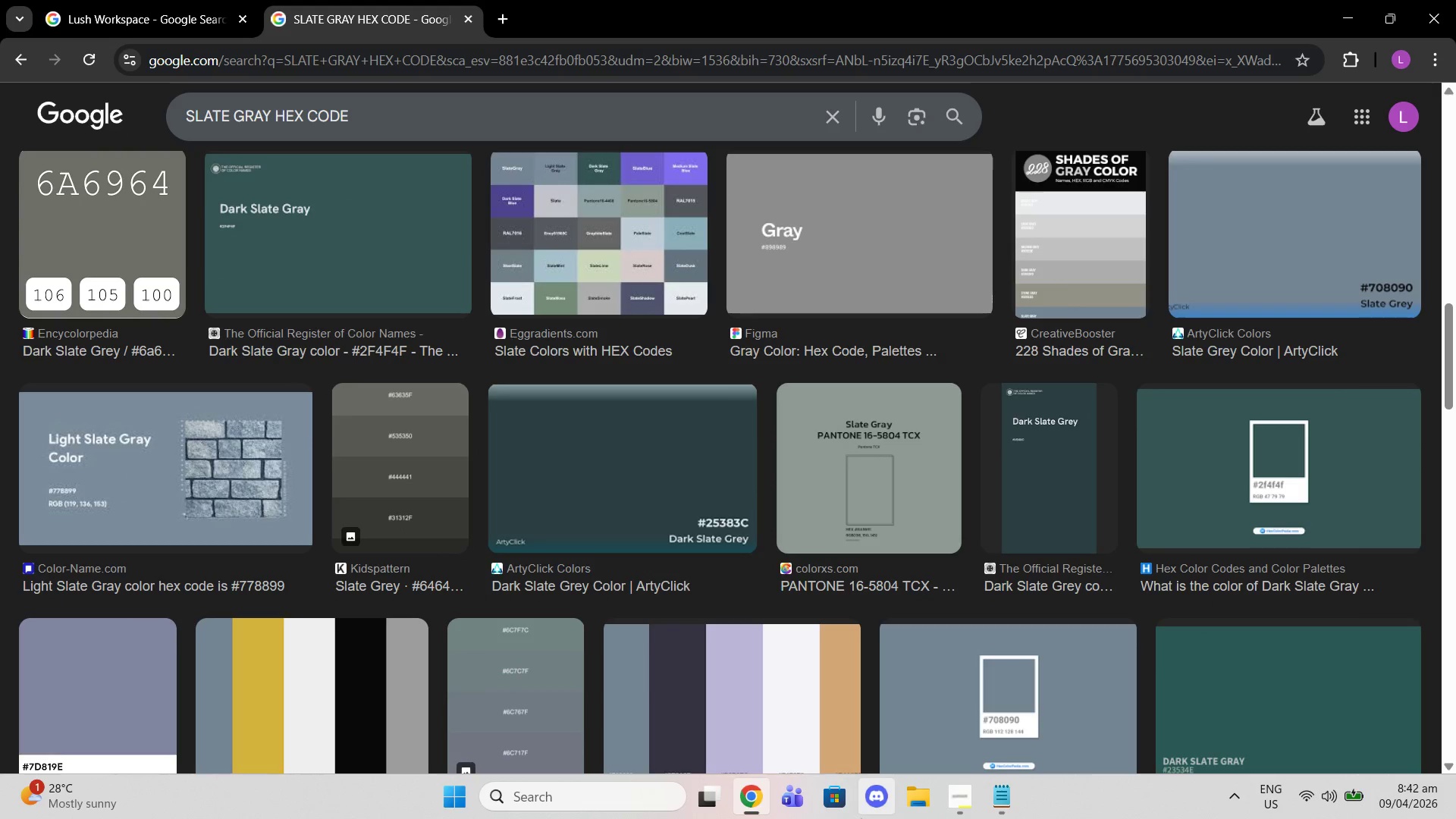 
left_click([991, 800])
 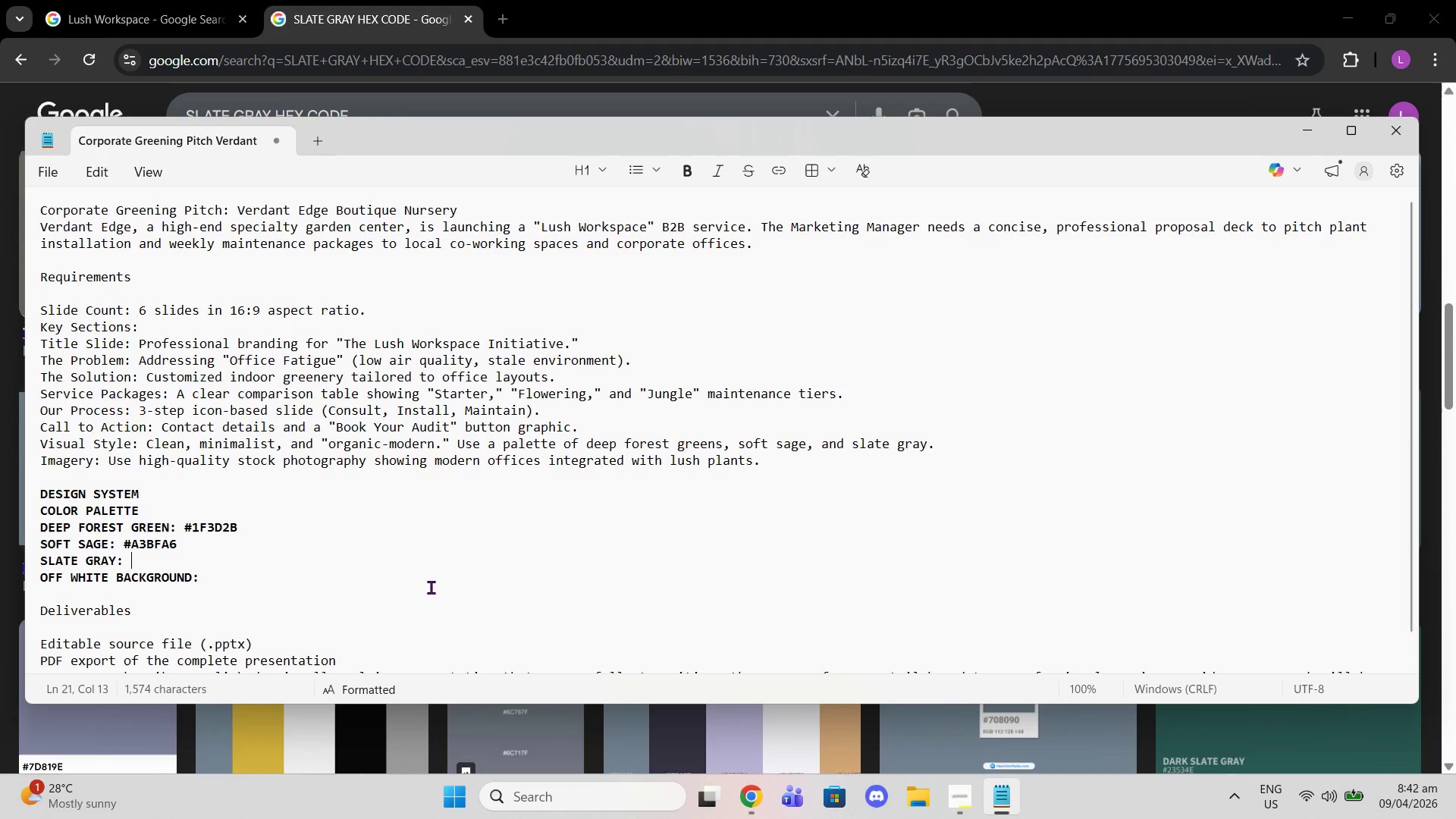 
type(#4a4f54)
 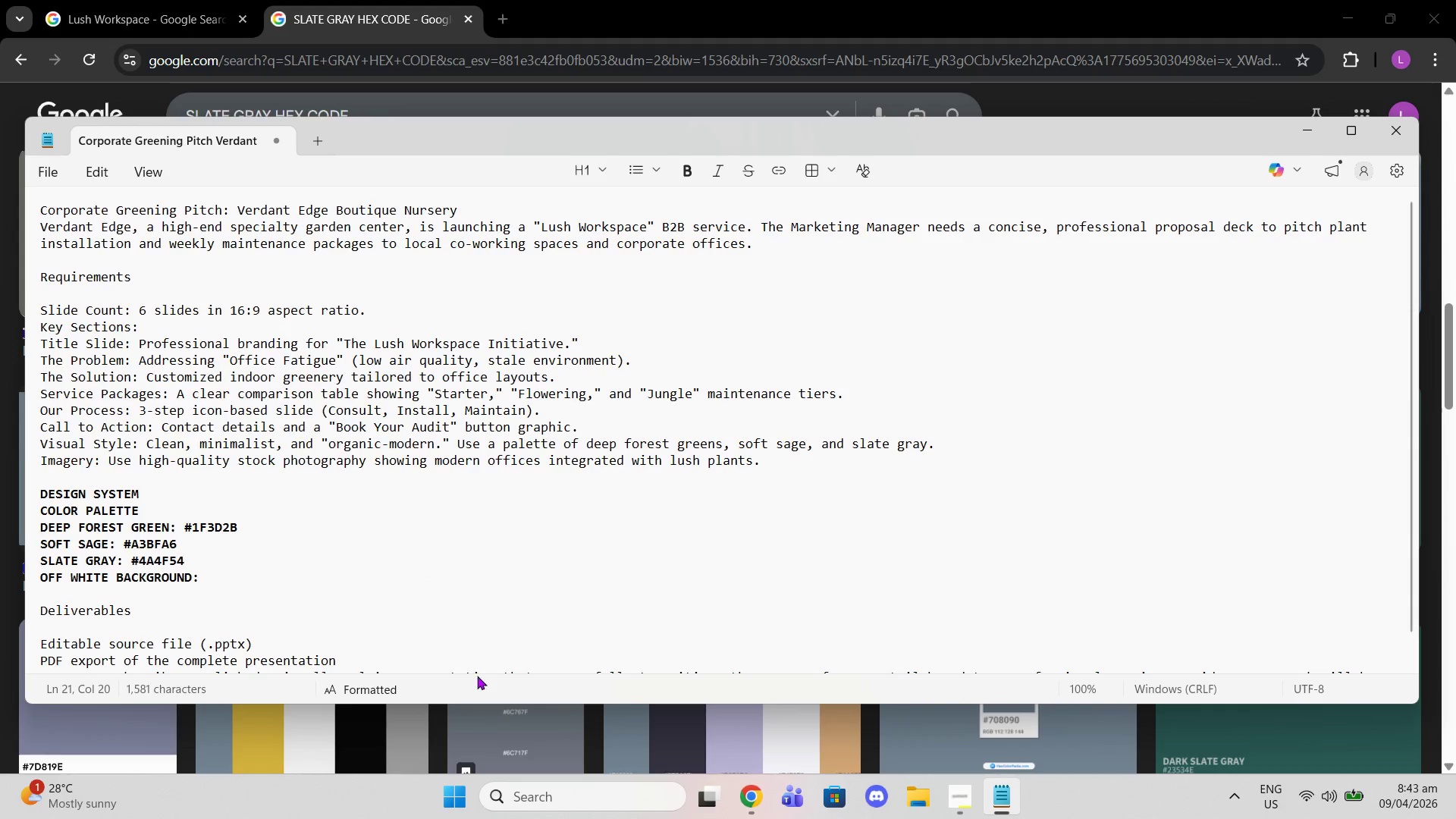 
left_click([394, 566])
 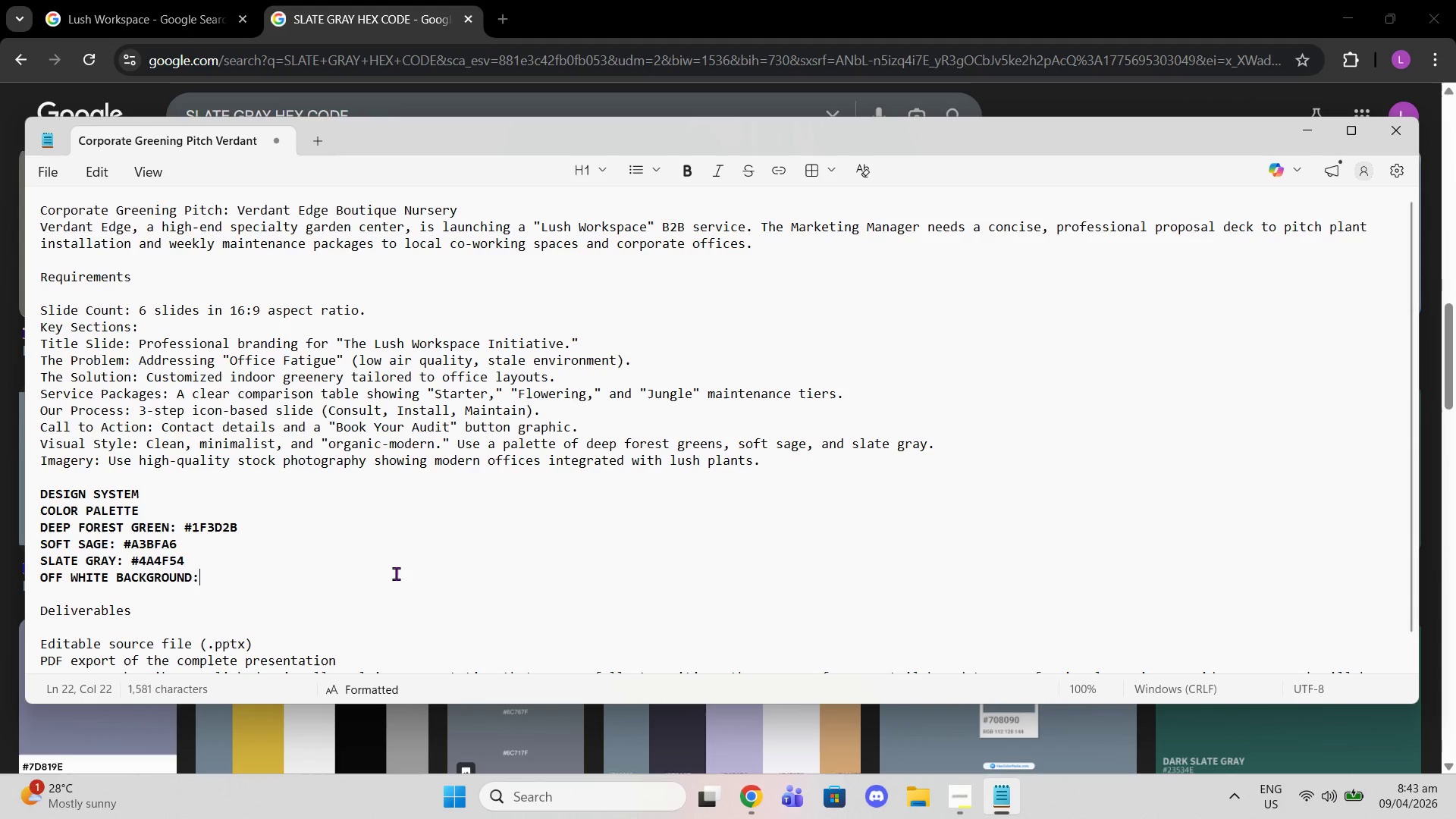 
key(Space)
 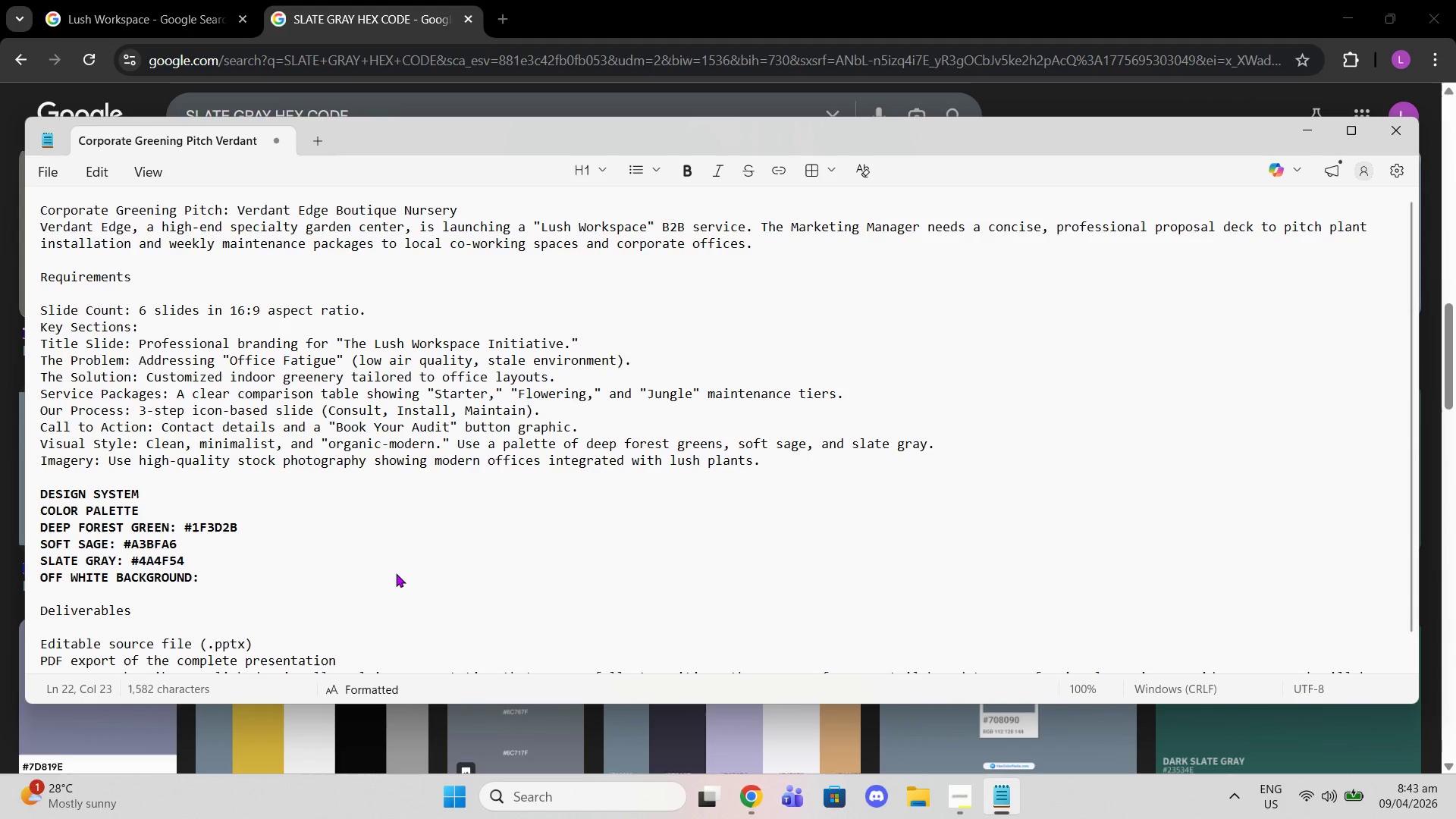 
key(Shift+3)
 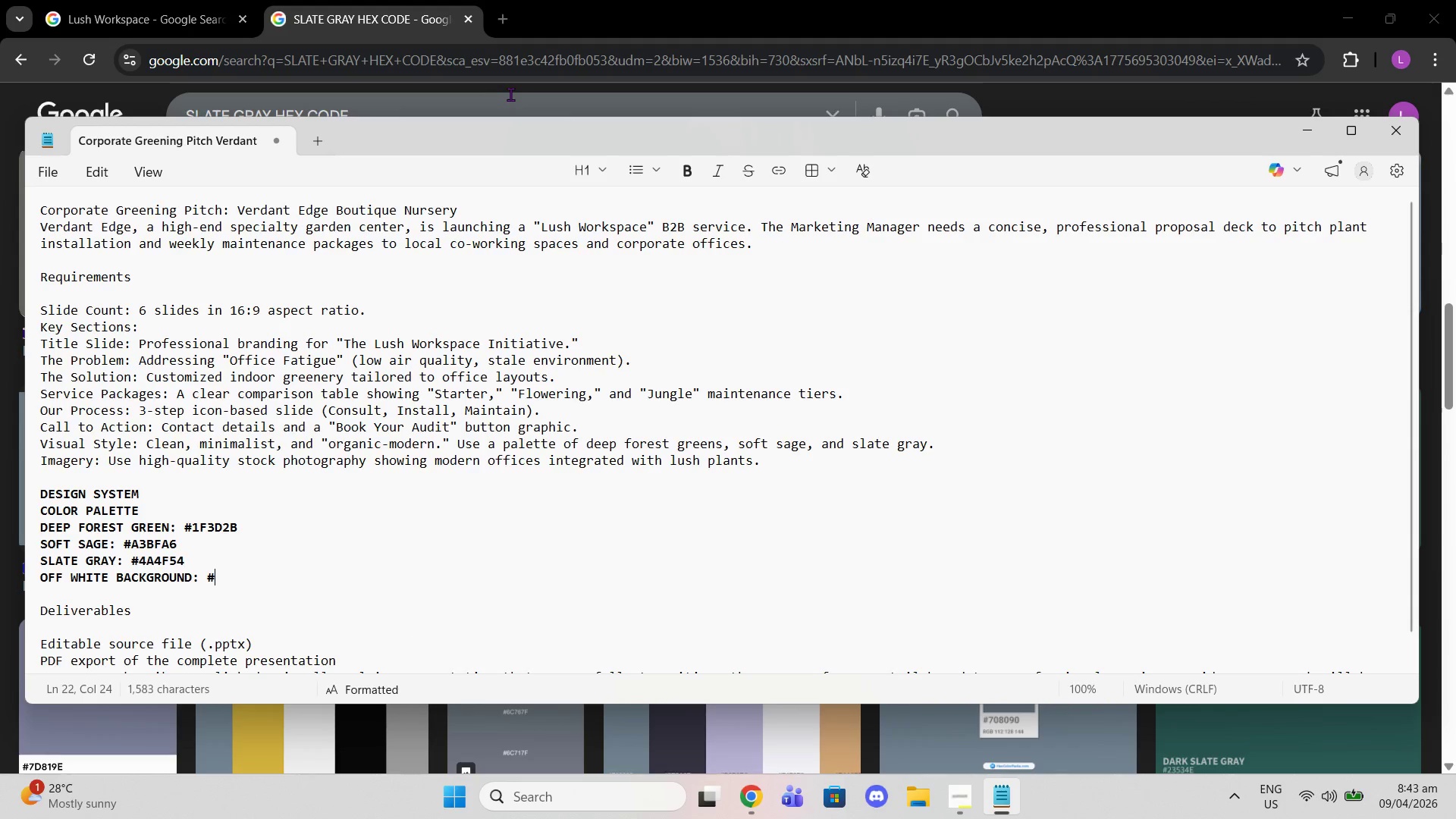 
left_click_drag(start_coordinate=[479, 111], to_coordinate=[0, 126])
 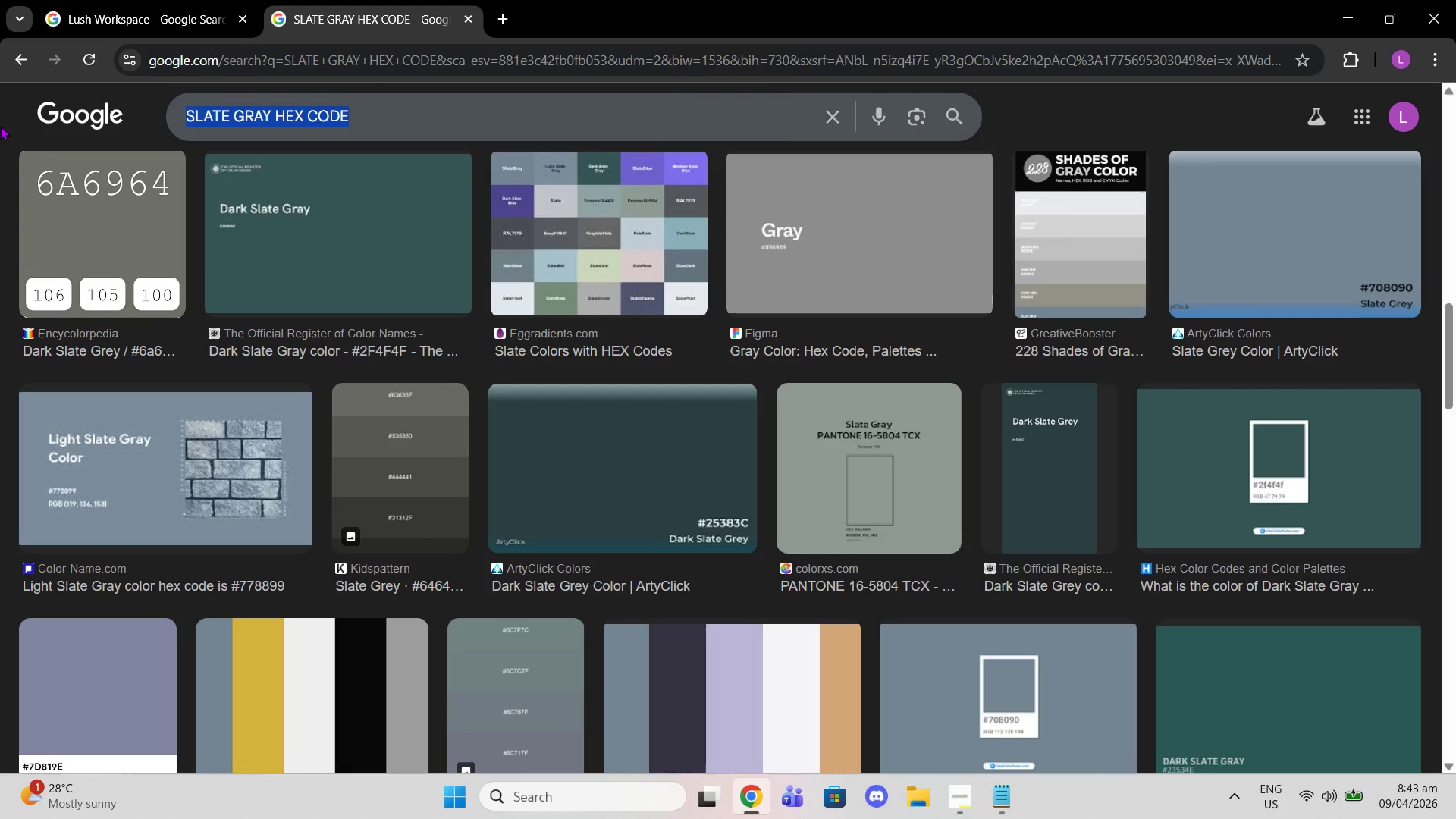 
type(OFF WHITE BACKGROUND)
 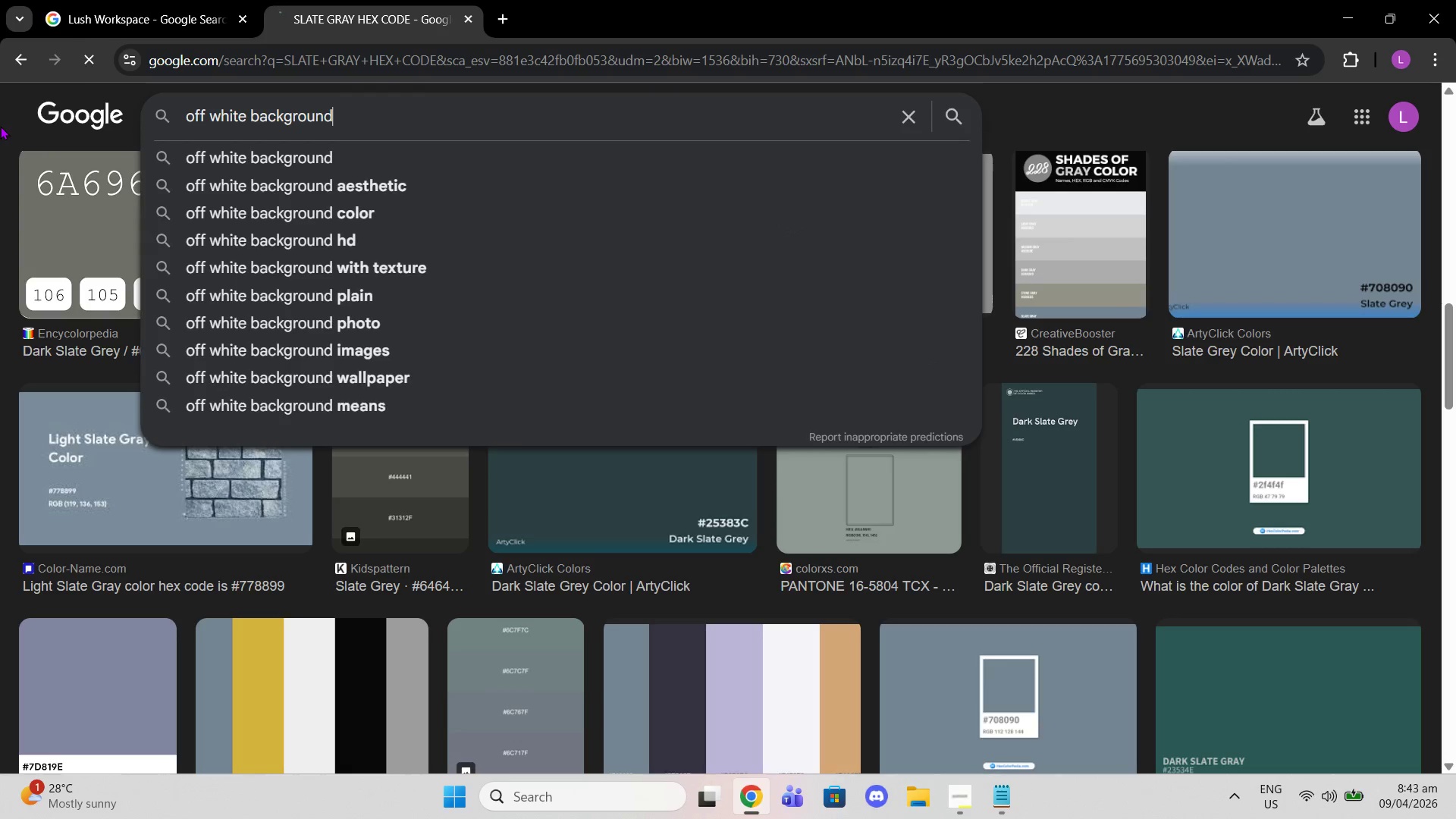 
key(Enter)
 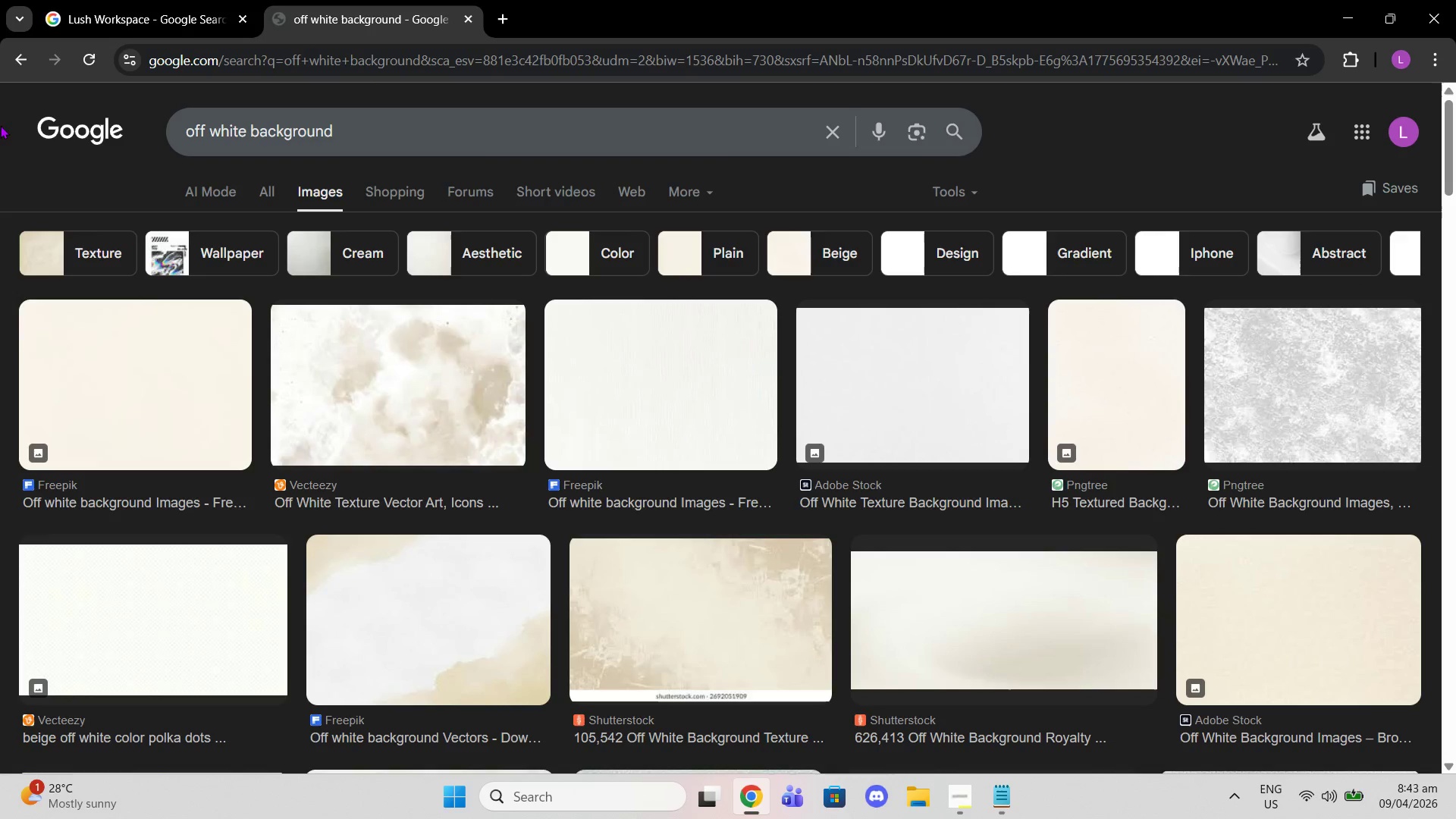 
left_click([469, 152])
 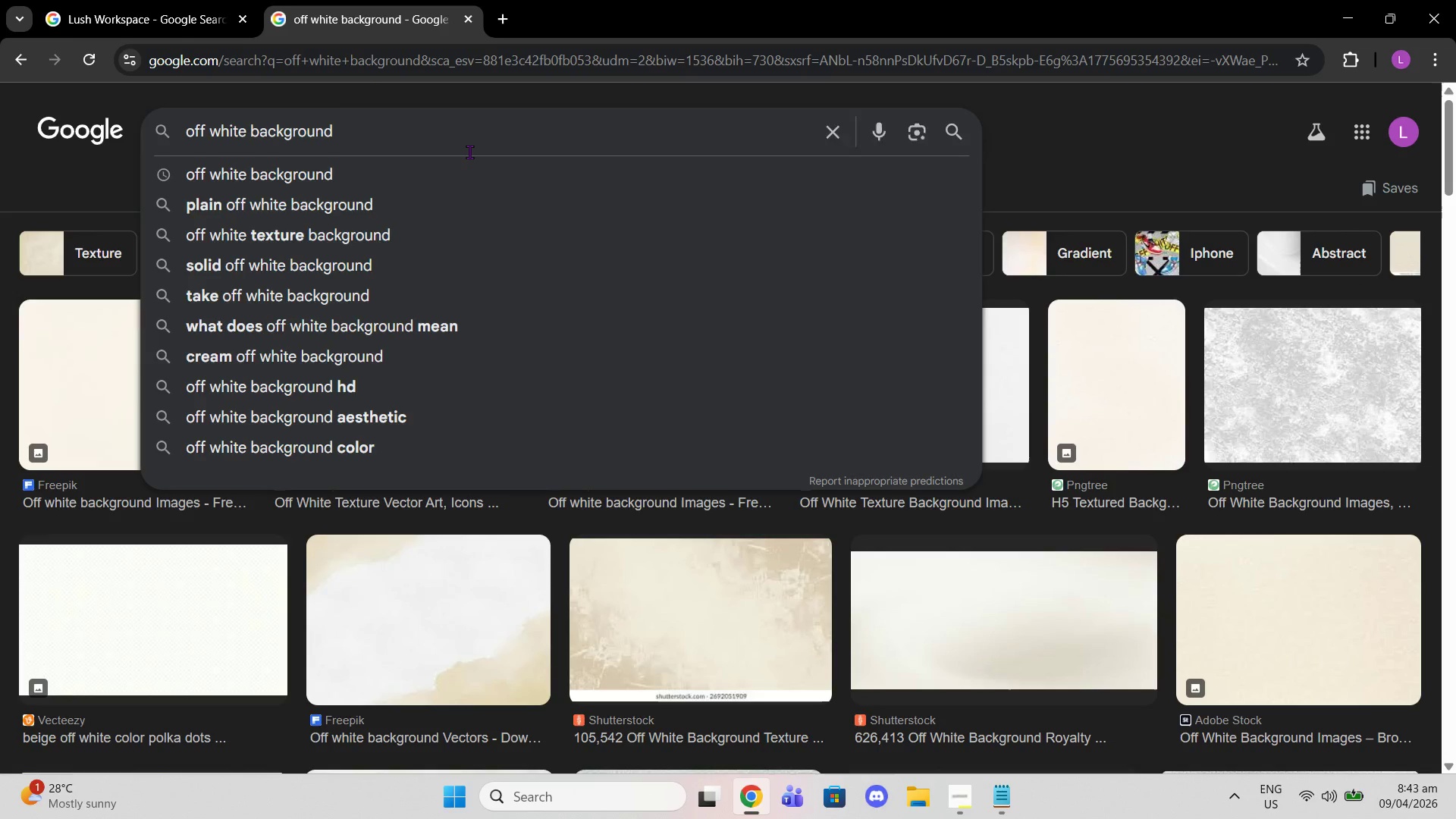 
type( HEX CODE)
 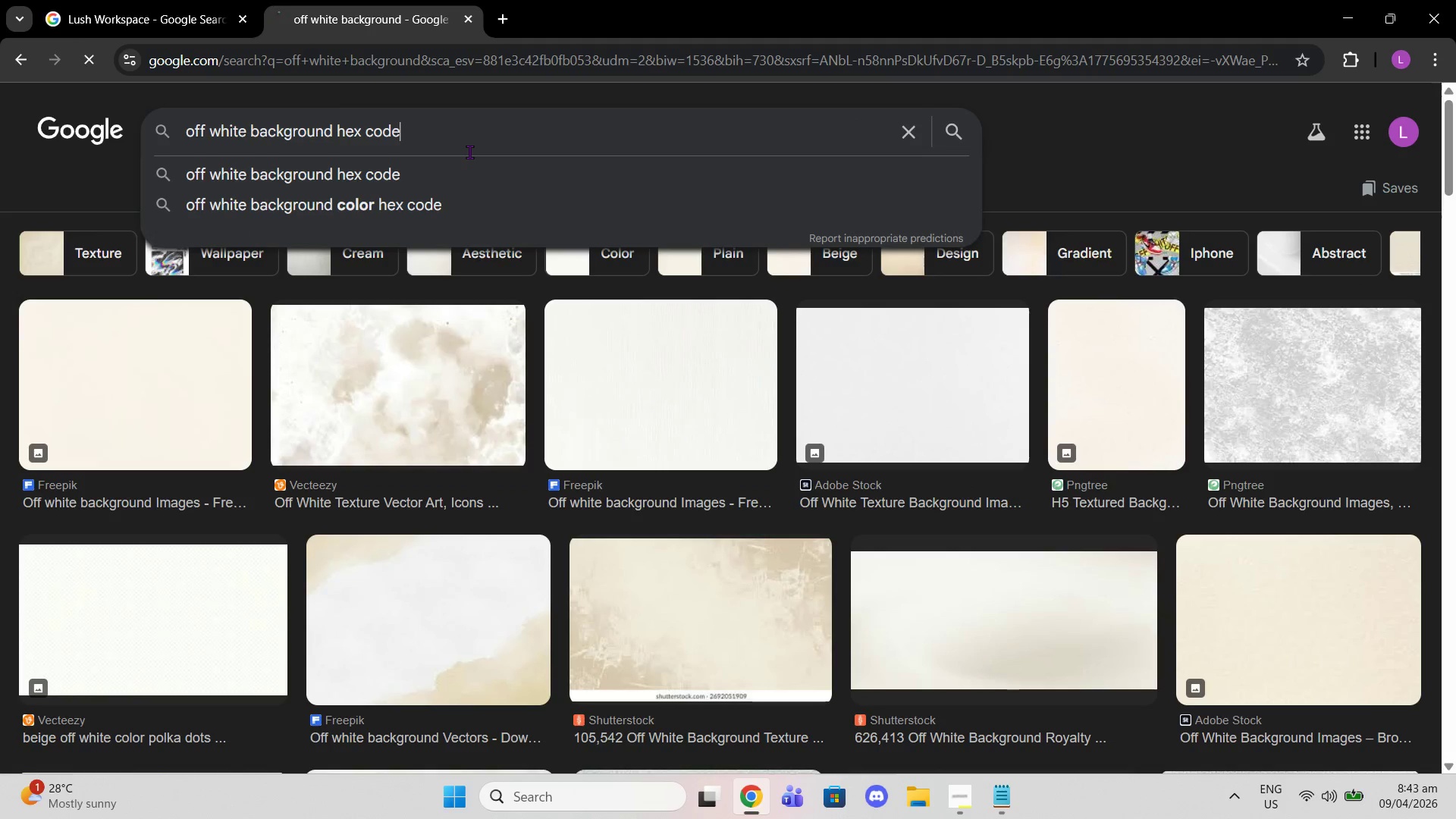 
key(Enter)
 